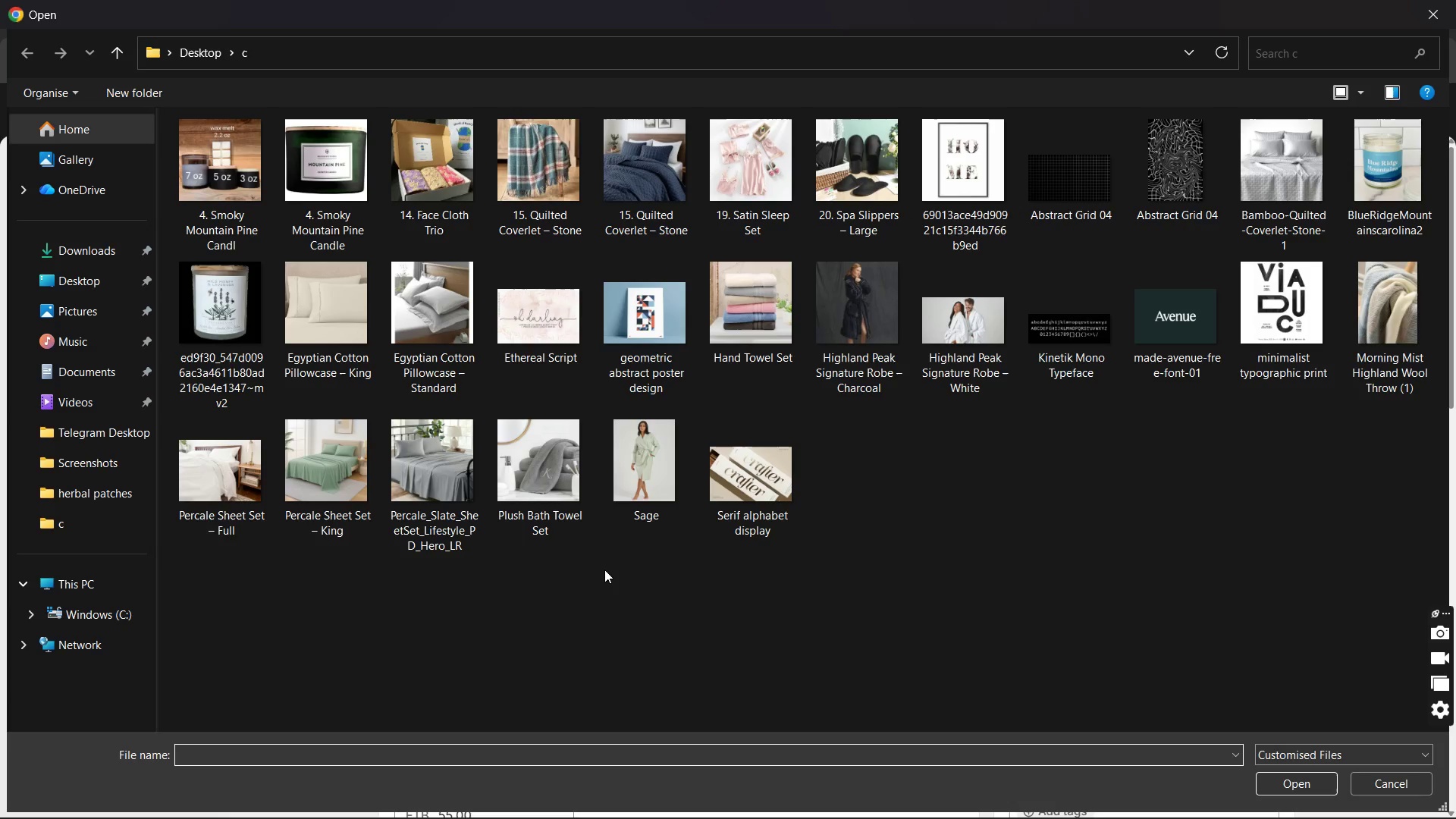 
double_click([869, 129])
 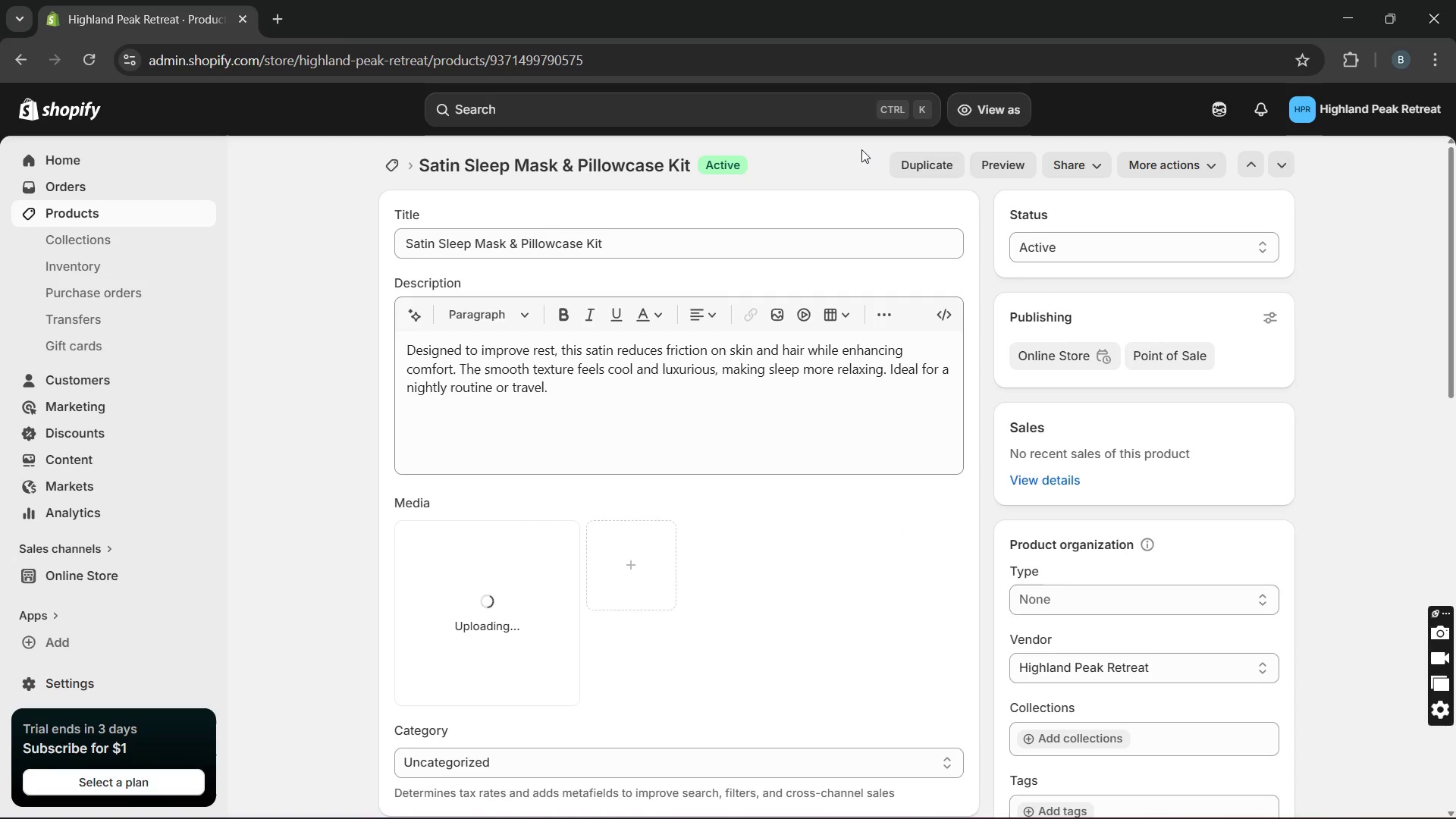 
mouse_move([843, 196])
 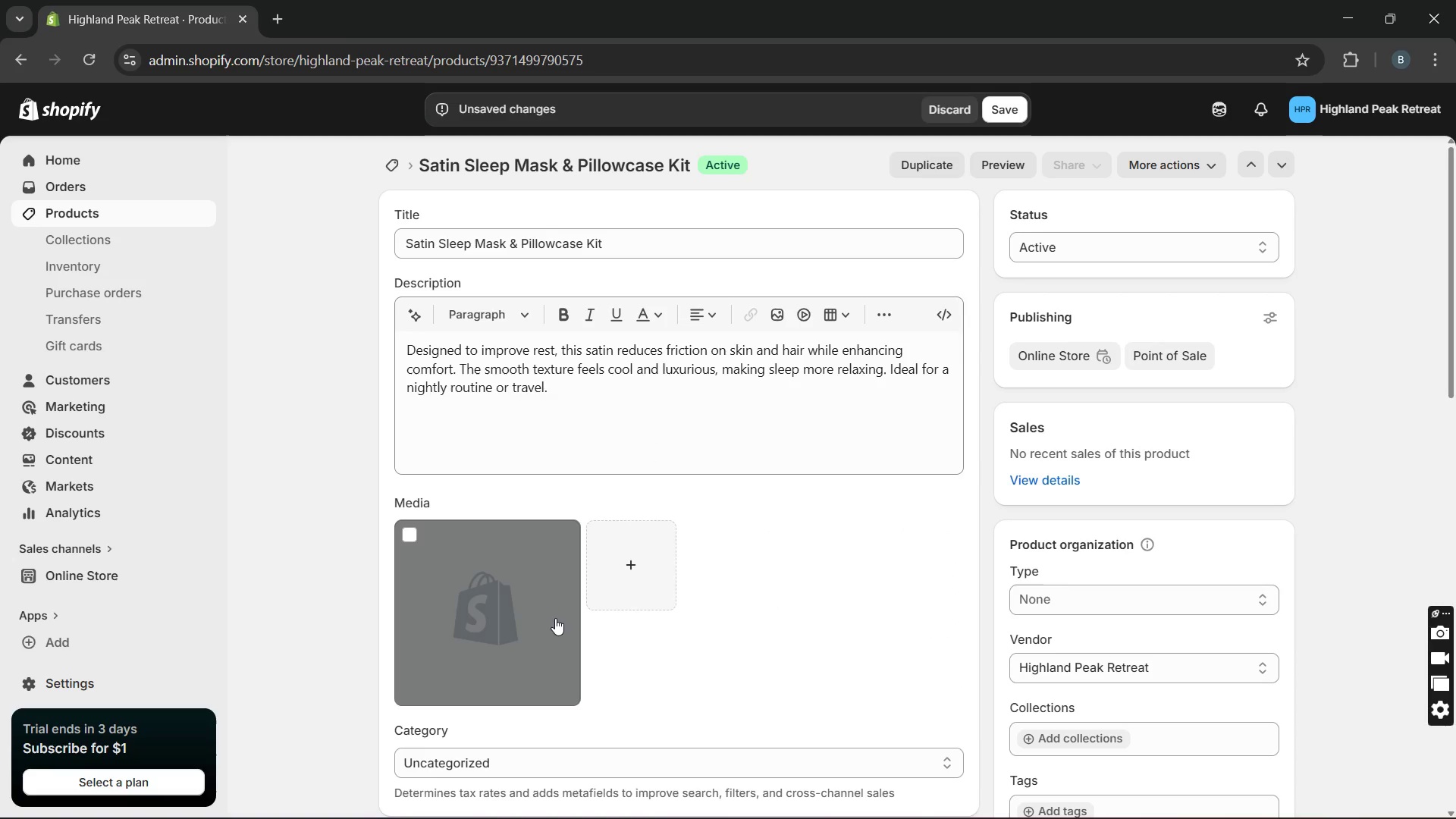 
left_click([555, 618])
 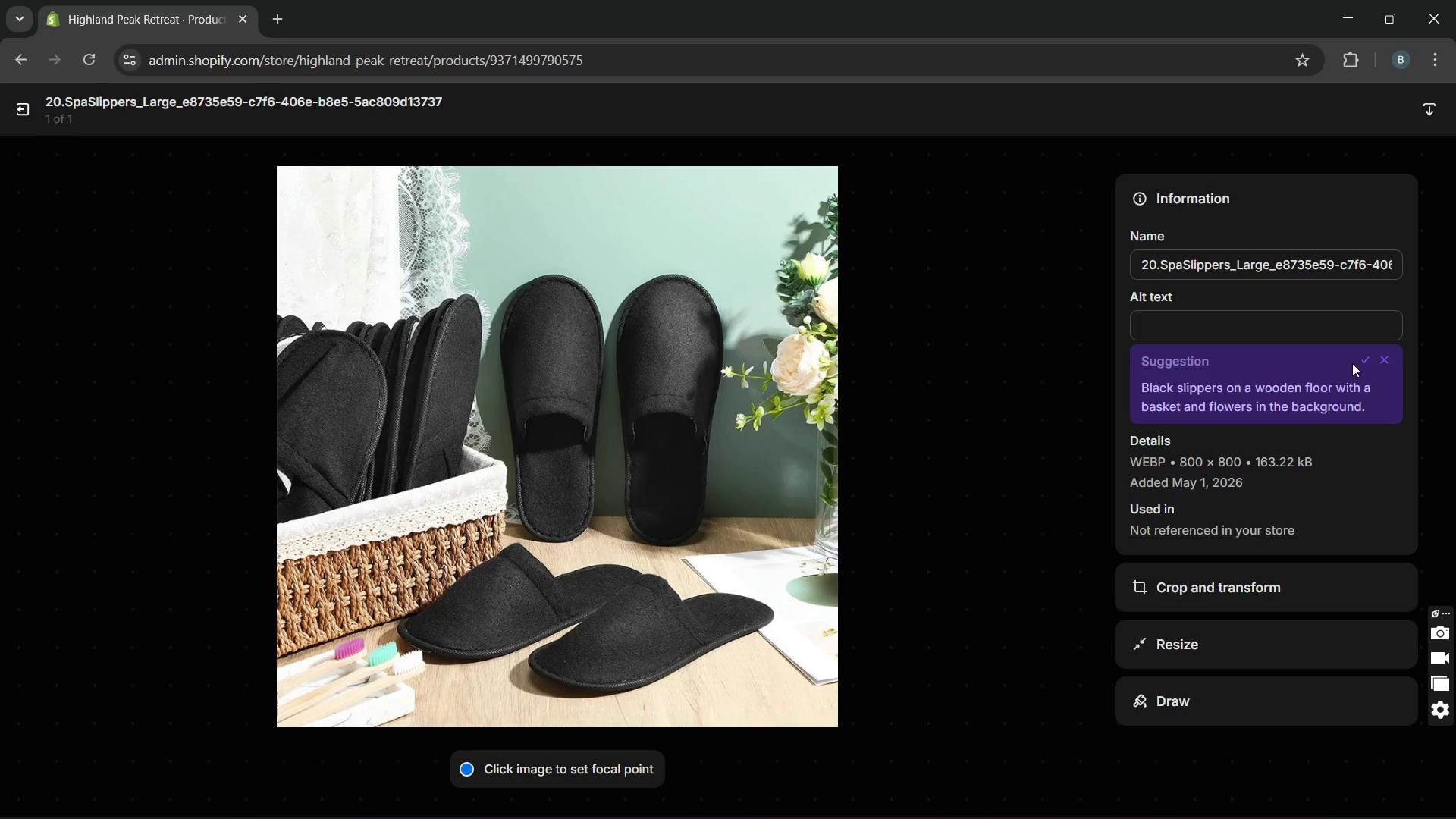 
wait(5.59)
 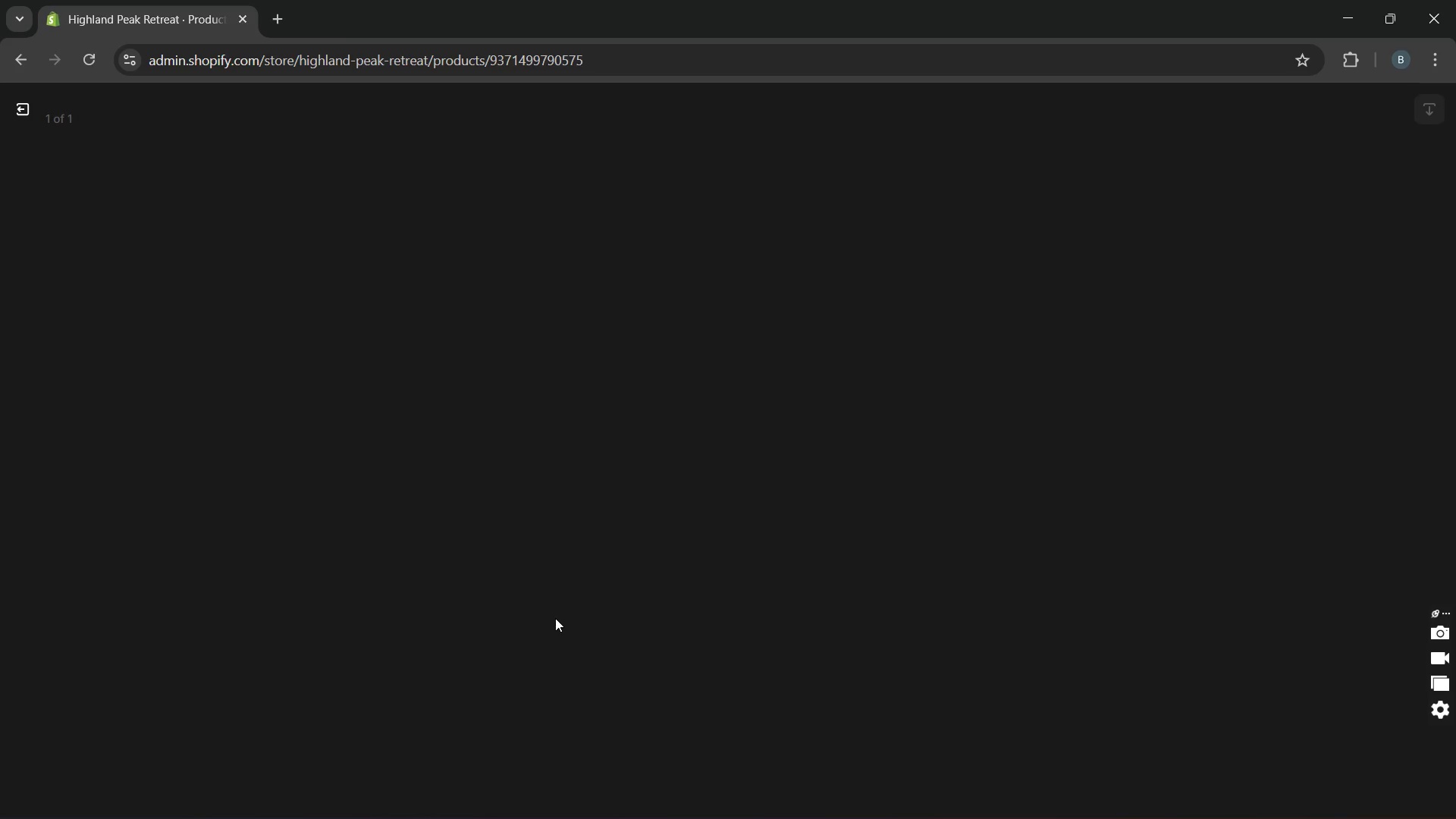 
left_click([1367, 364])
 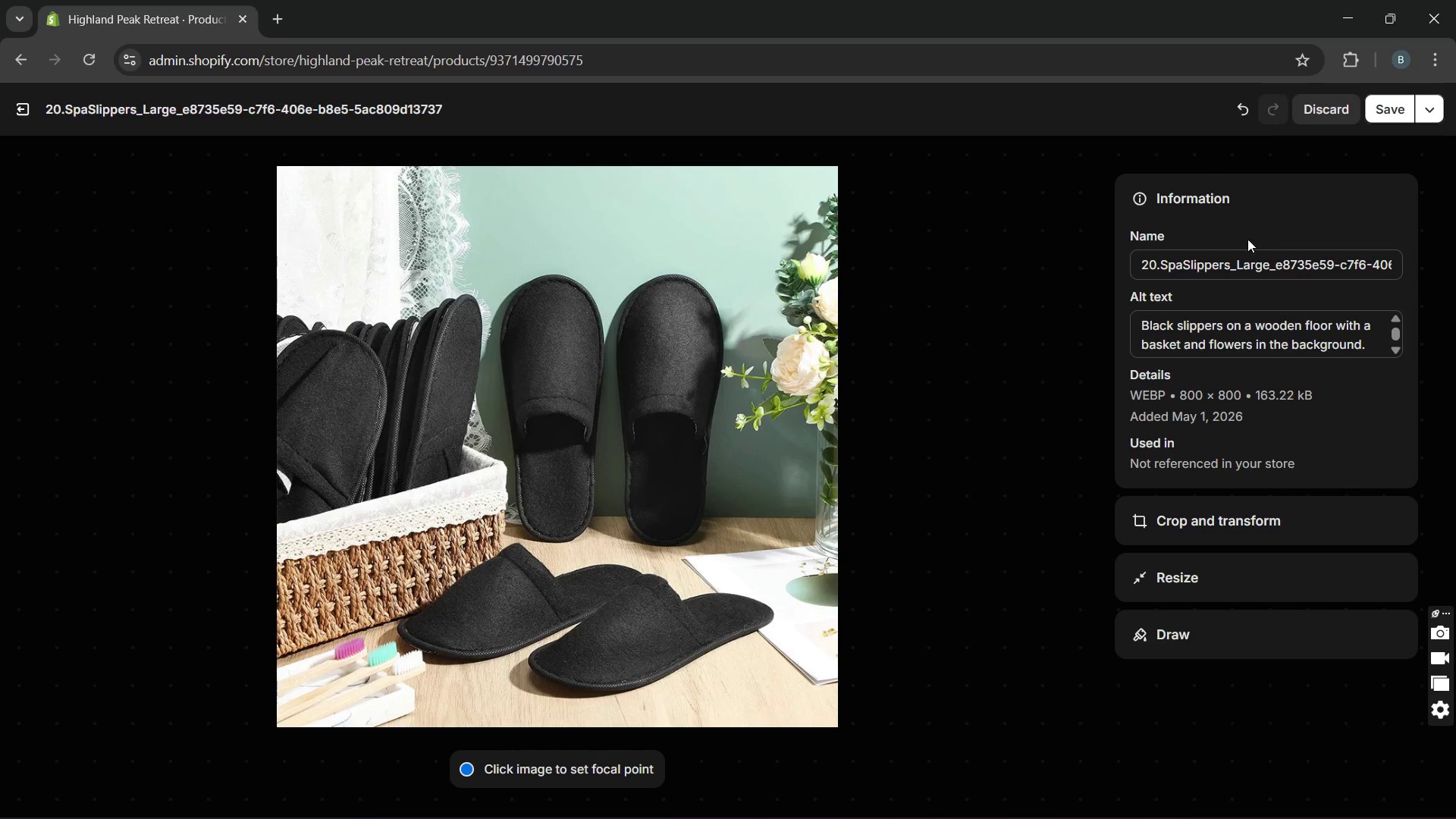 
left_click([1177, 333])
 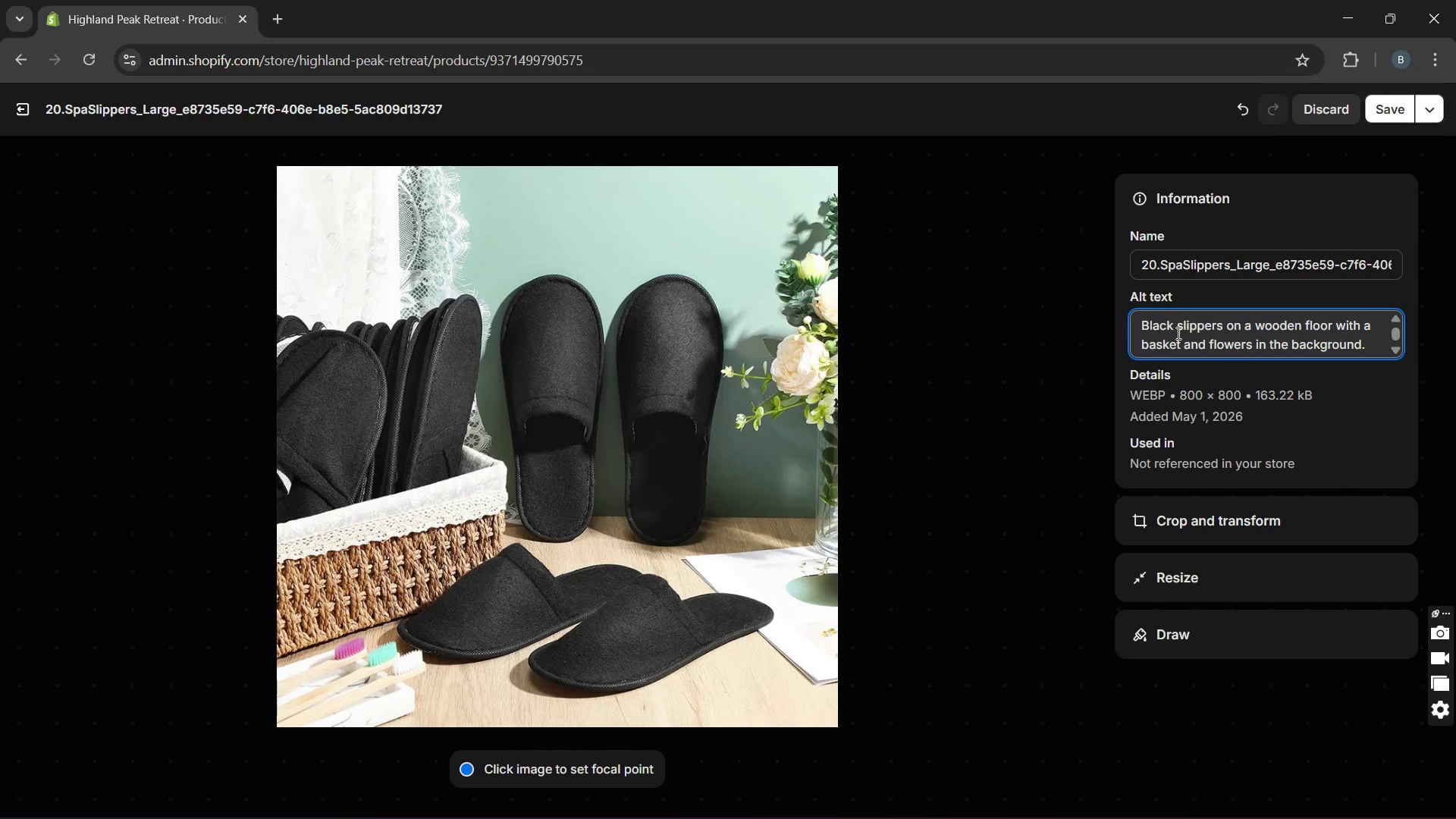 
key(CapsLock)
 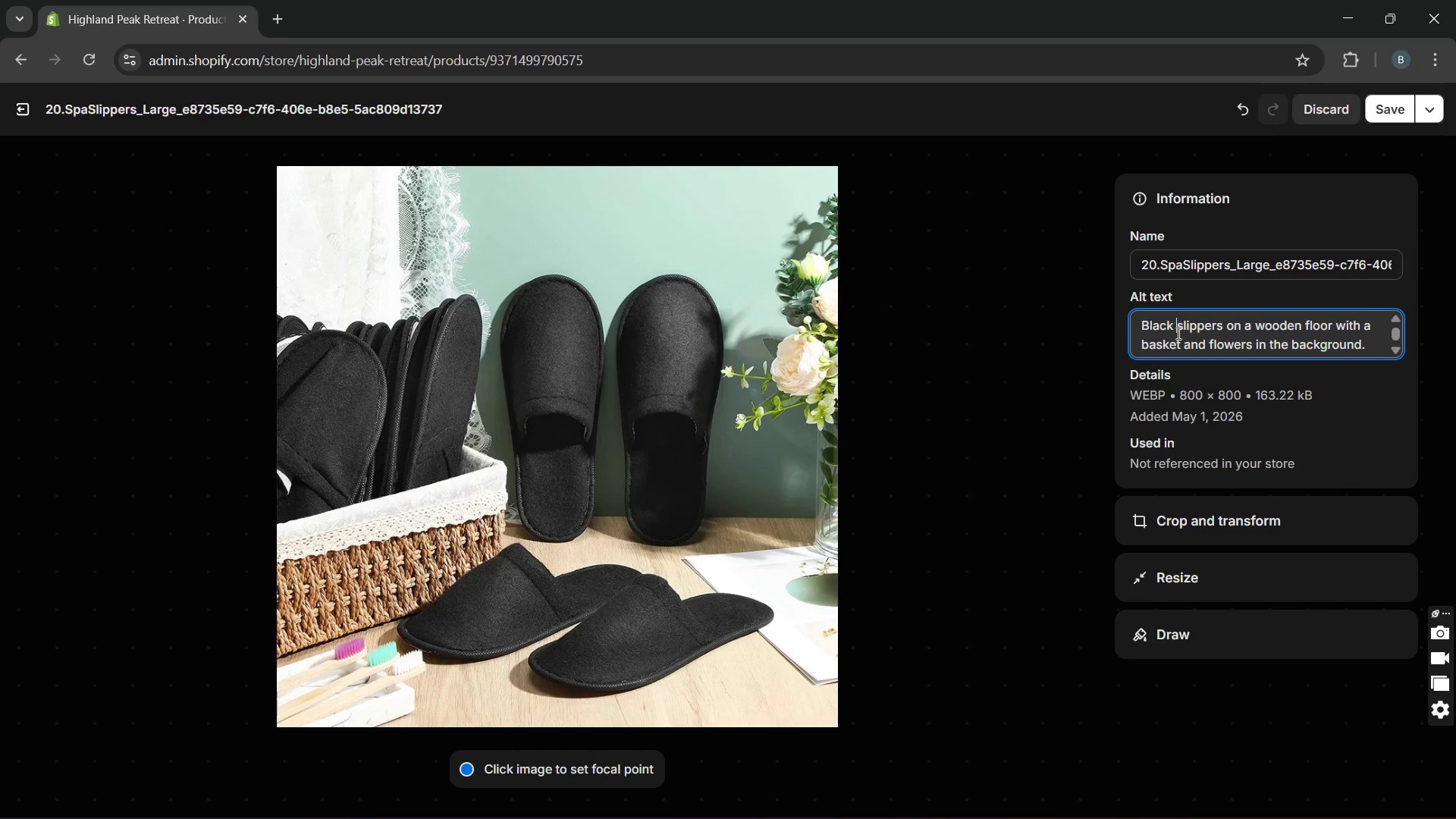 
key(S)
 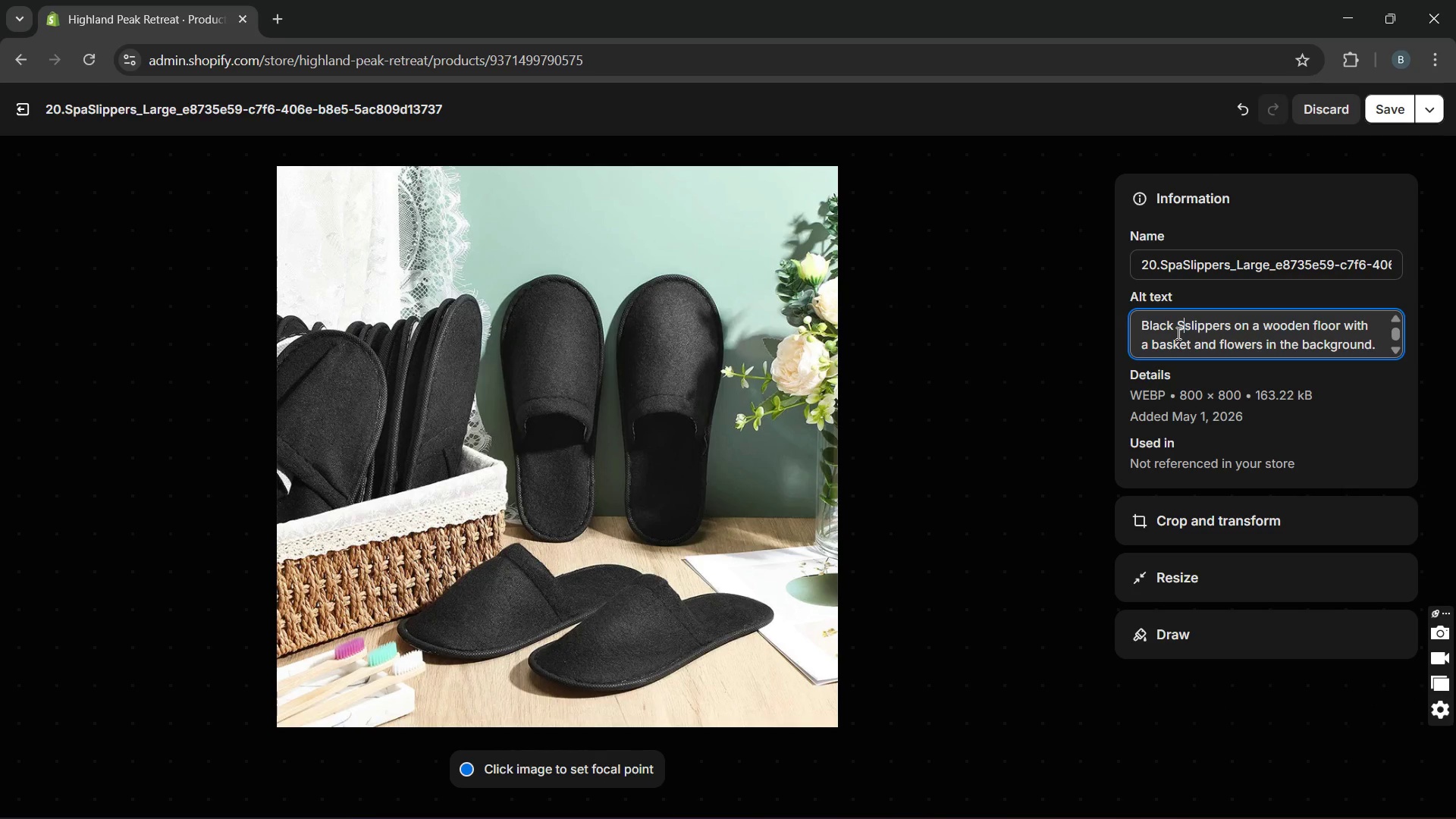 
key(CapsLock)
 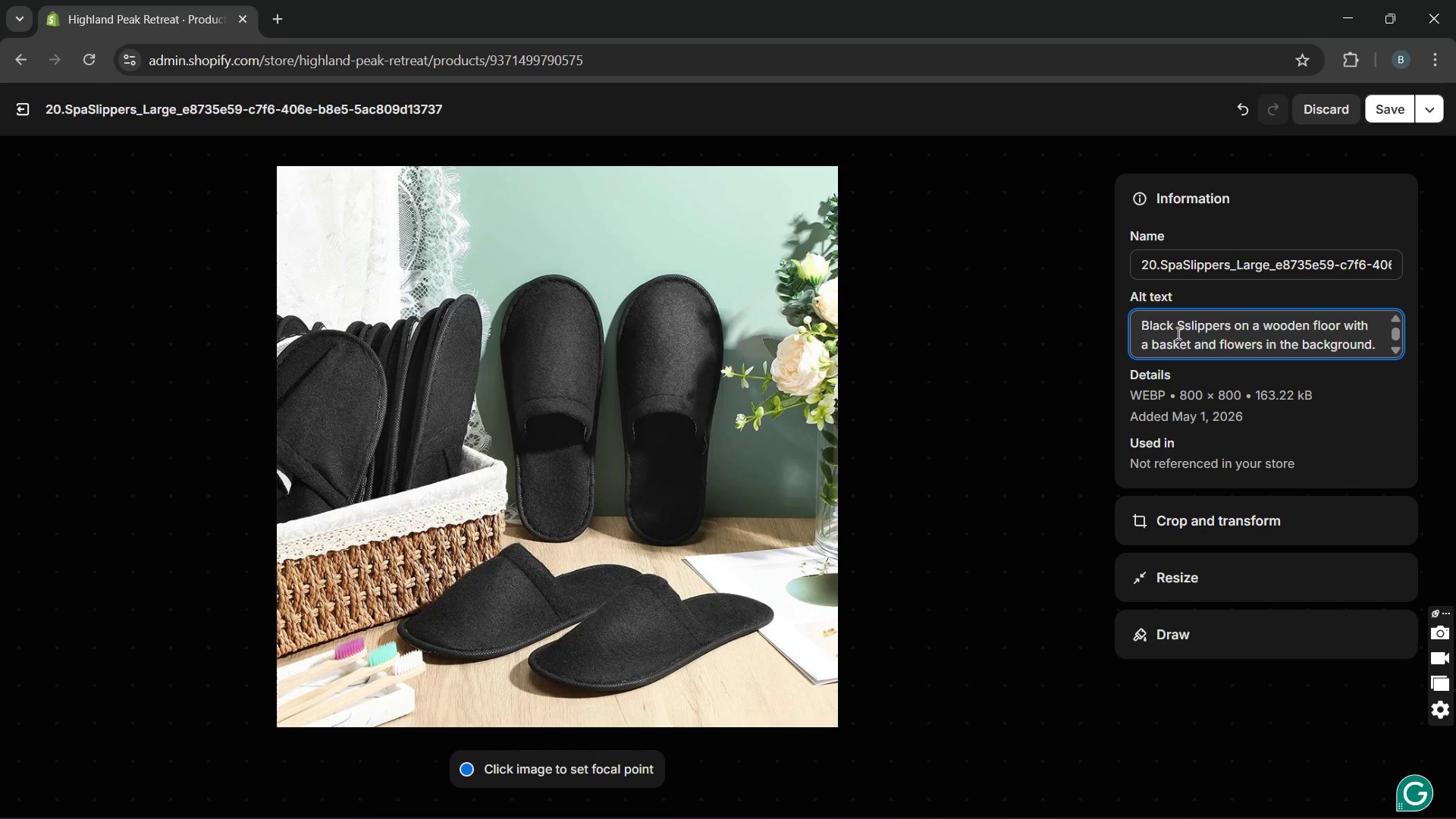 
key(P)
 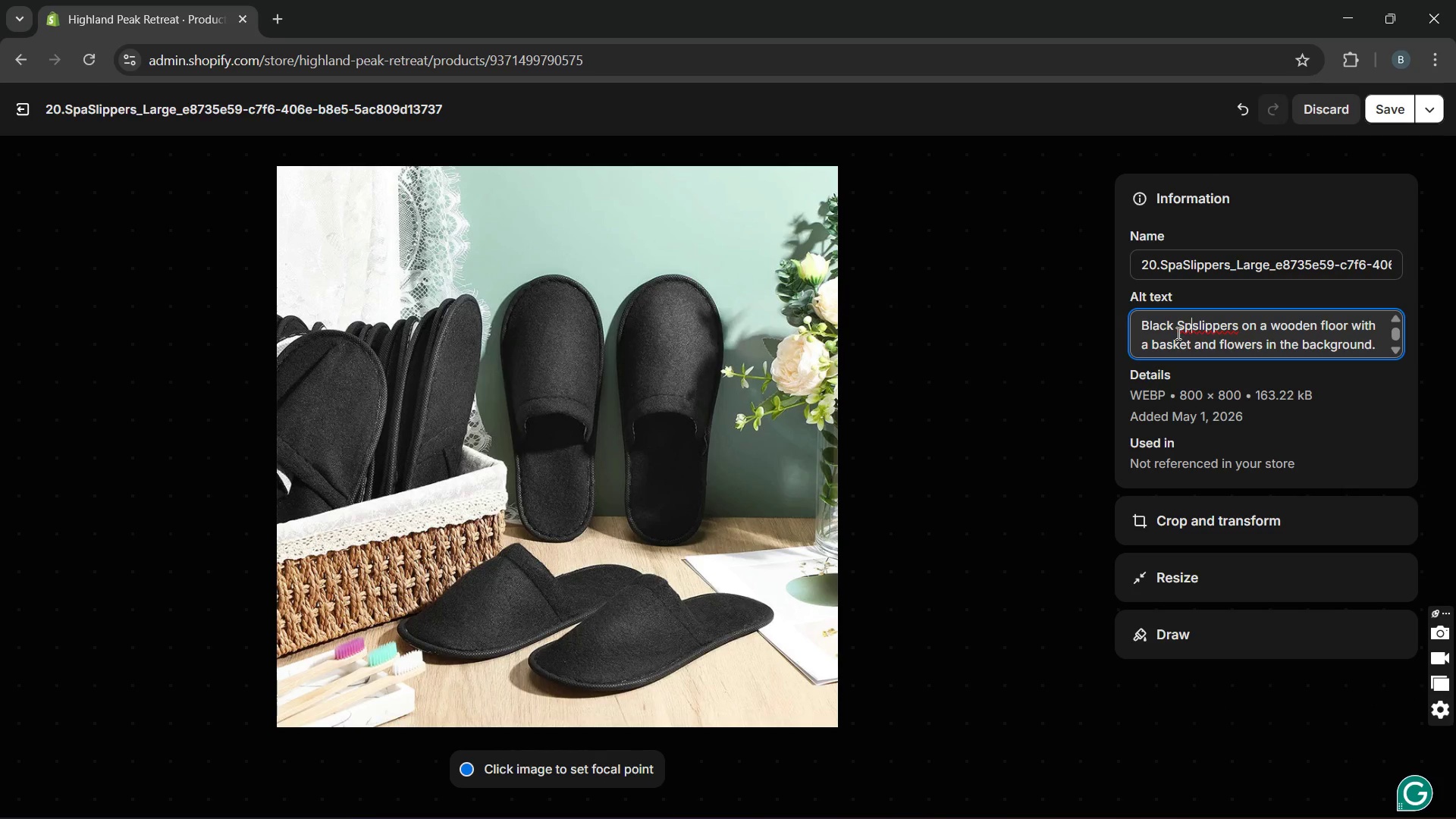 
key(A)
 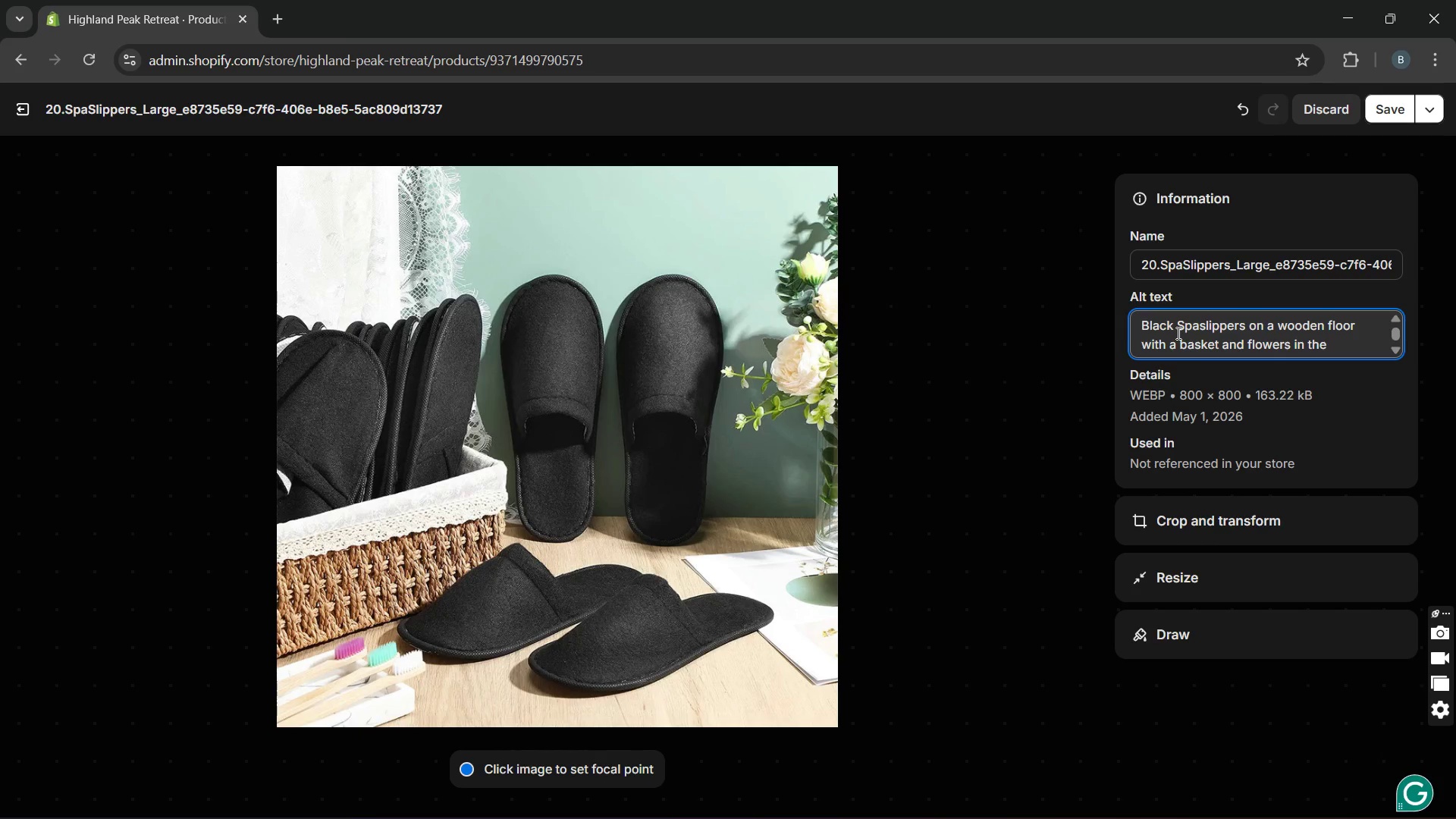 
key(Space)
 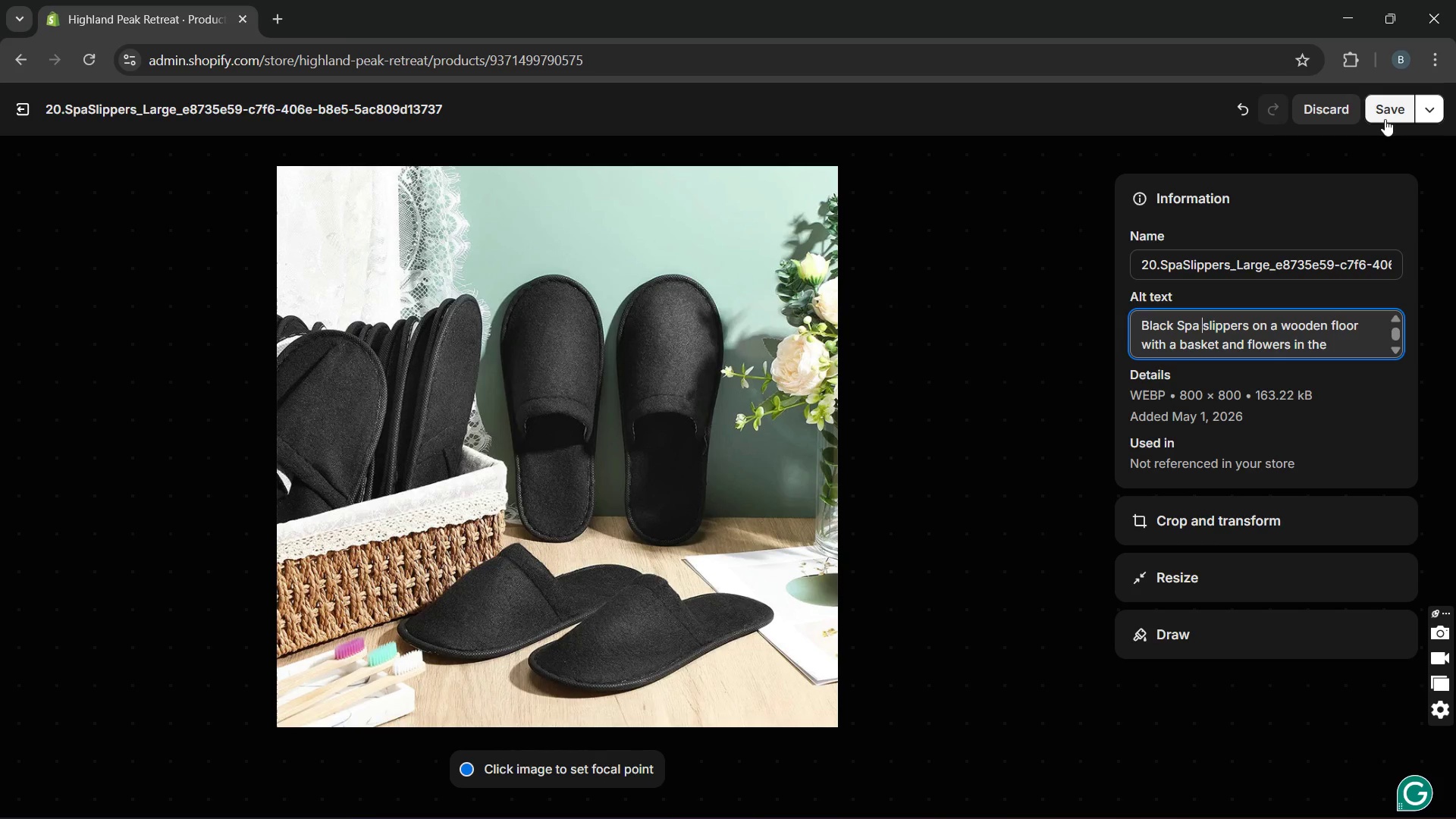 
left_click([1387, 114])
 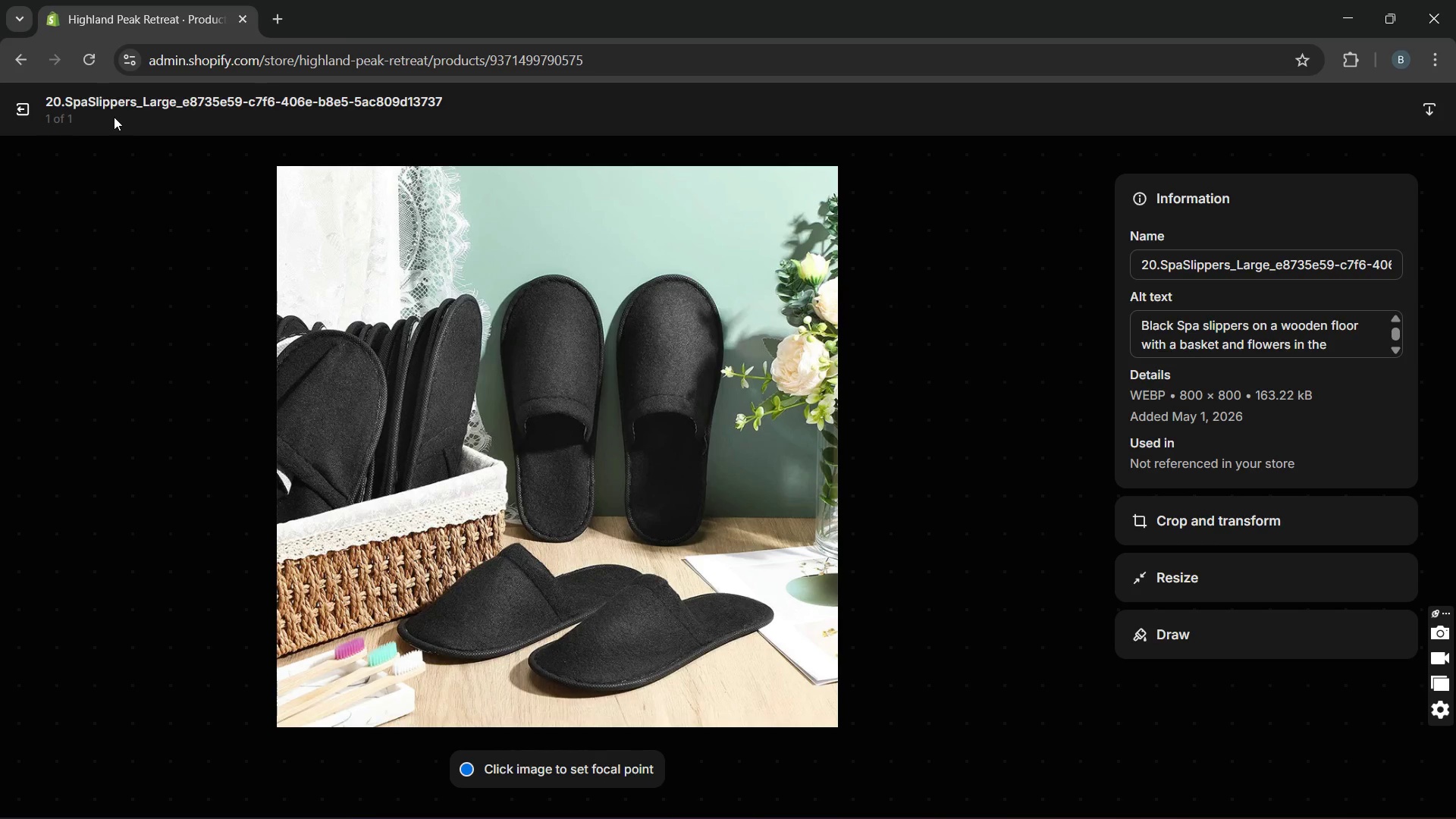 
left_click([24, 107])
 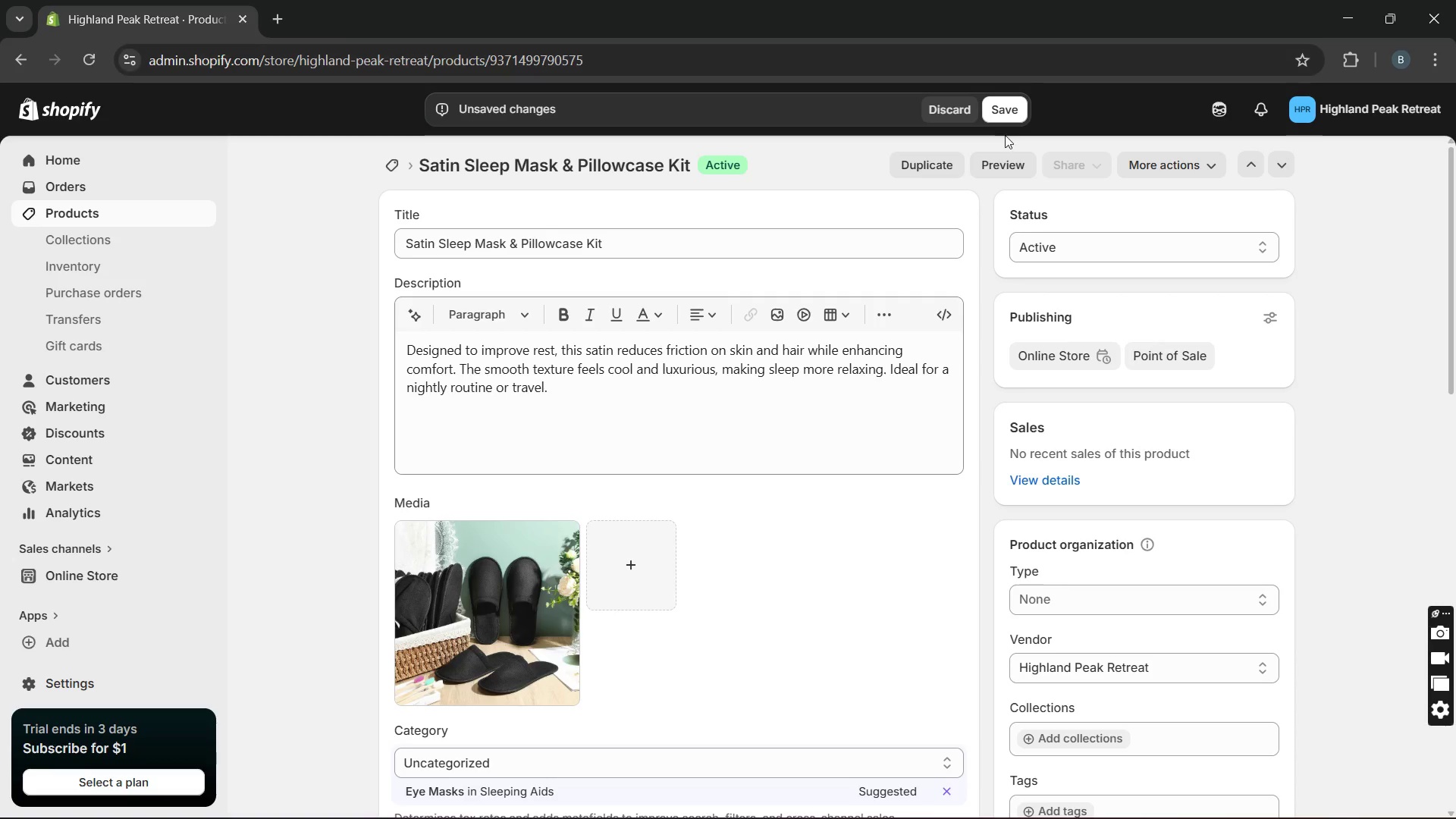 
left_click([1009, 114])
 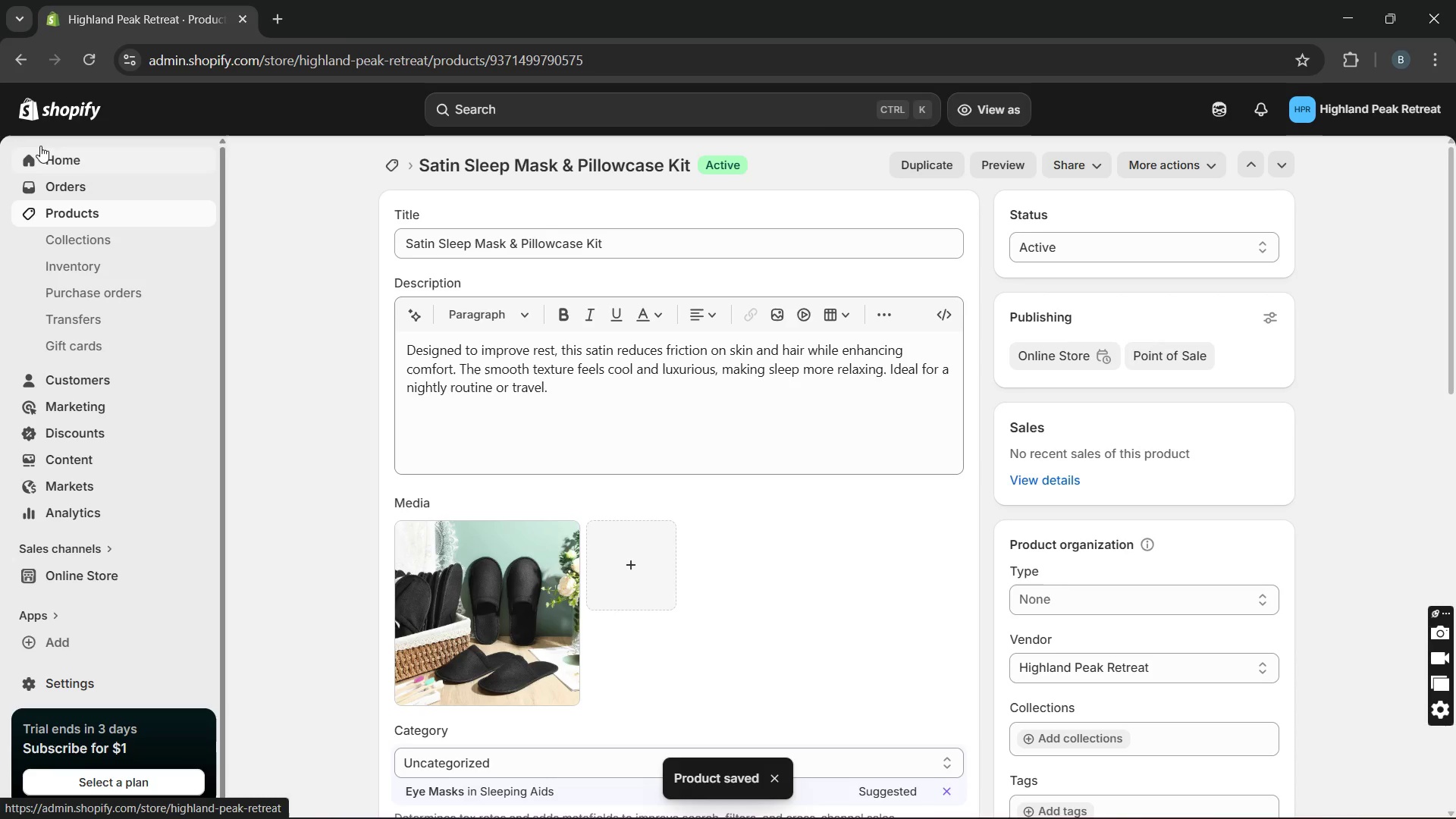 
wait(5.72)
 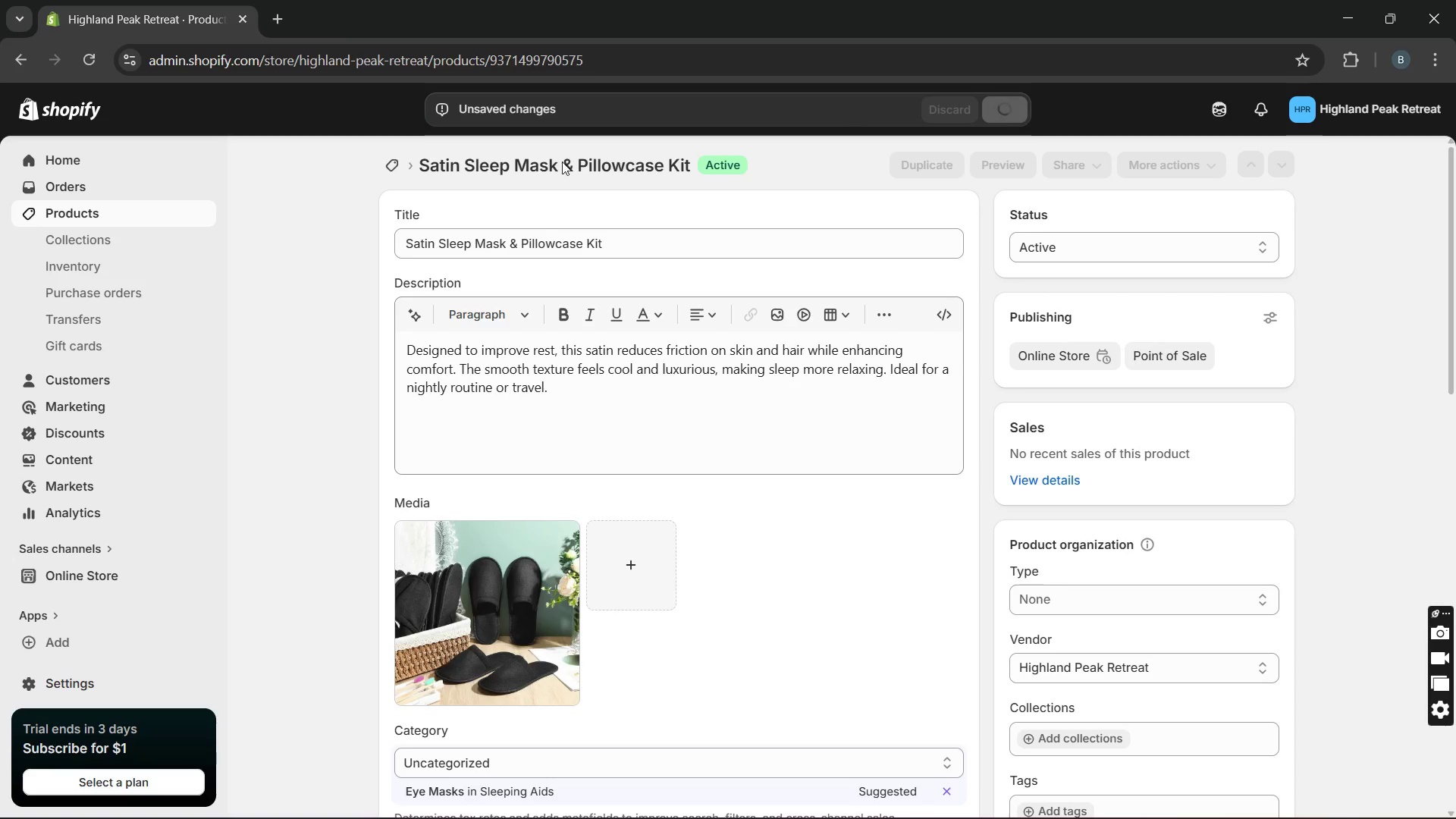 
left_click([82, 204])
 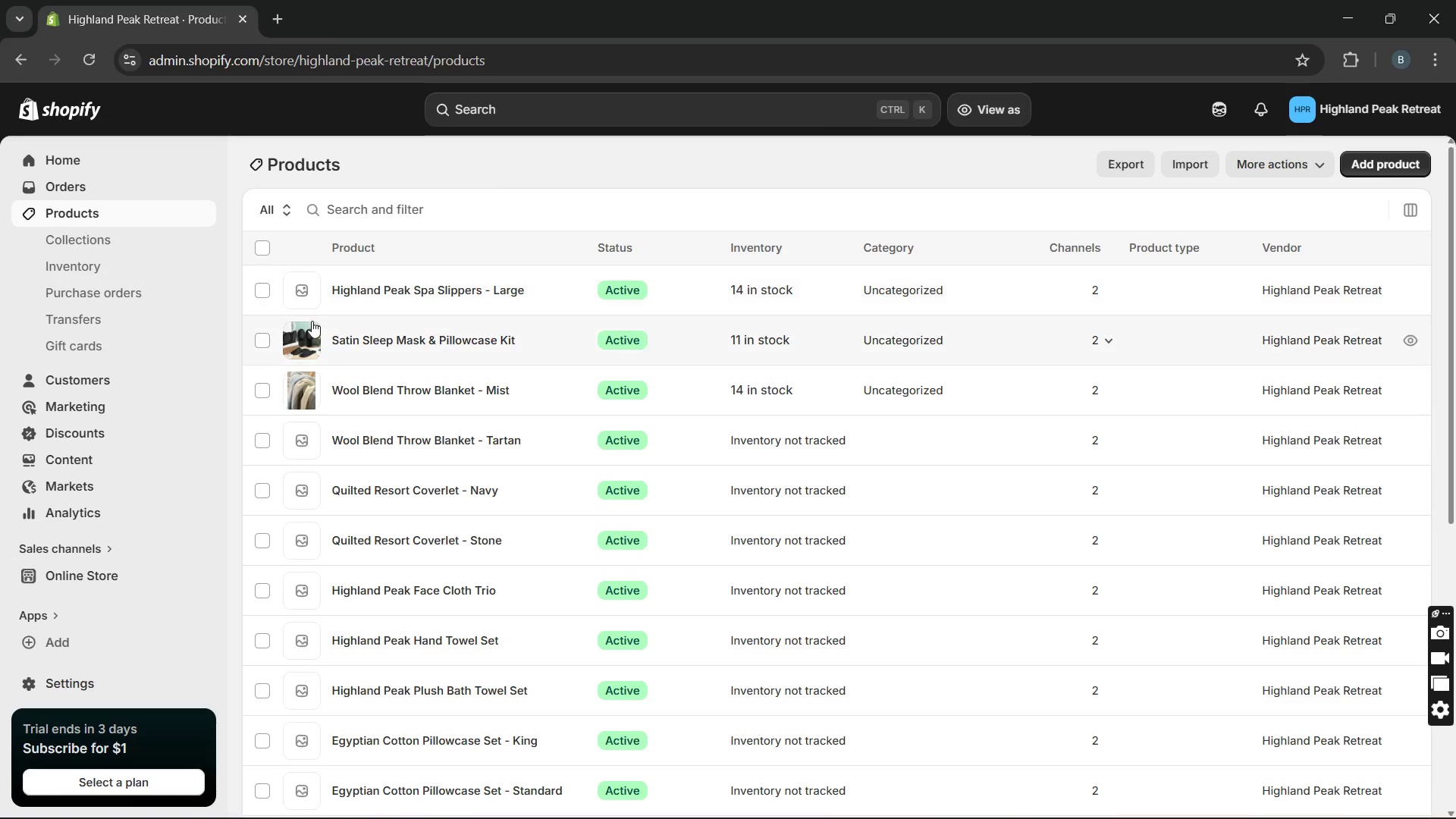 
left_click([303, 330])
 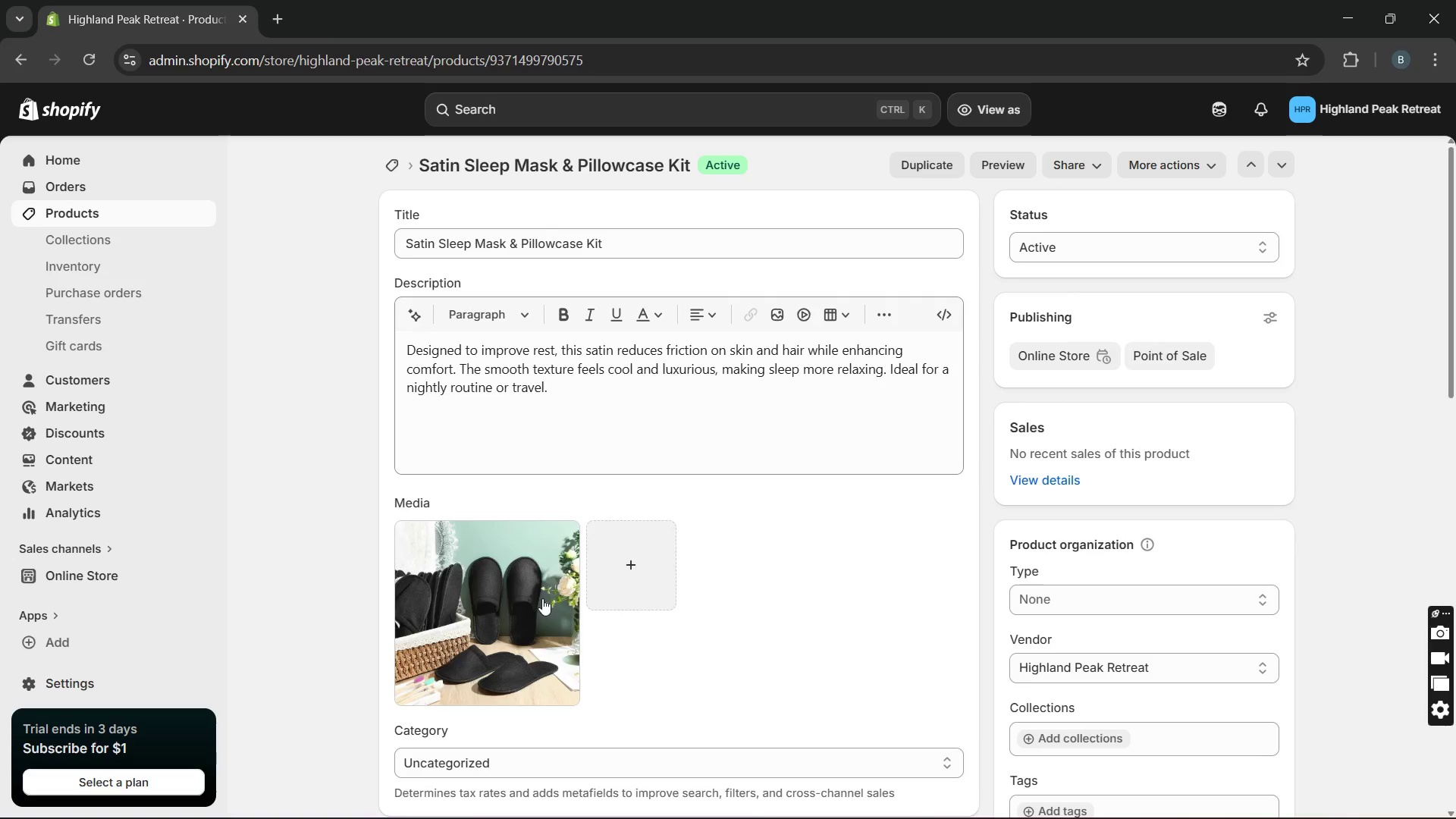 
left_click([623, 564])
 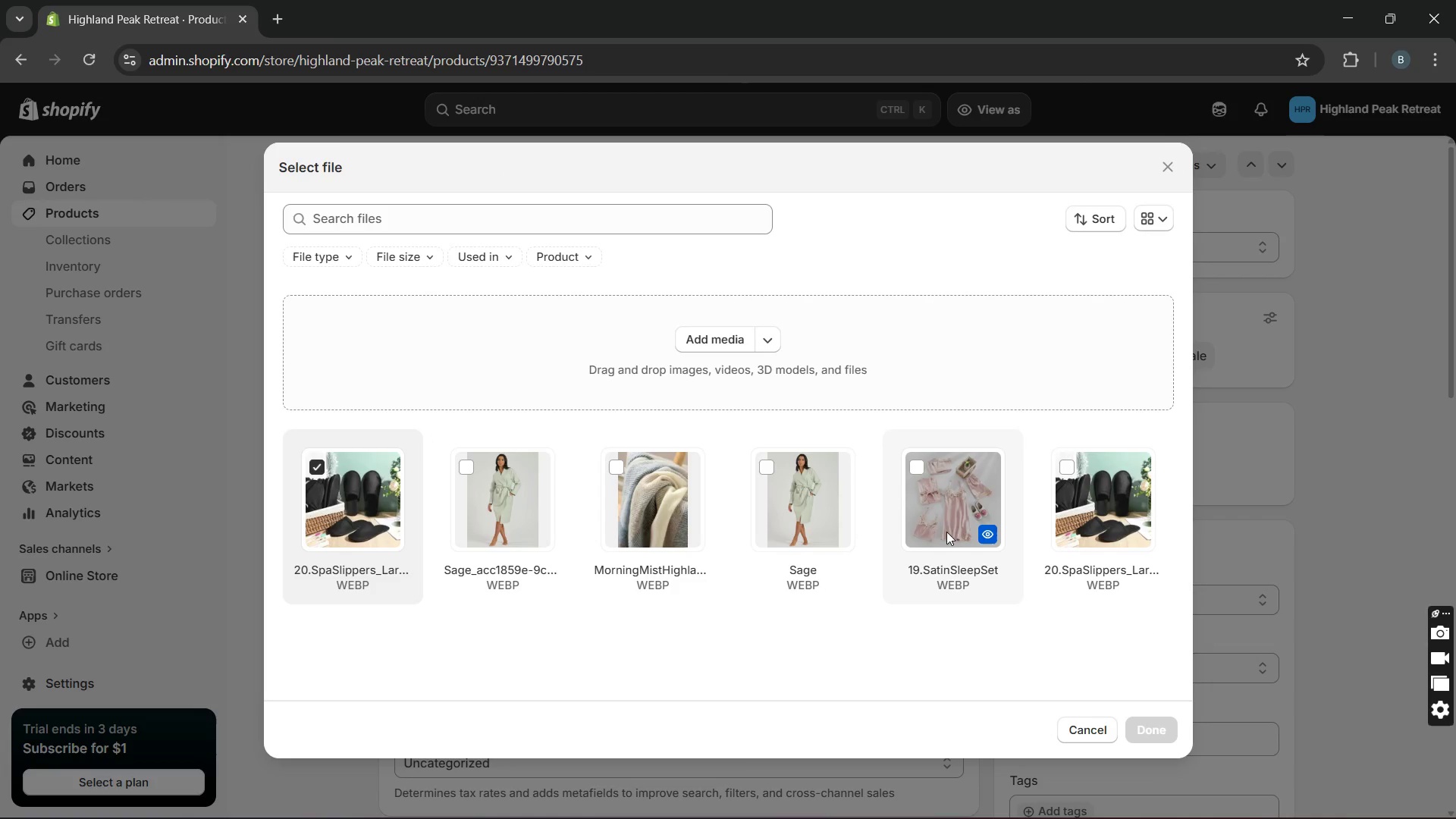 
left_click([916, 467])
 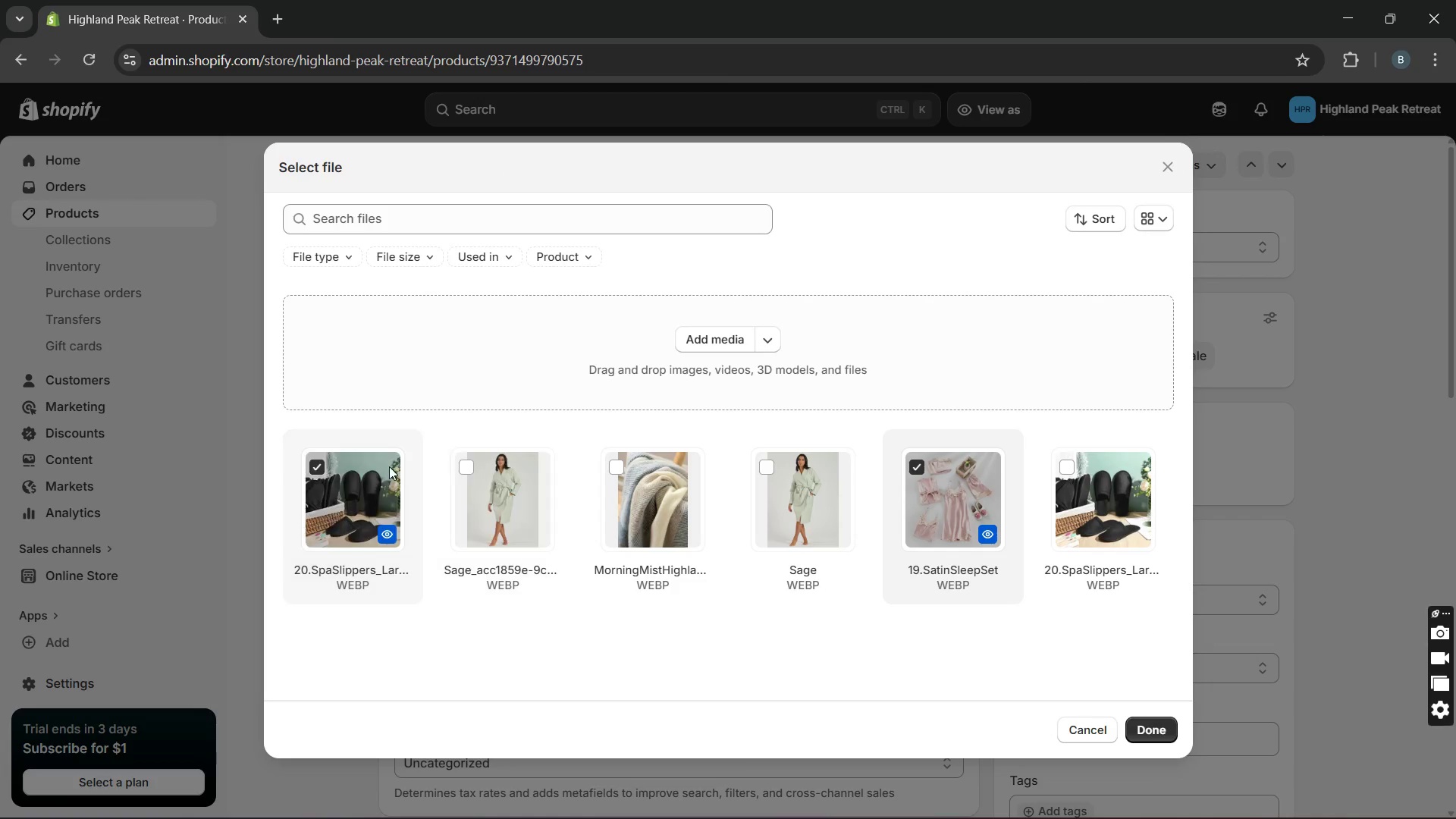 
left_click([385, 469])
 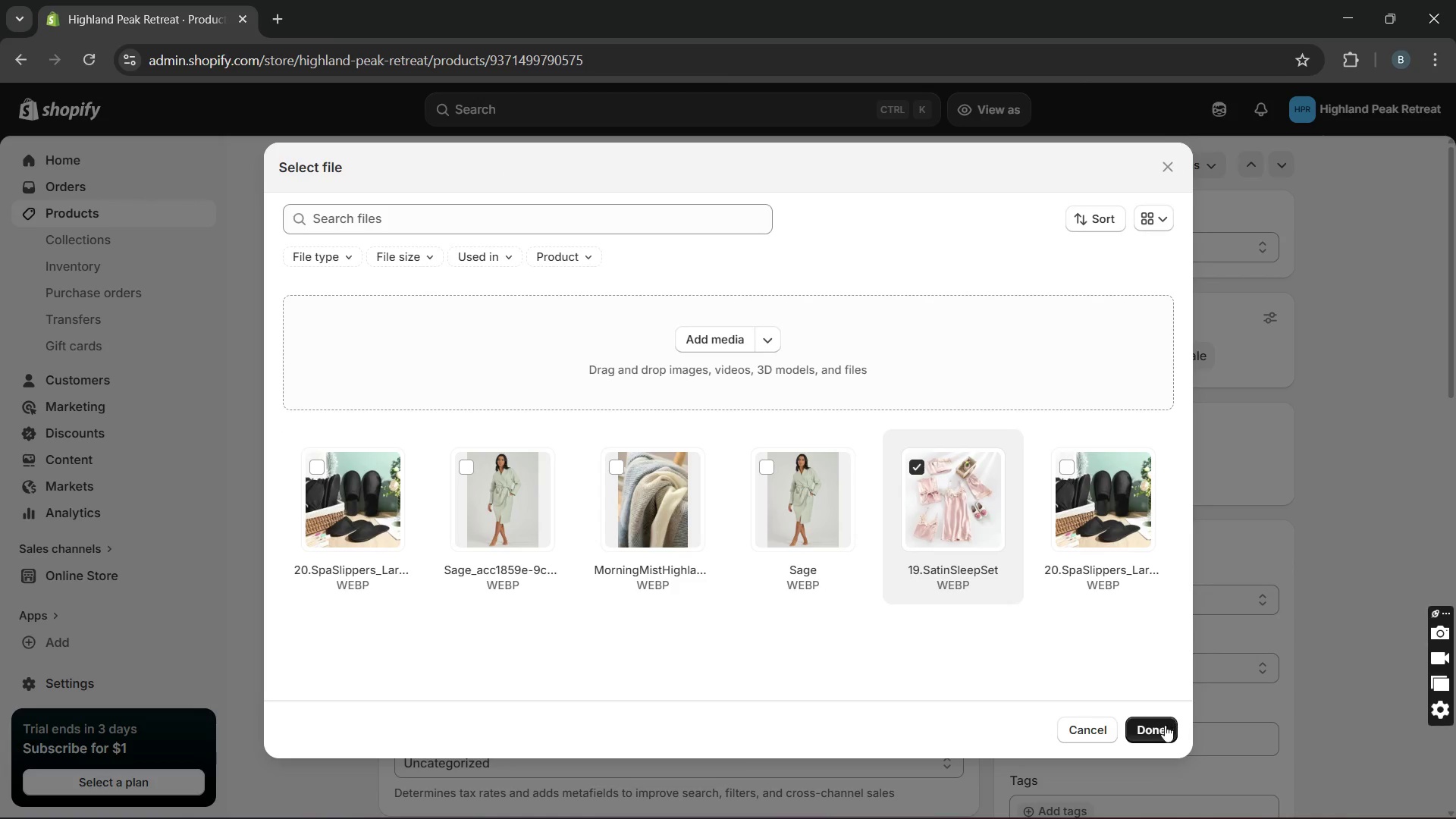 
left_click([1161, 726])
 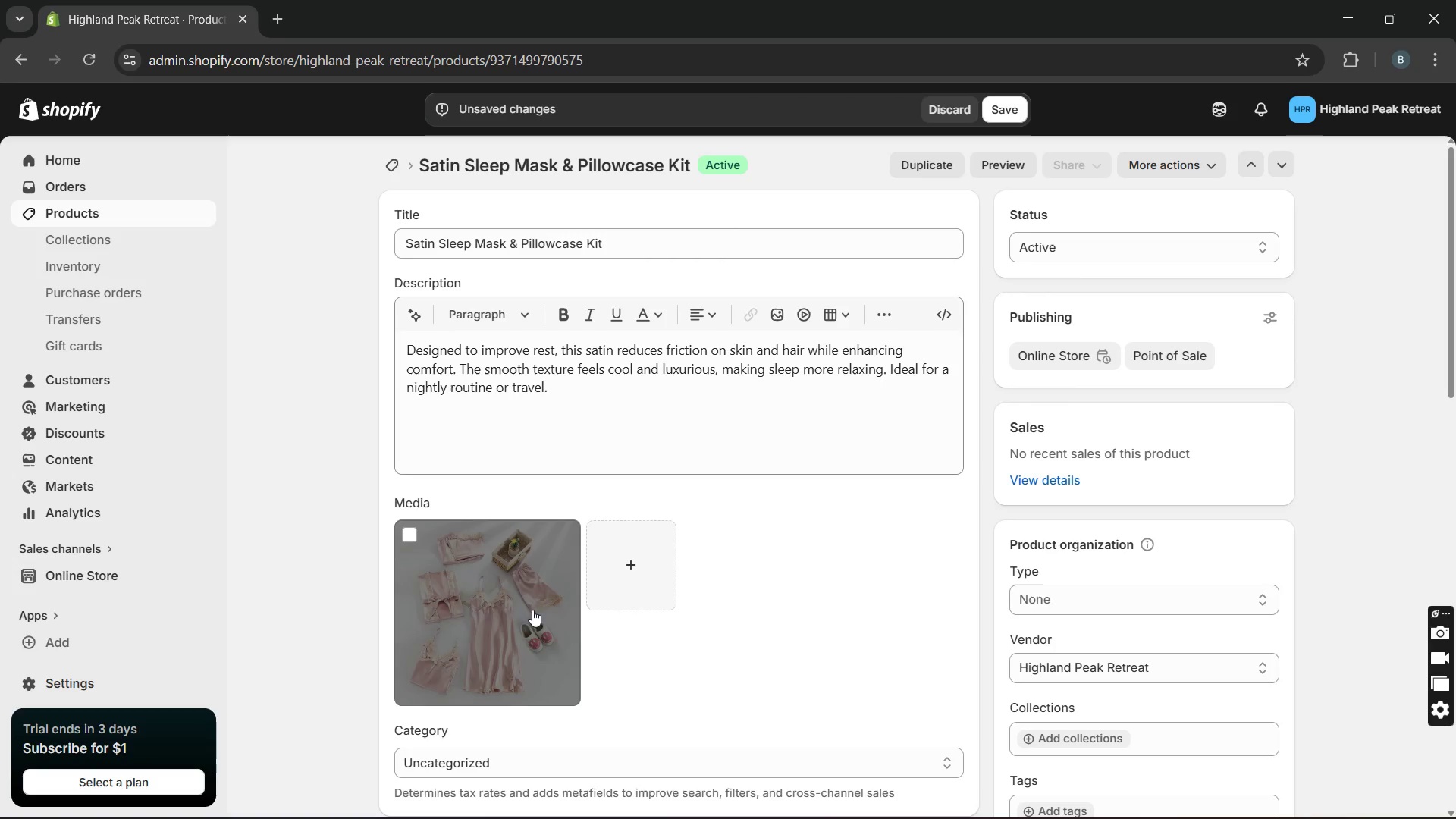 
left_click([519, 608])
 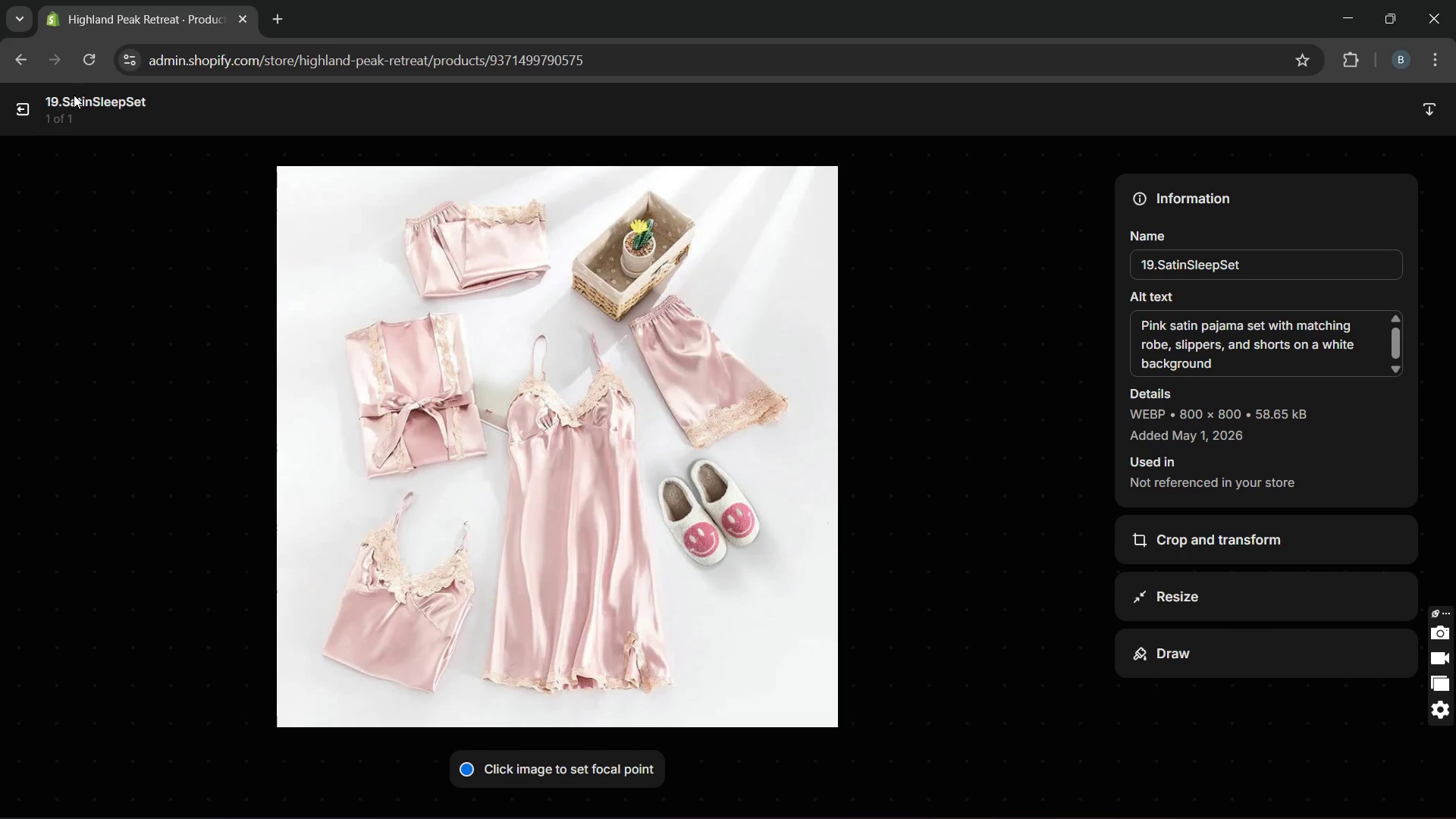 
left_click([23, 102])
 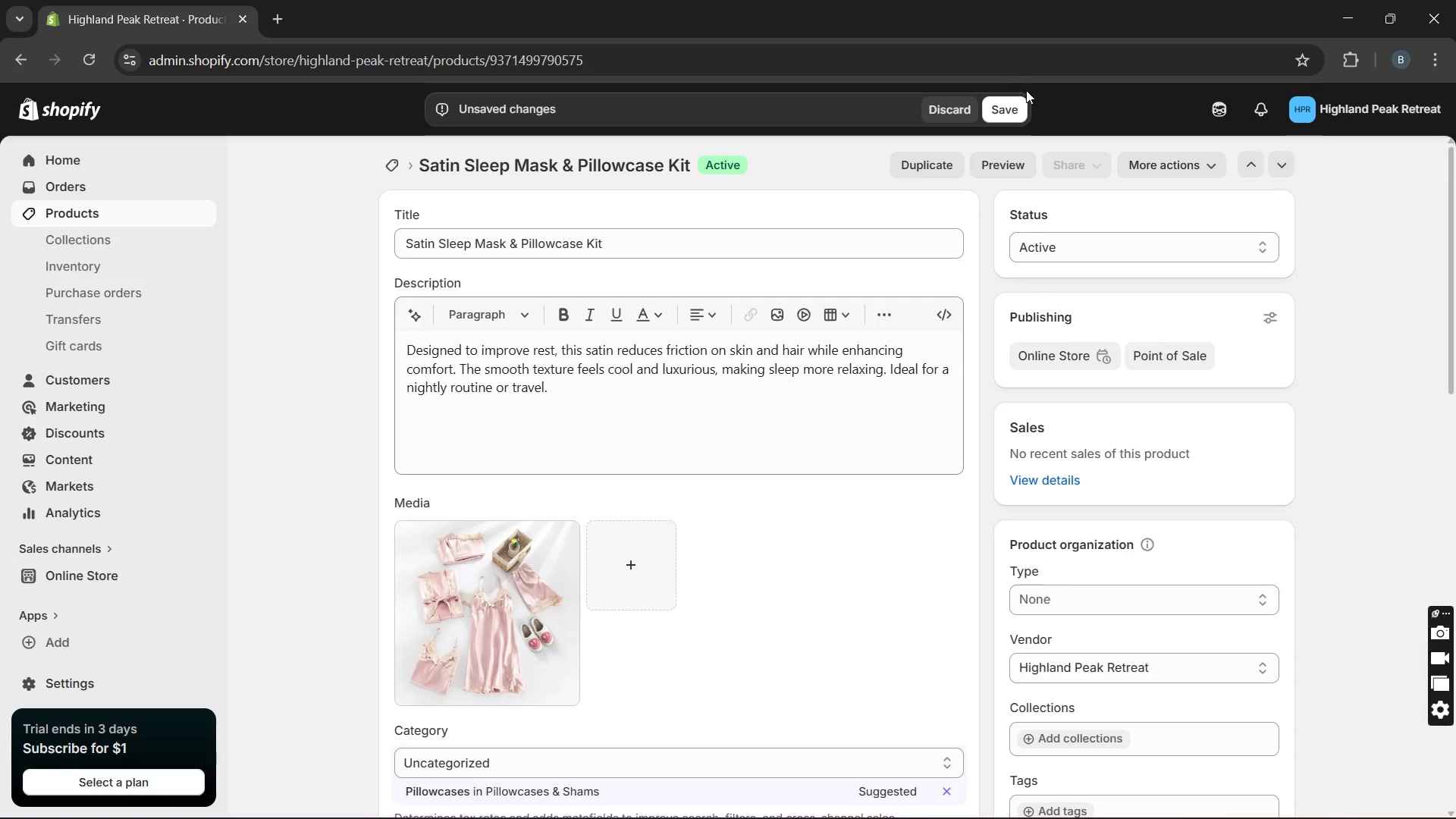 
left_click([1008, 108])
 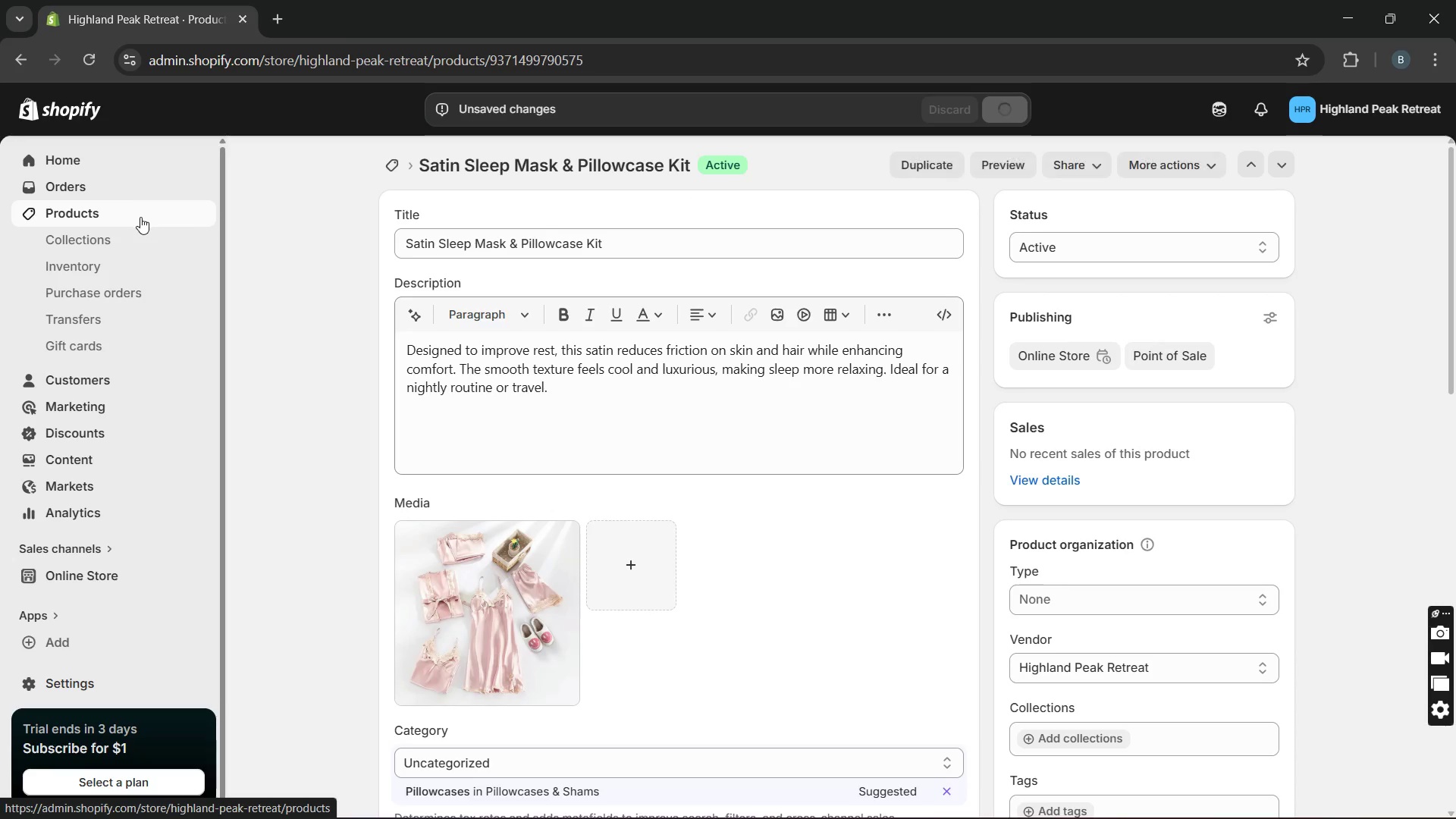 
left_click([140, 217])
 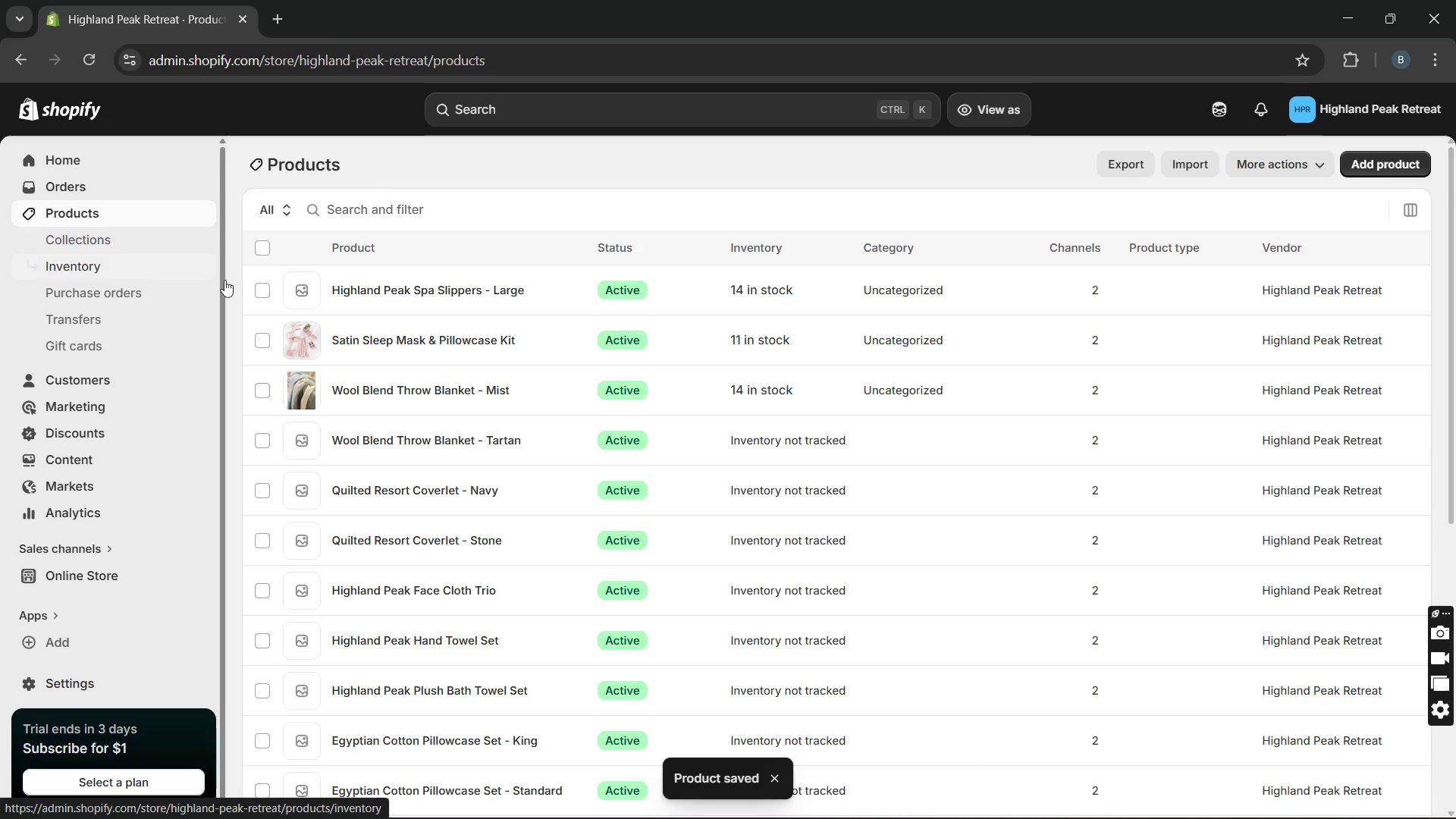 
left_click([315, 287])
 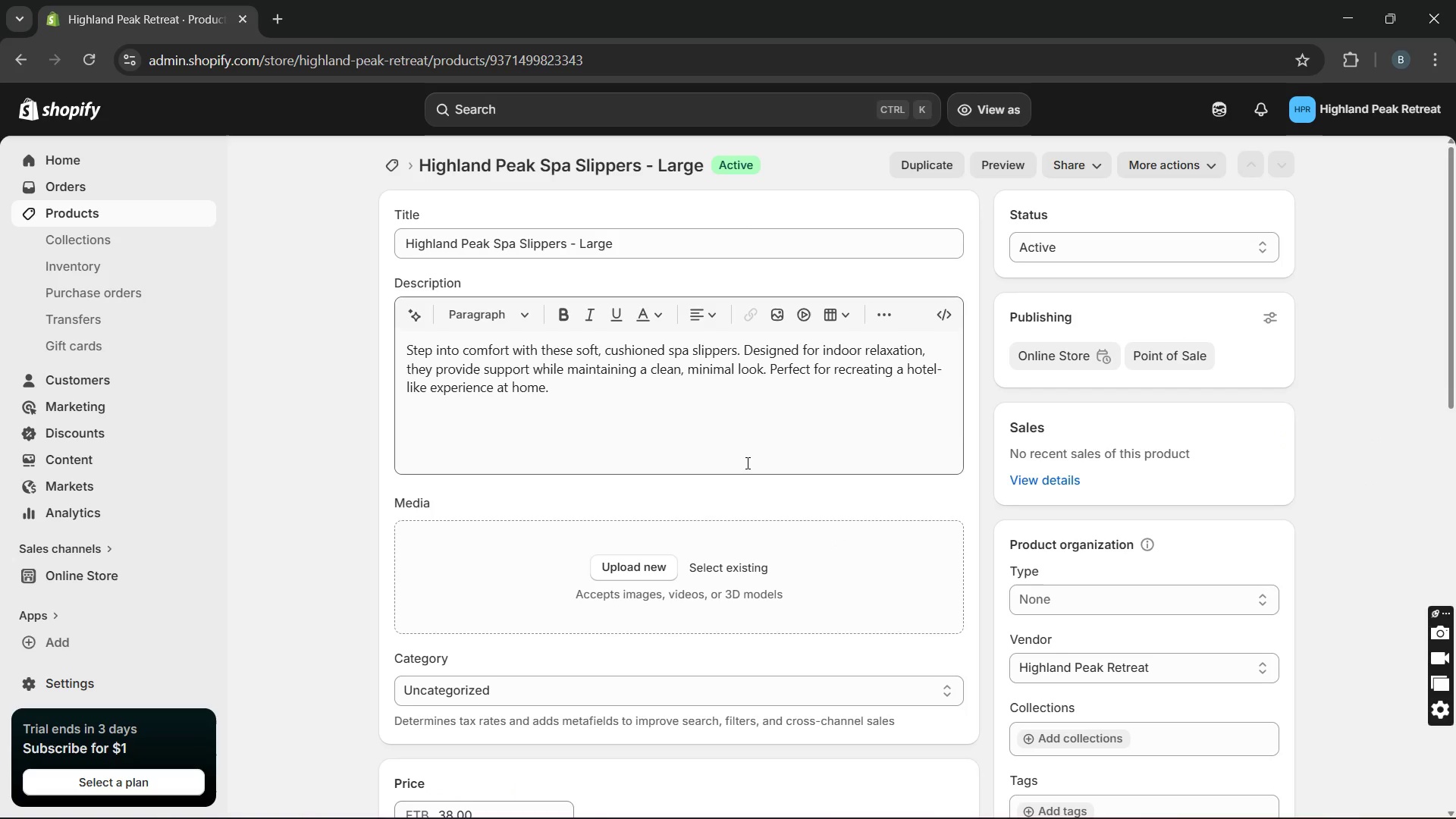 
left_click([640, 566])
 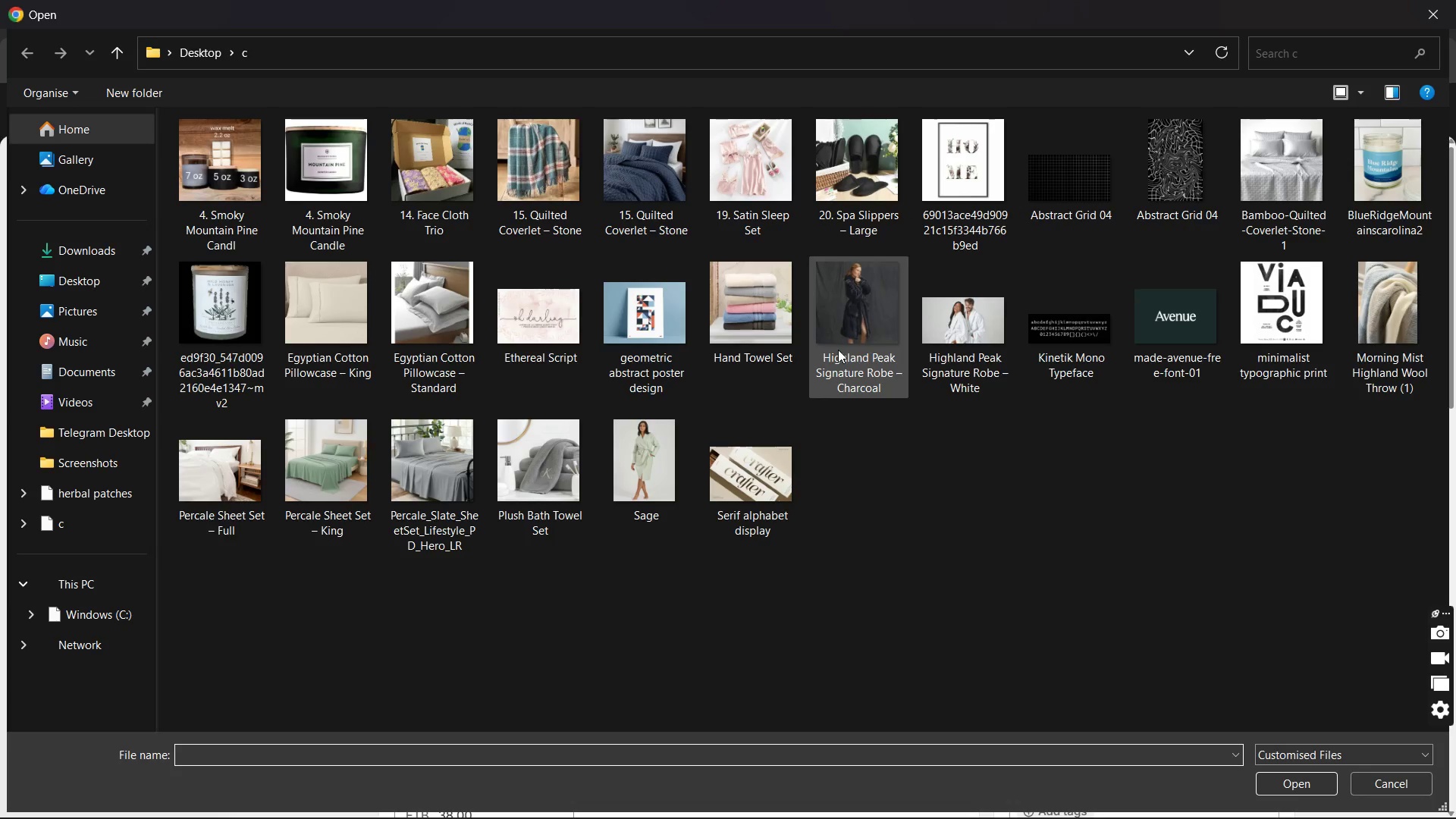 
double_click([864, 208])
 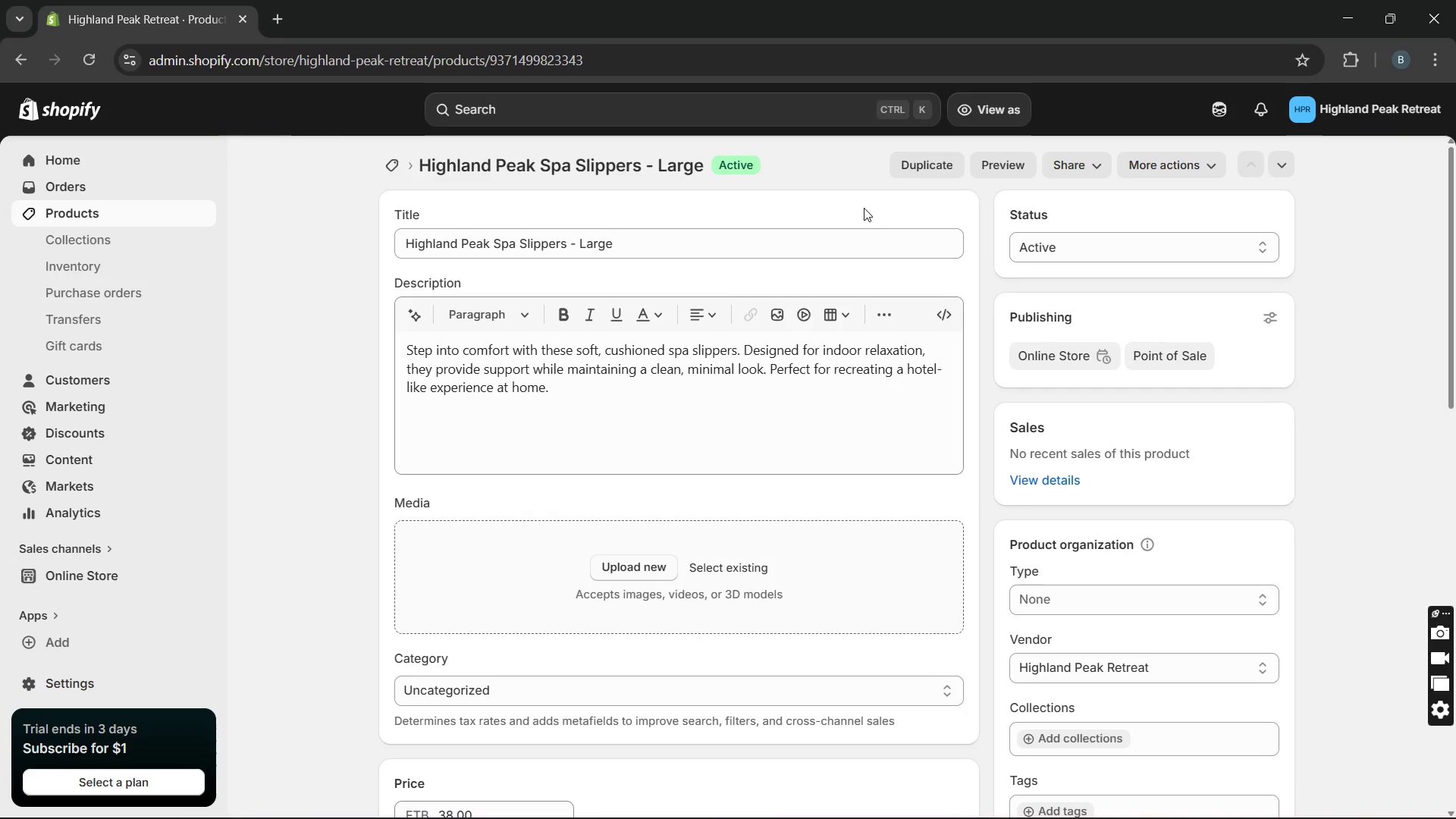 
triple_click([864, 208])
 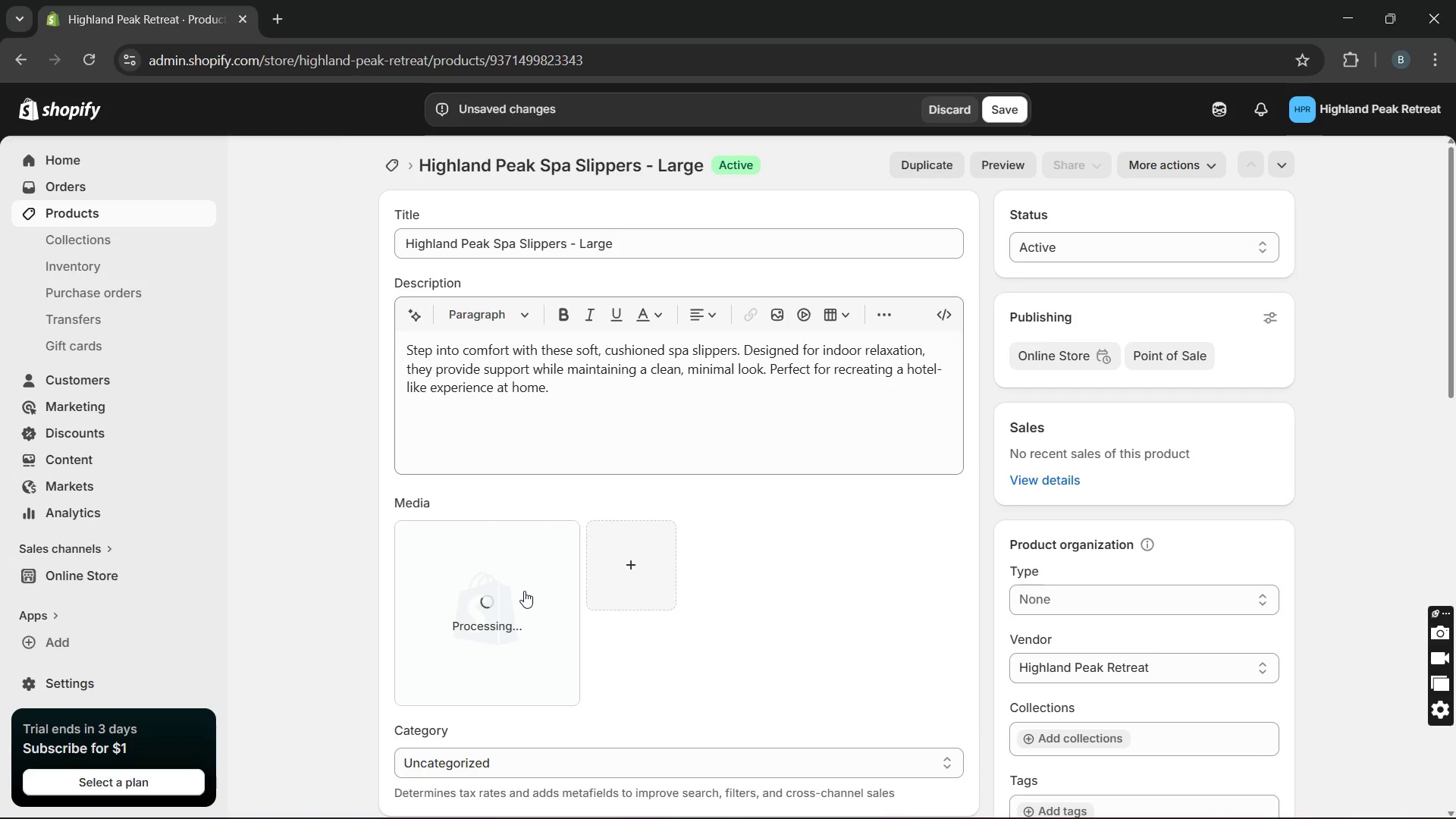 
wait(5.06)
 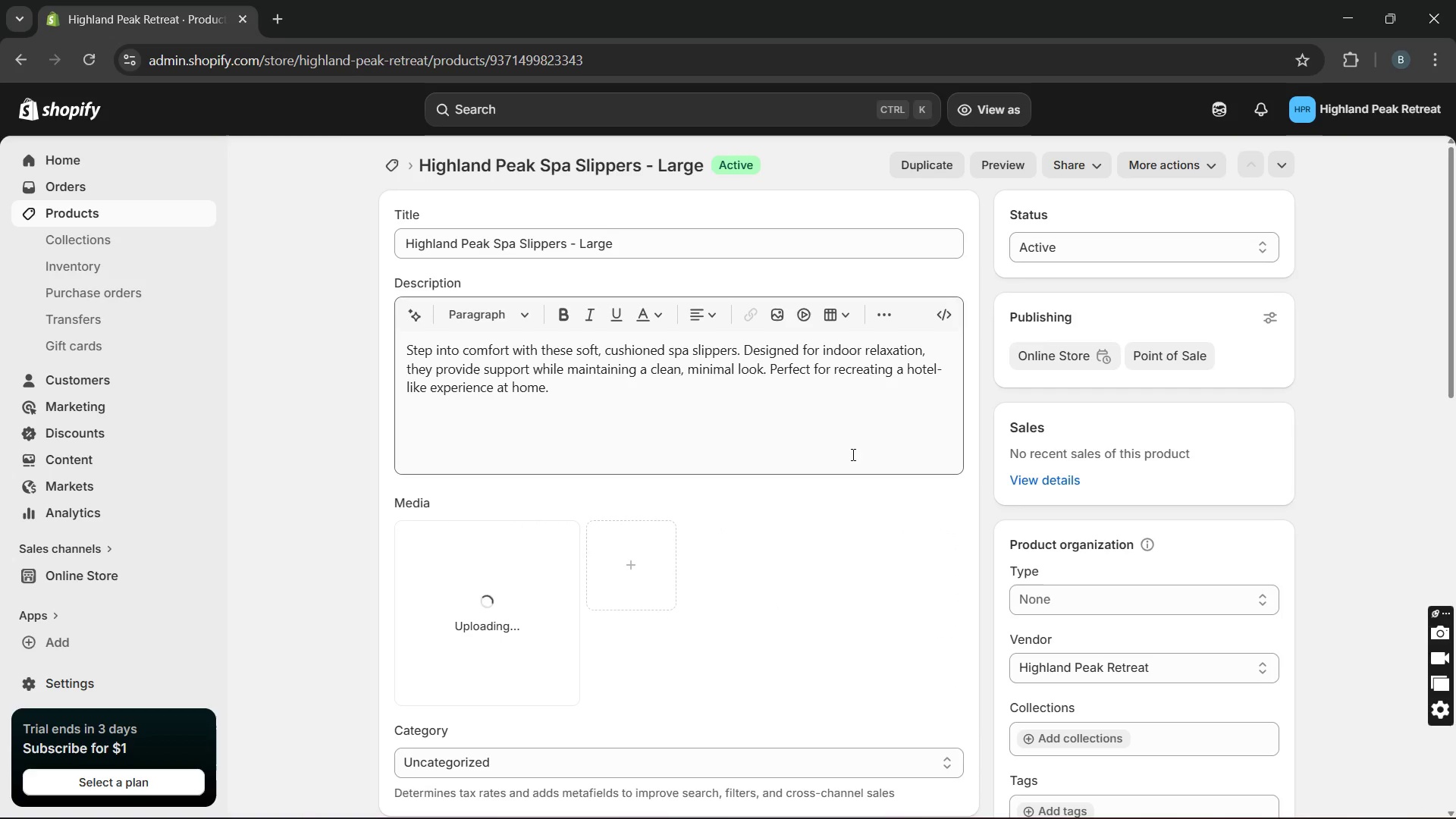 
double_click([524, 591])
 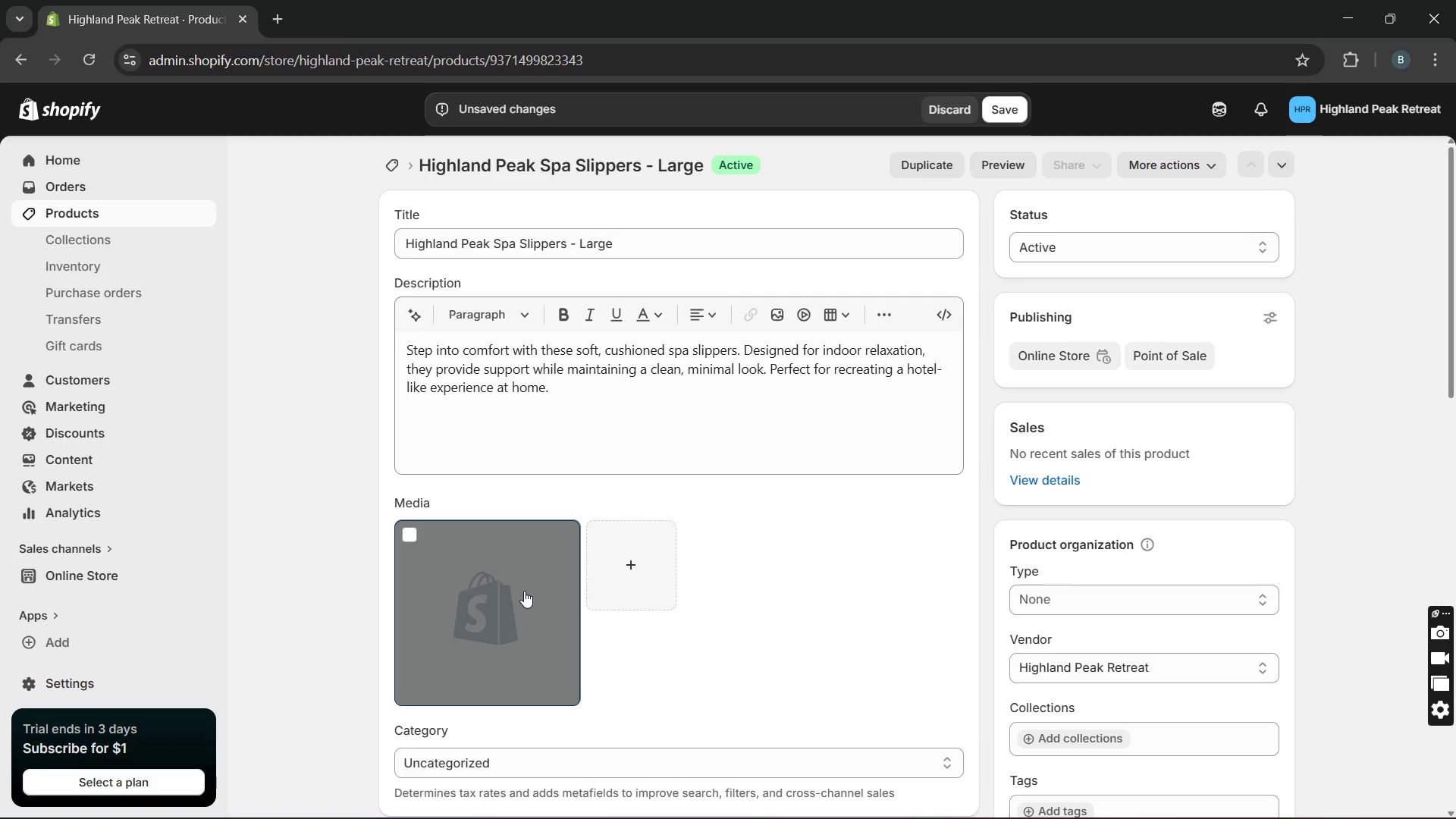 
double_click([524, 591])
 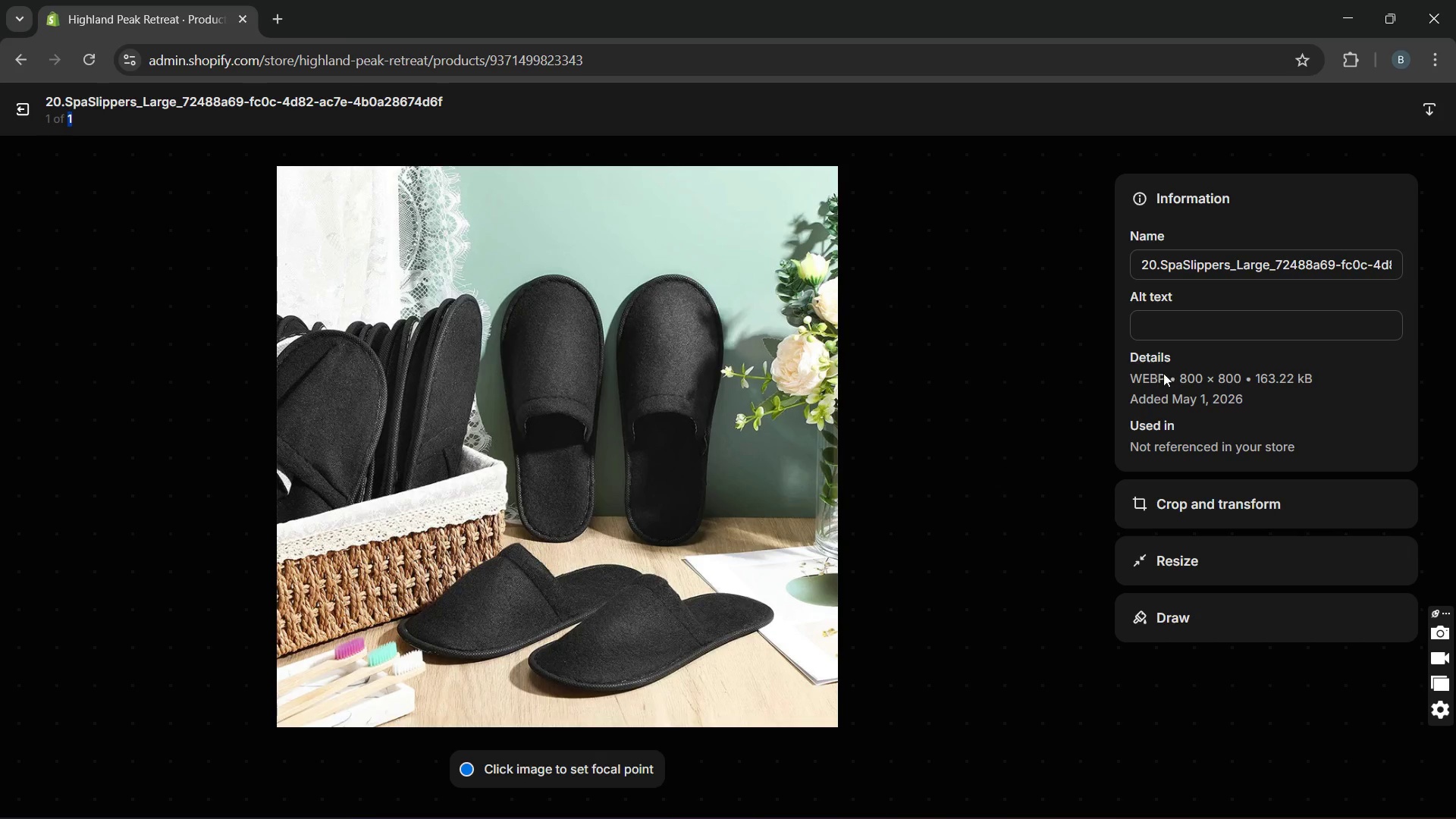 
left_click([1200, 331])
 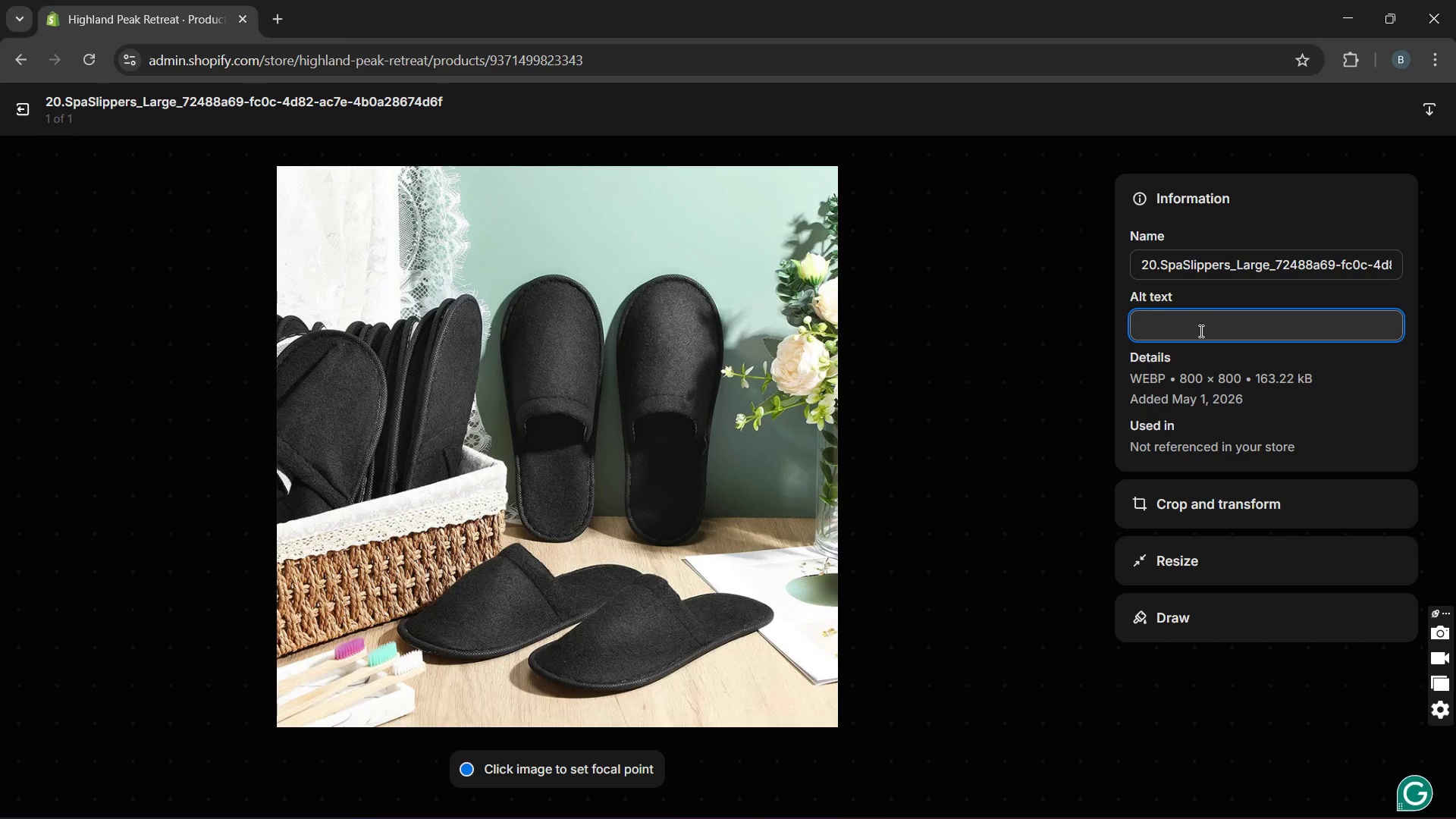 
type(Black sodt spa slippers)
 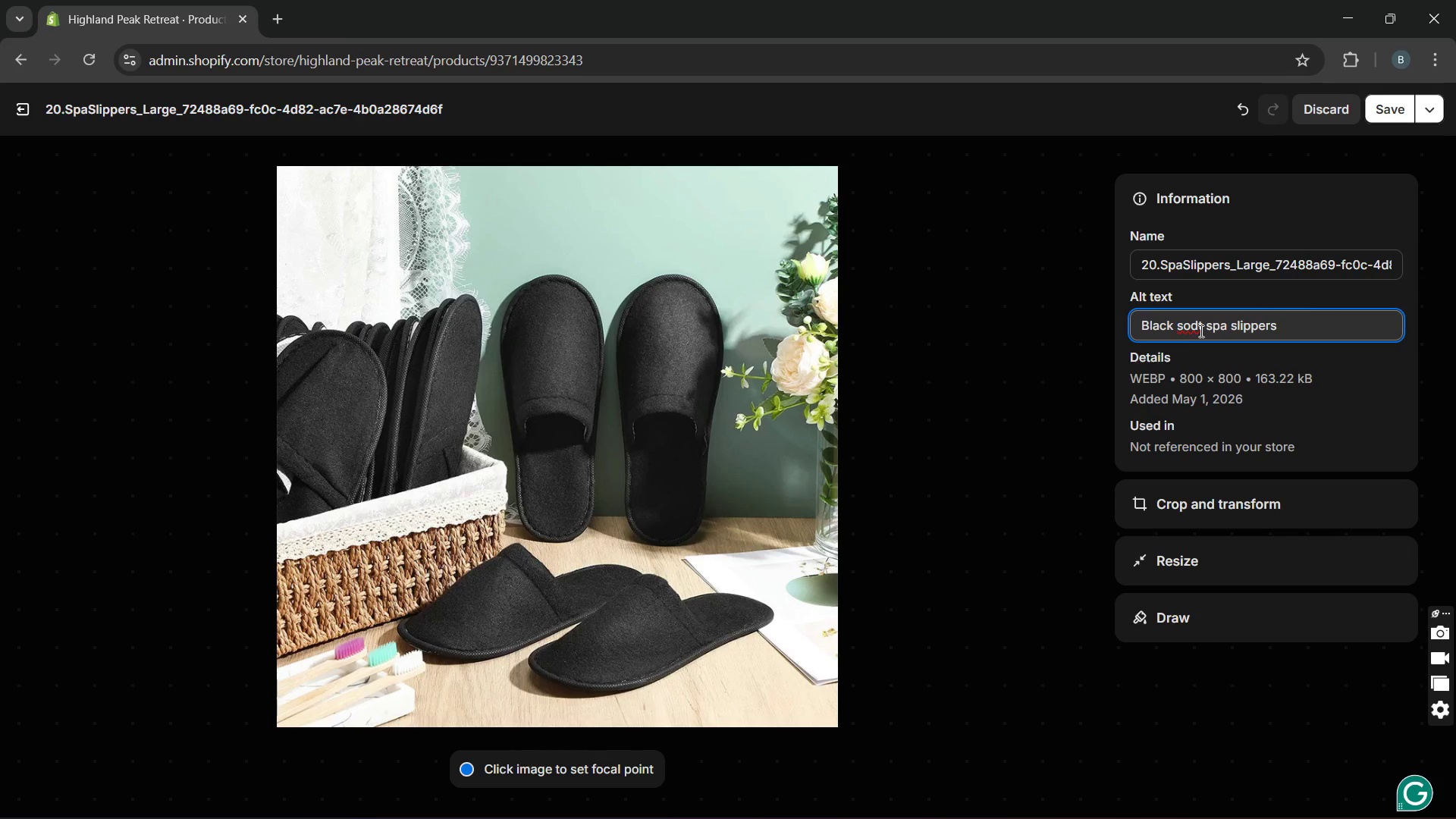 
left_click([1200, 331])
 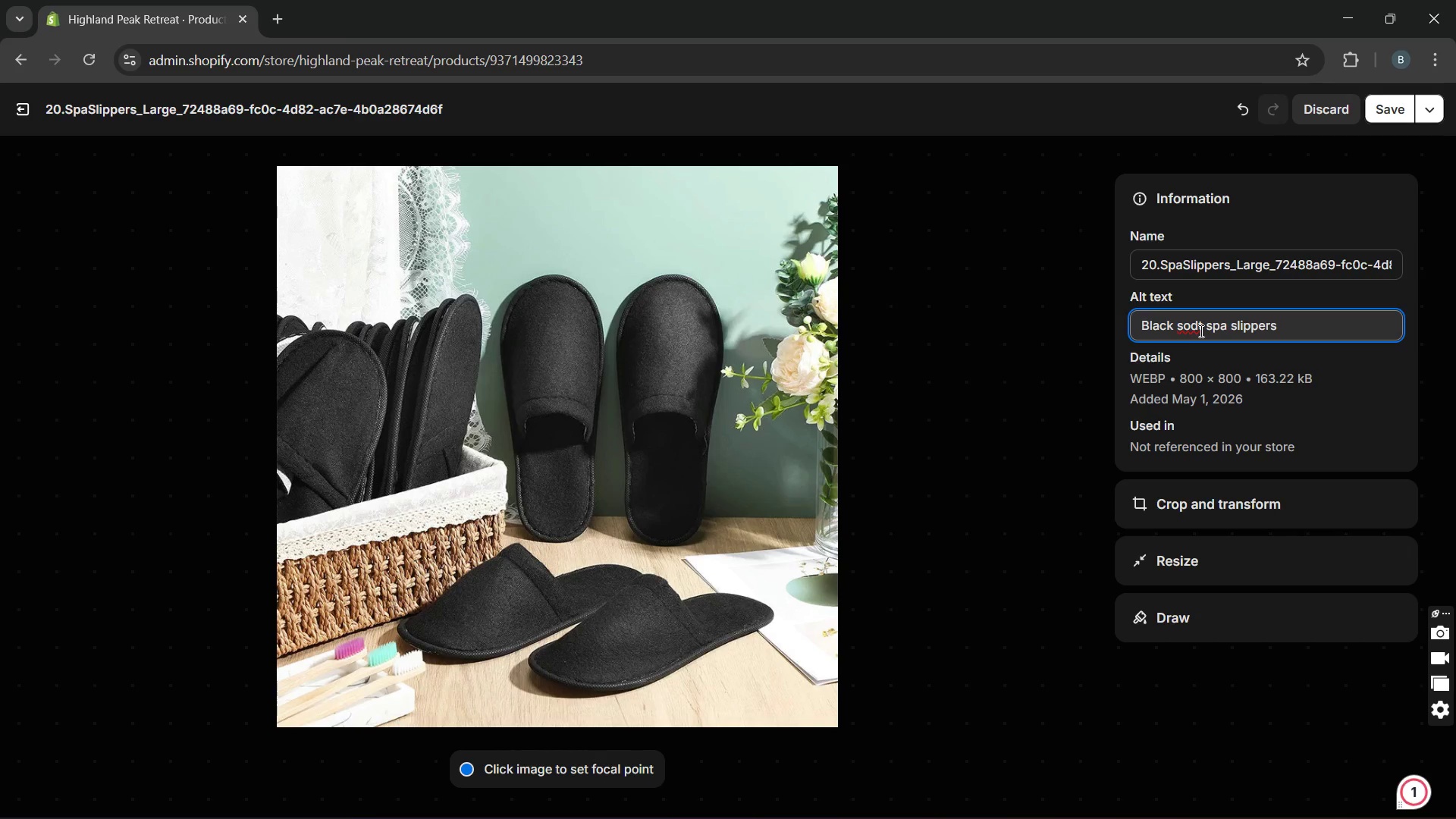 
key(Backspace)
 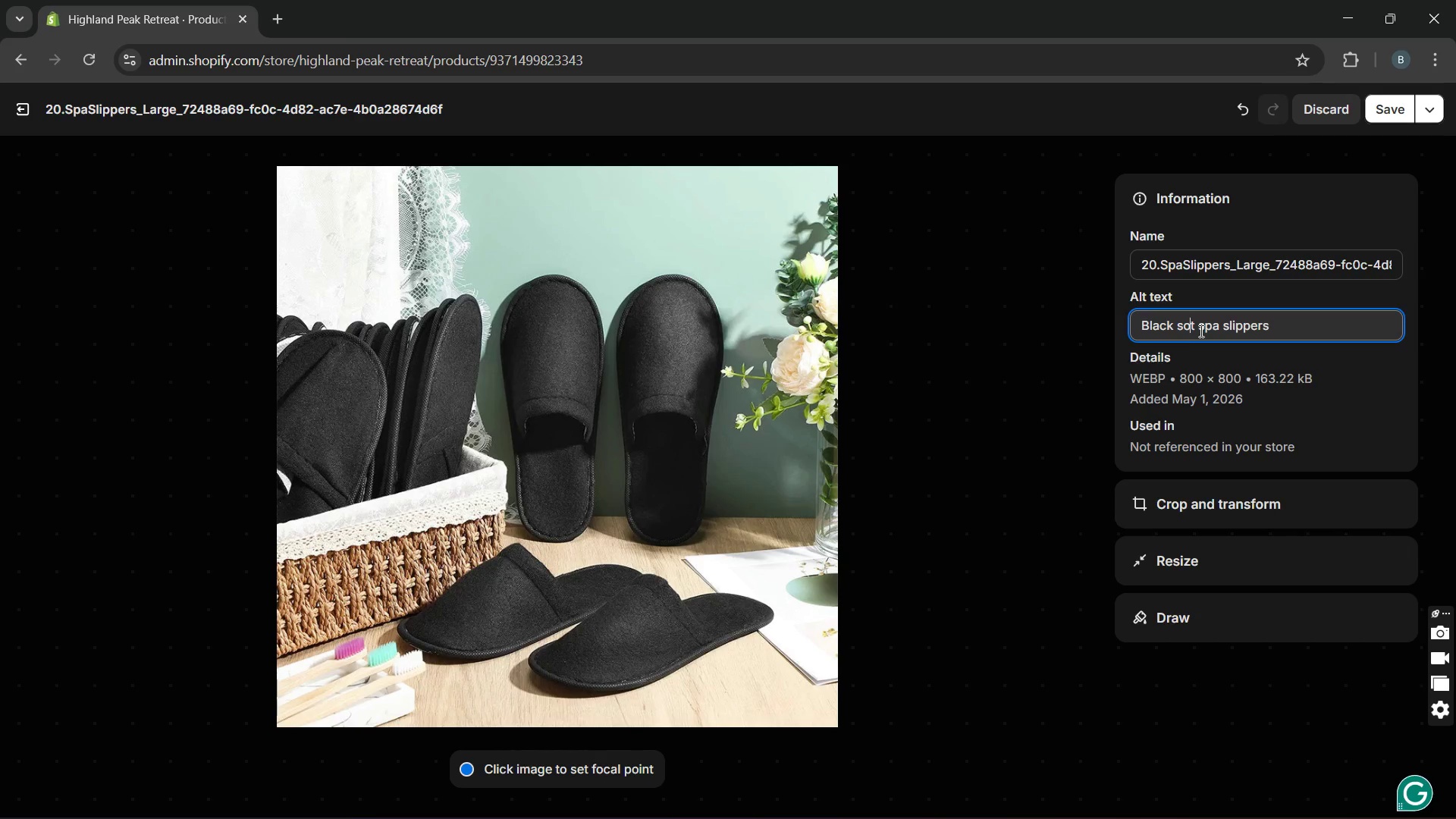 
key(F)
 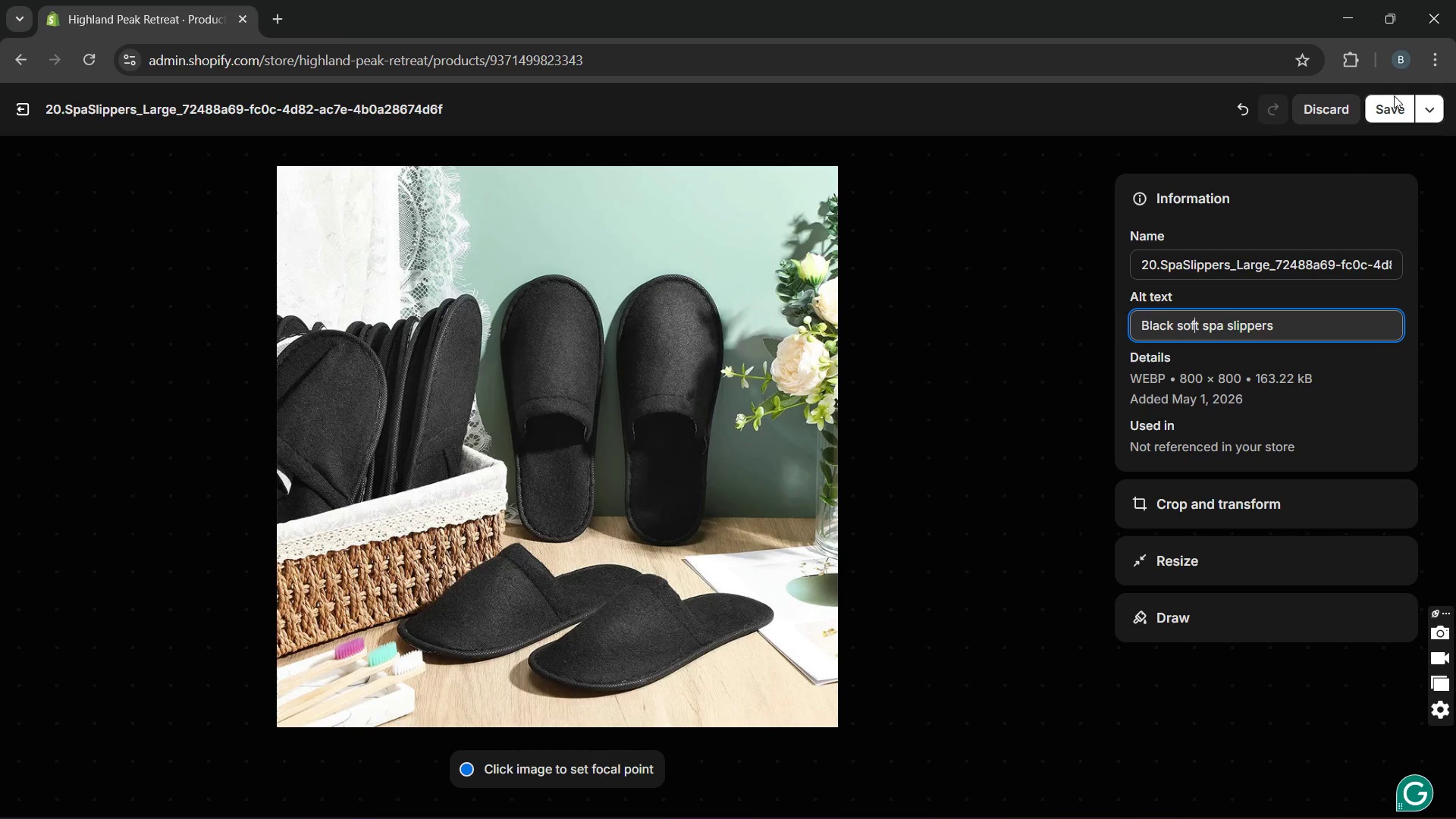 
left_click([1387, 108])
 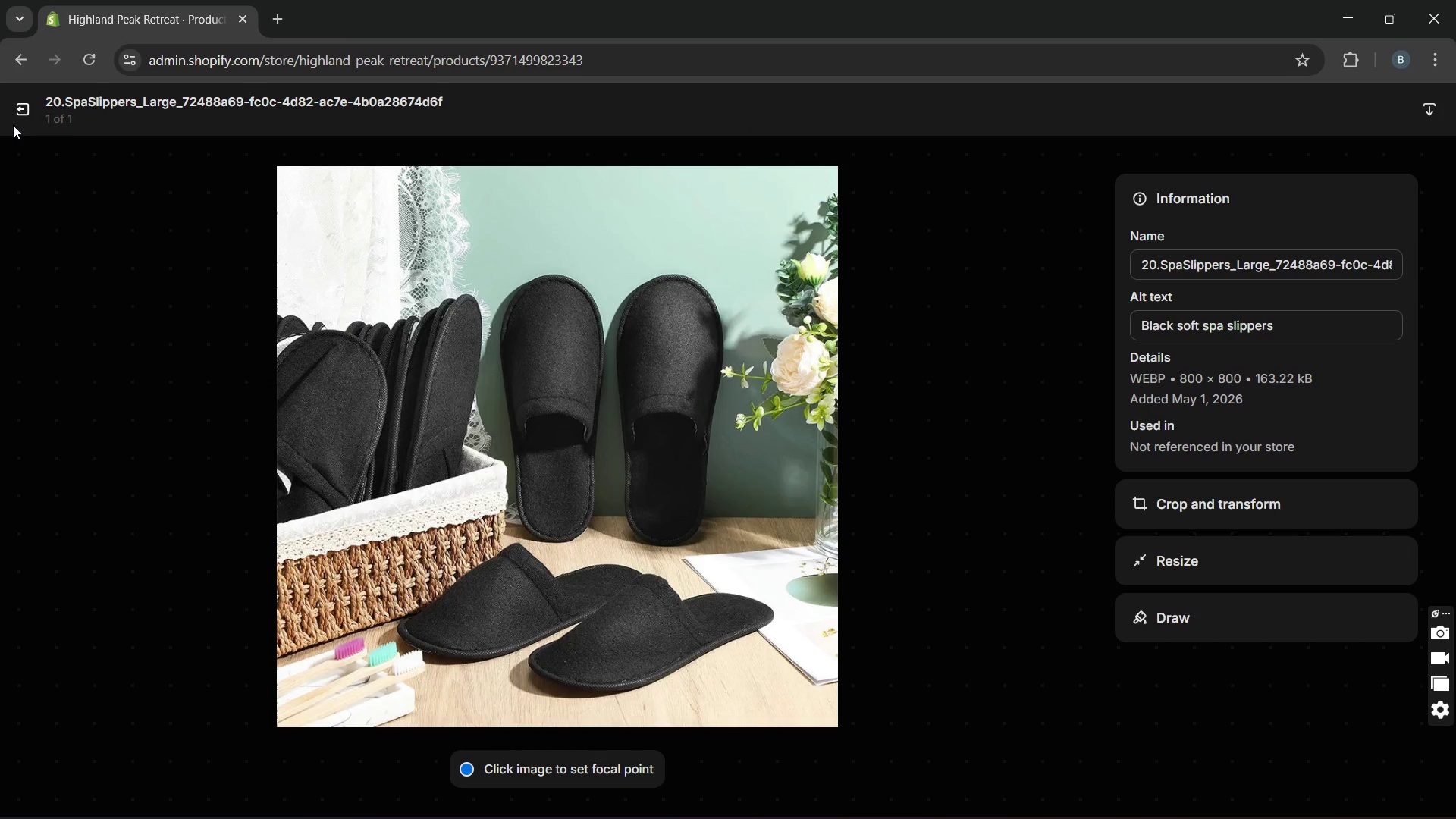 
left_click([20, 113])
 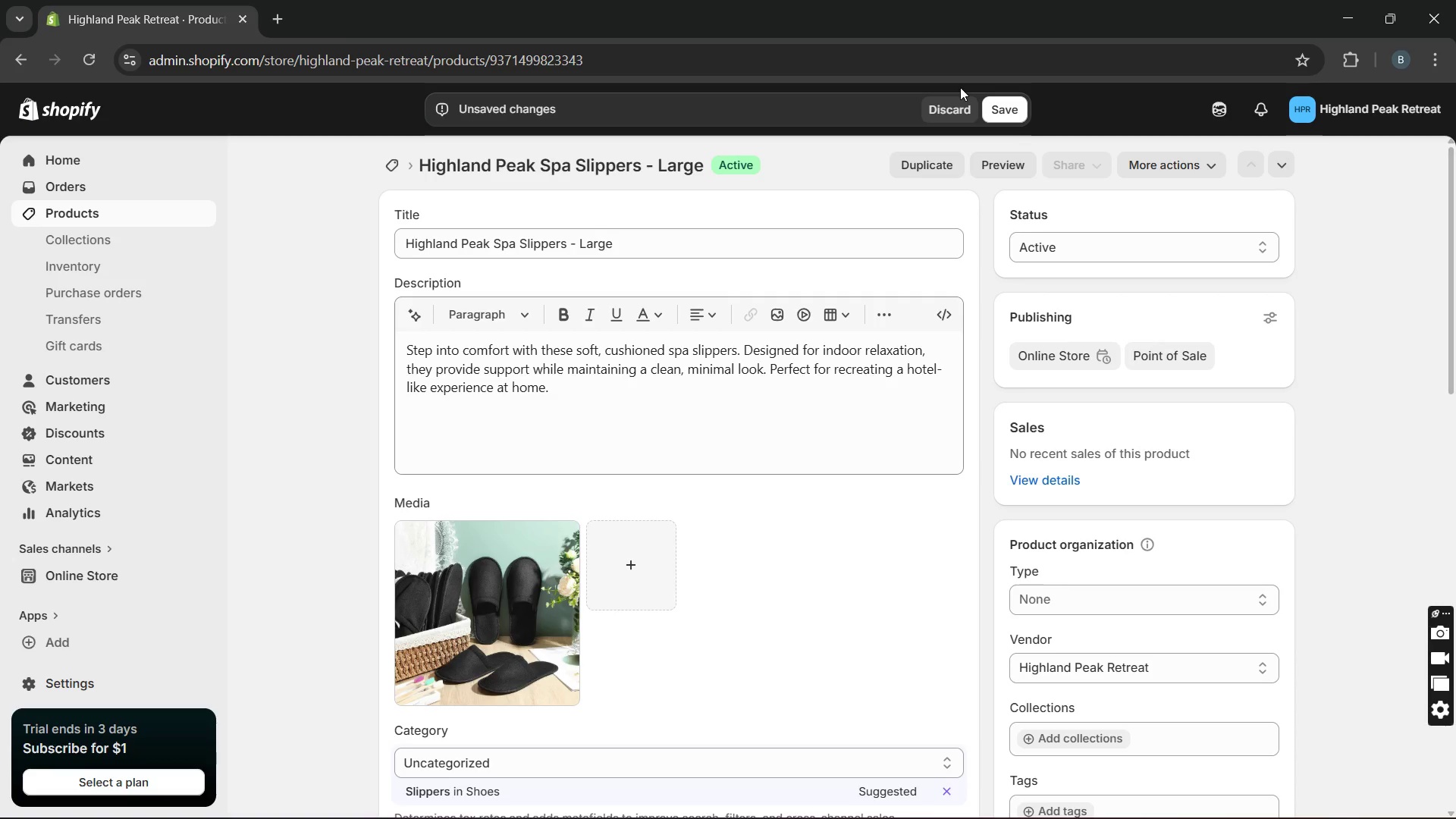 
left_click([1021, 111])
 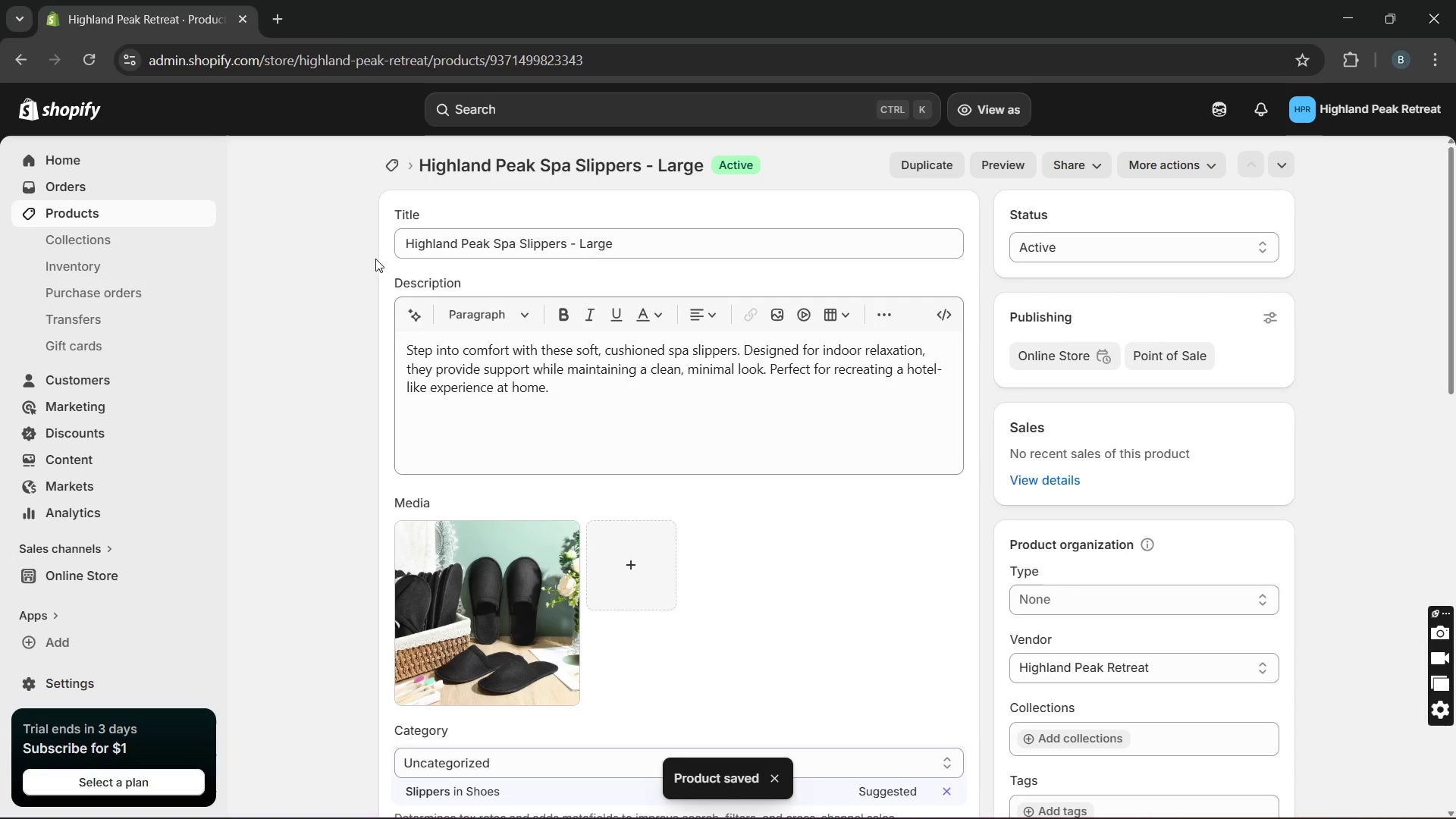 
wait(5.62)
 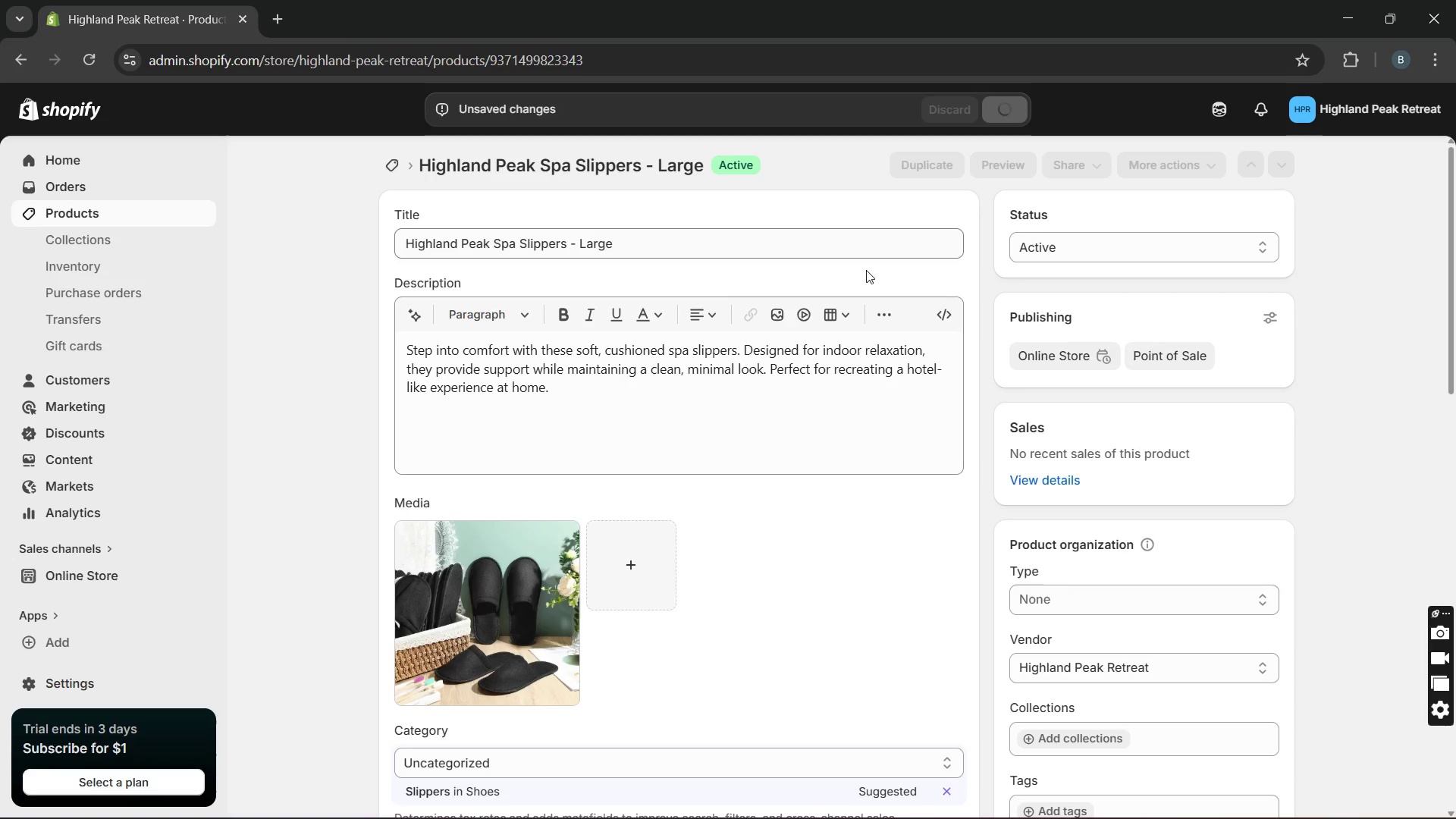 
left_click([178, 210])
 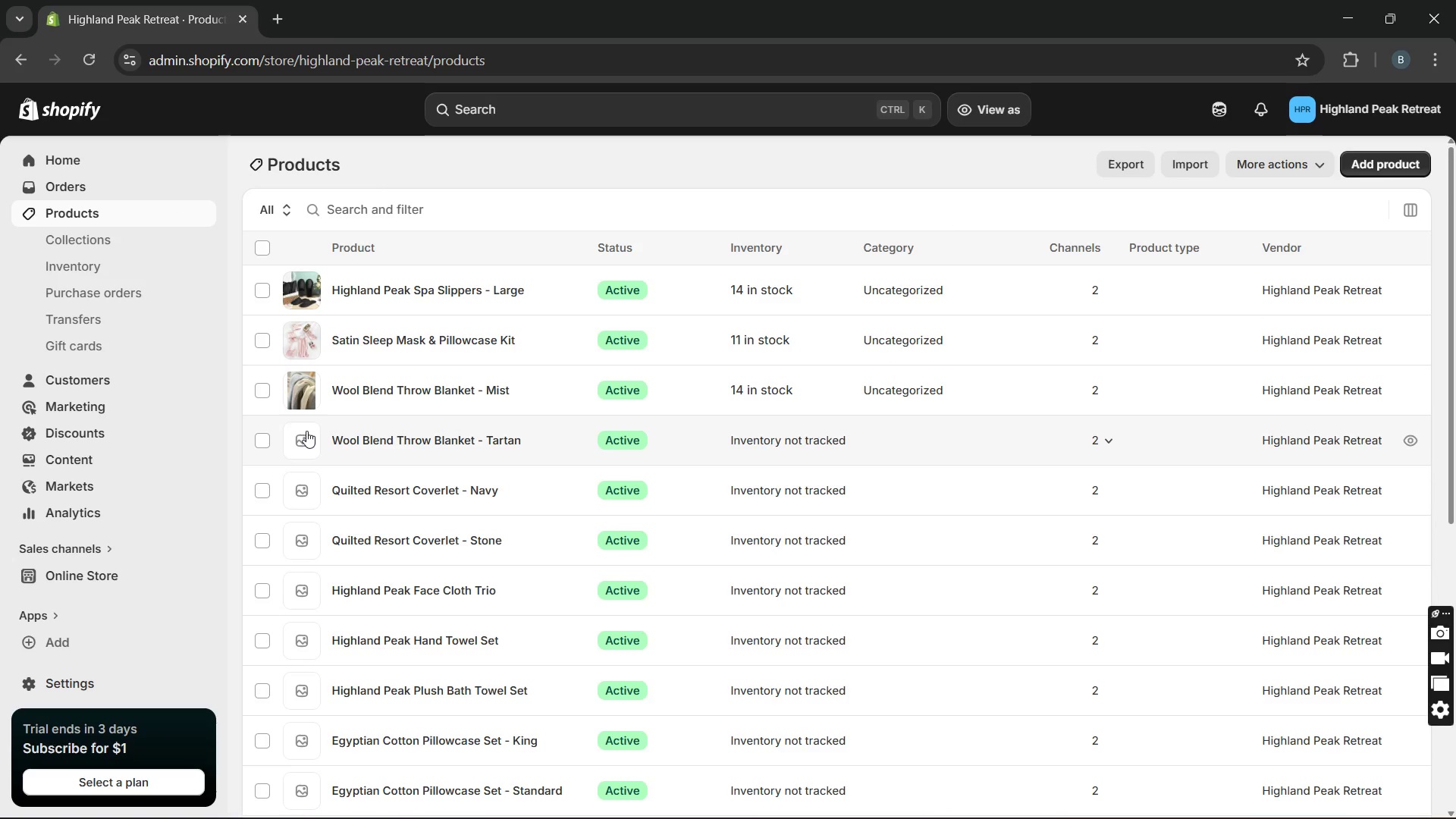 
left_click([369, 444])
 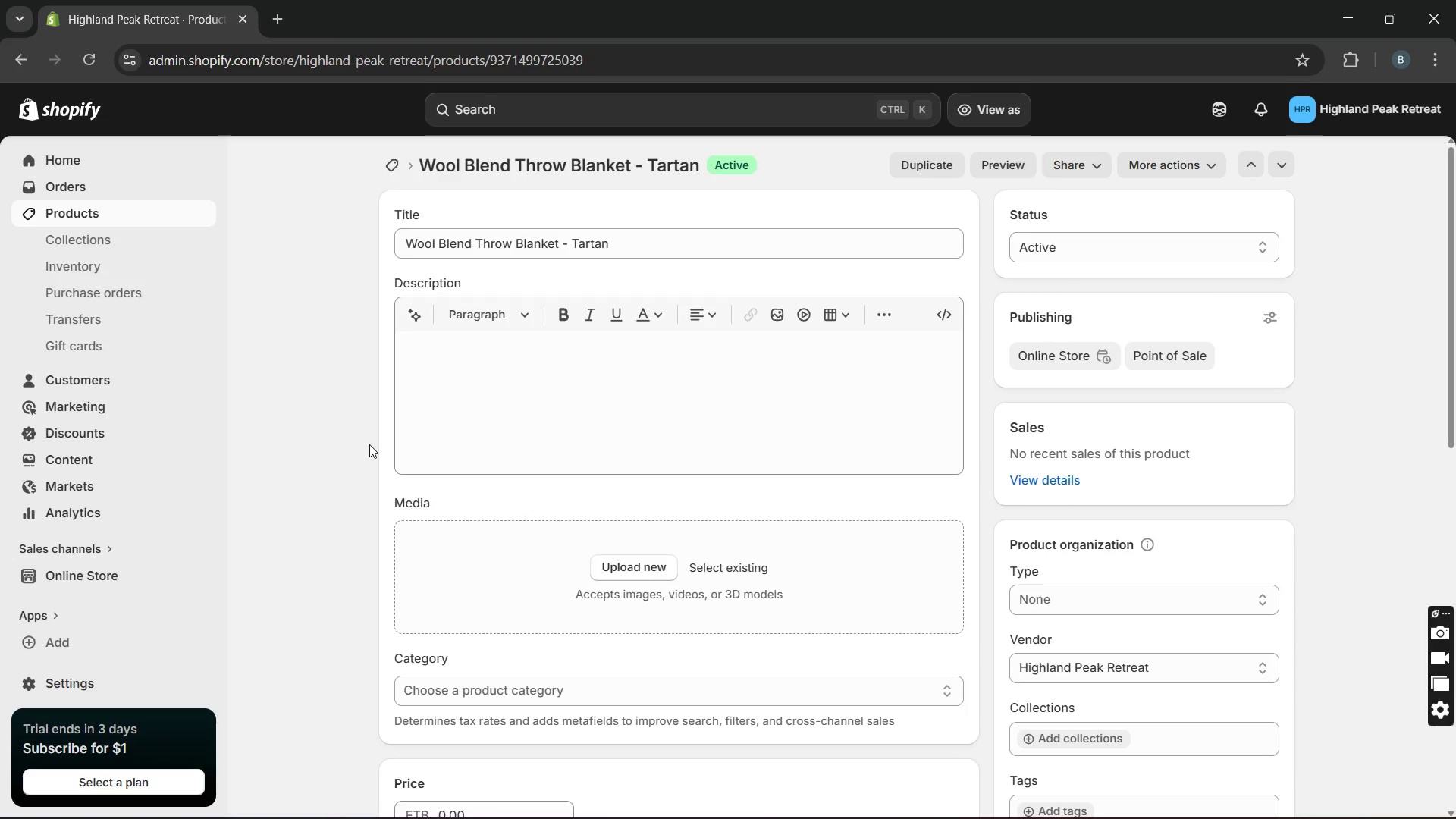 
wait(10.09)
 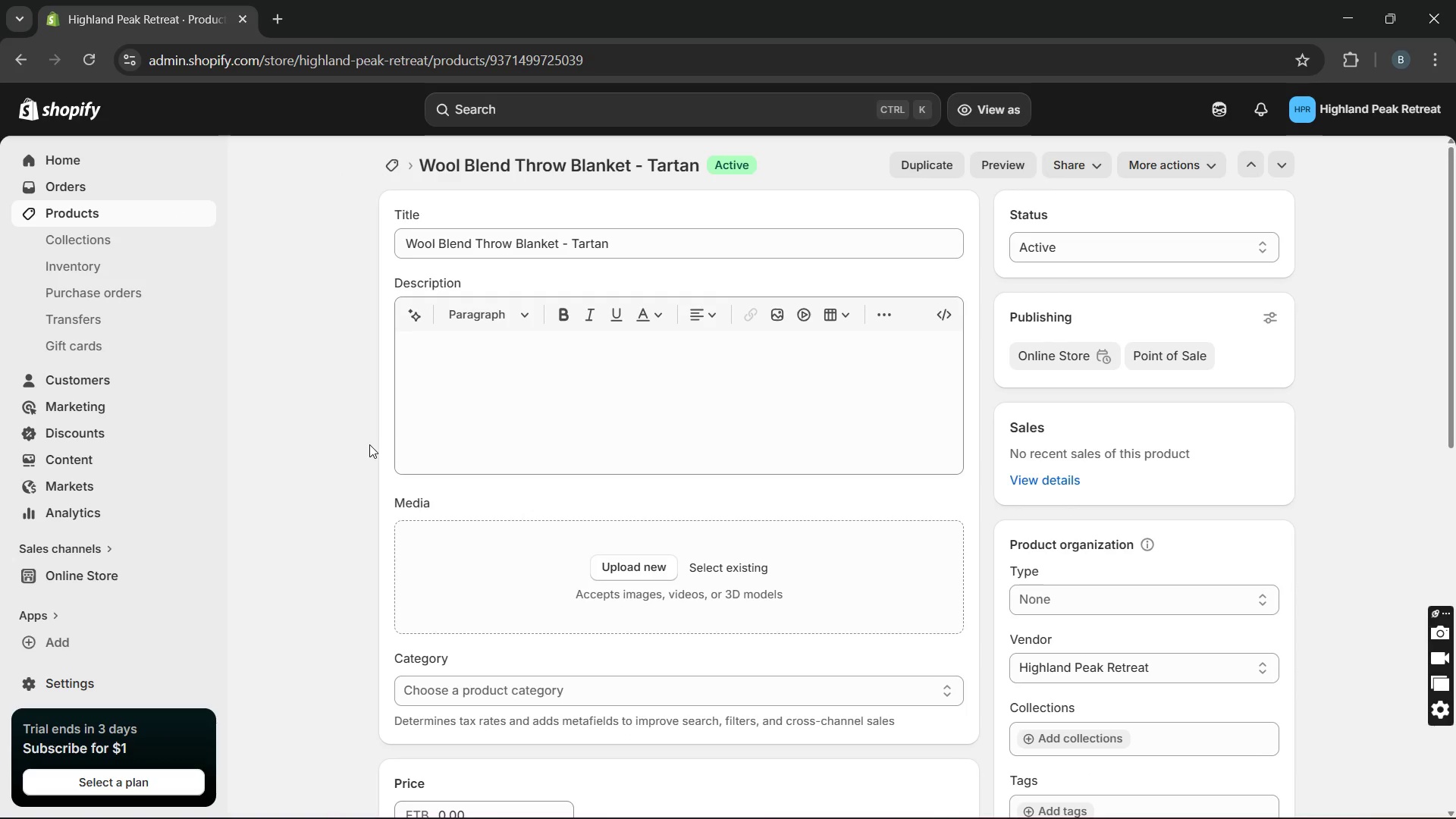 
left_click([500, 438])
 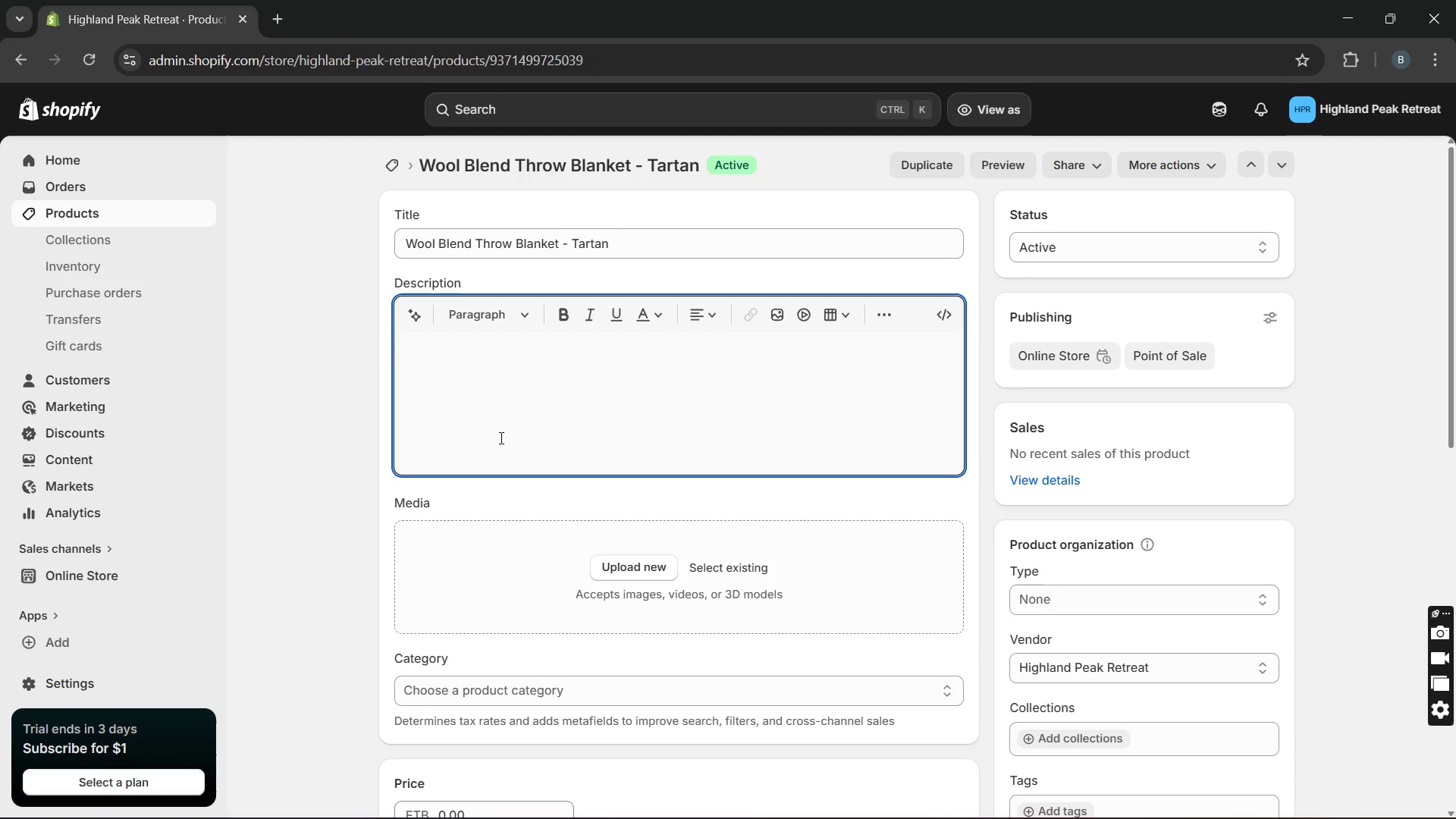 
type(This tartan throw blwndswaemth and classic design for a ci)
key(Backspace)
type(osy)
key(Backspace)
key(Backspace)
type(zy, elevt)
key(Backspace)
type(ated feel. The wool blend provides insulation while remaning soft and comfortable)
 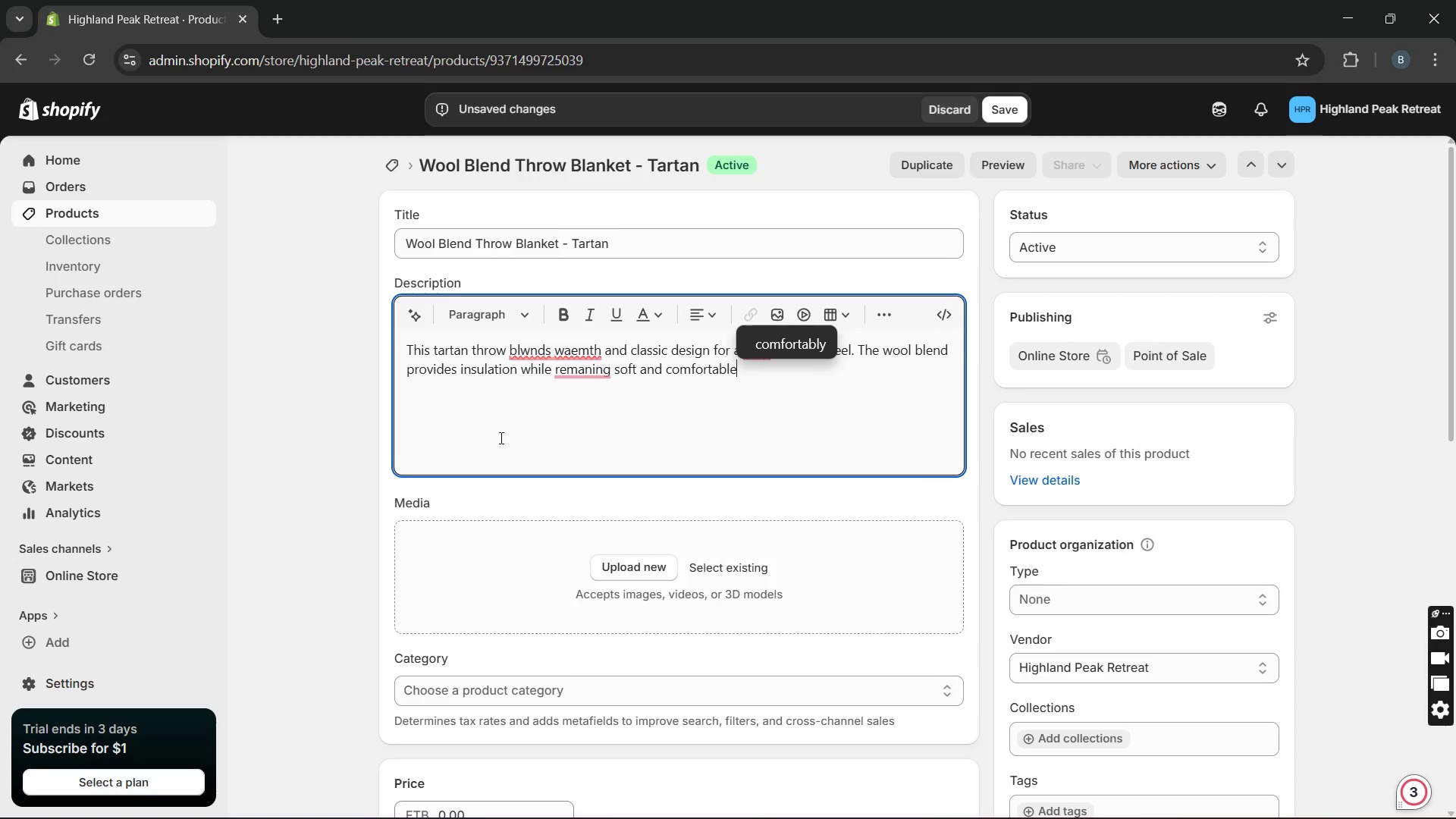 
wait(6.06)
 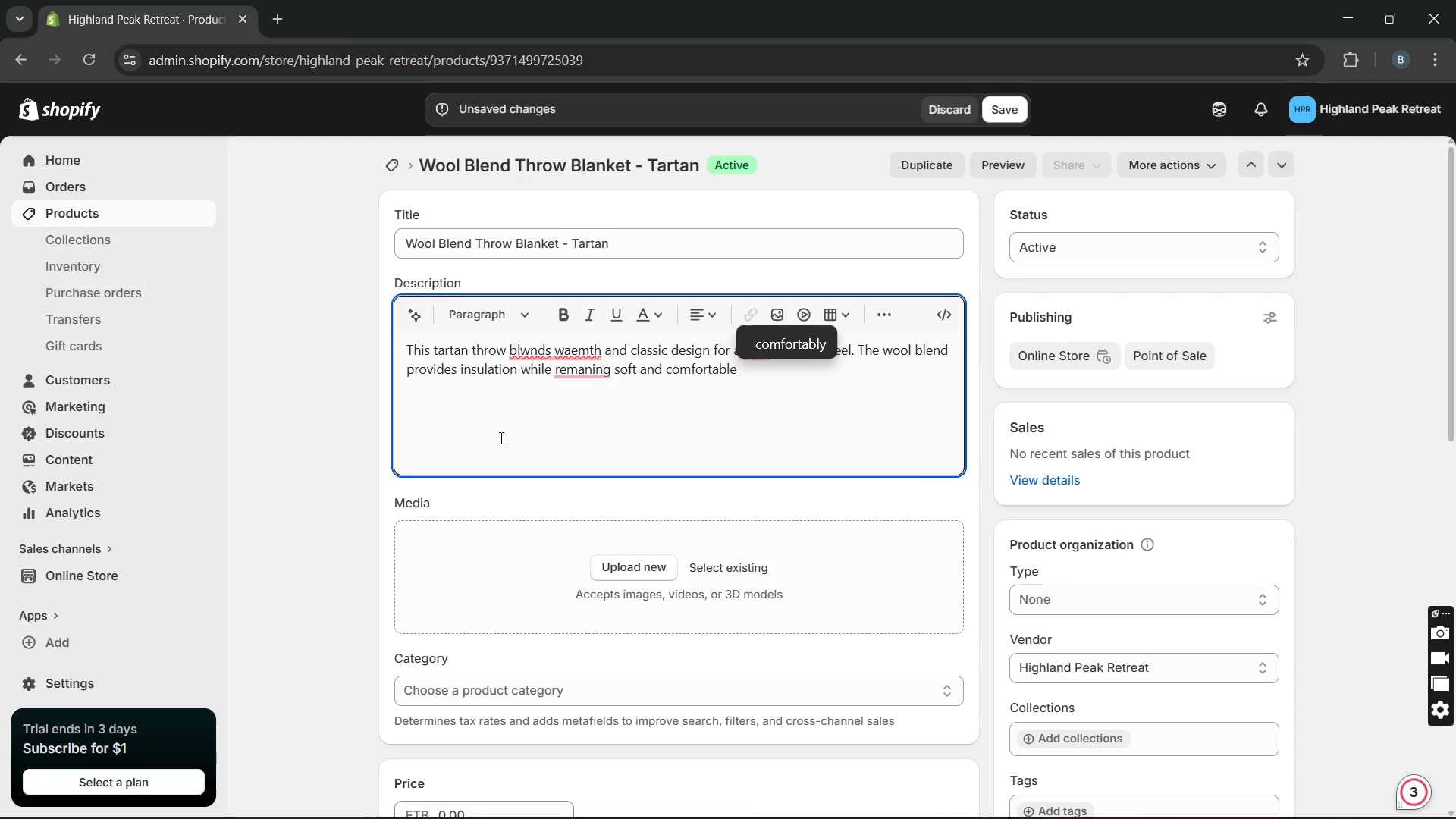 
type(. Ideal for layering on sofas or bed.)
 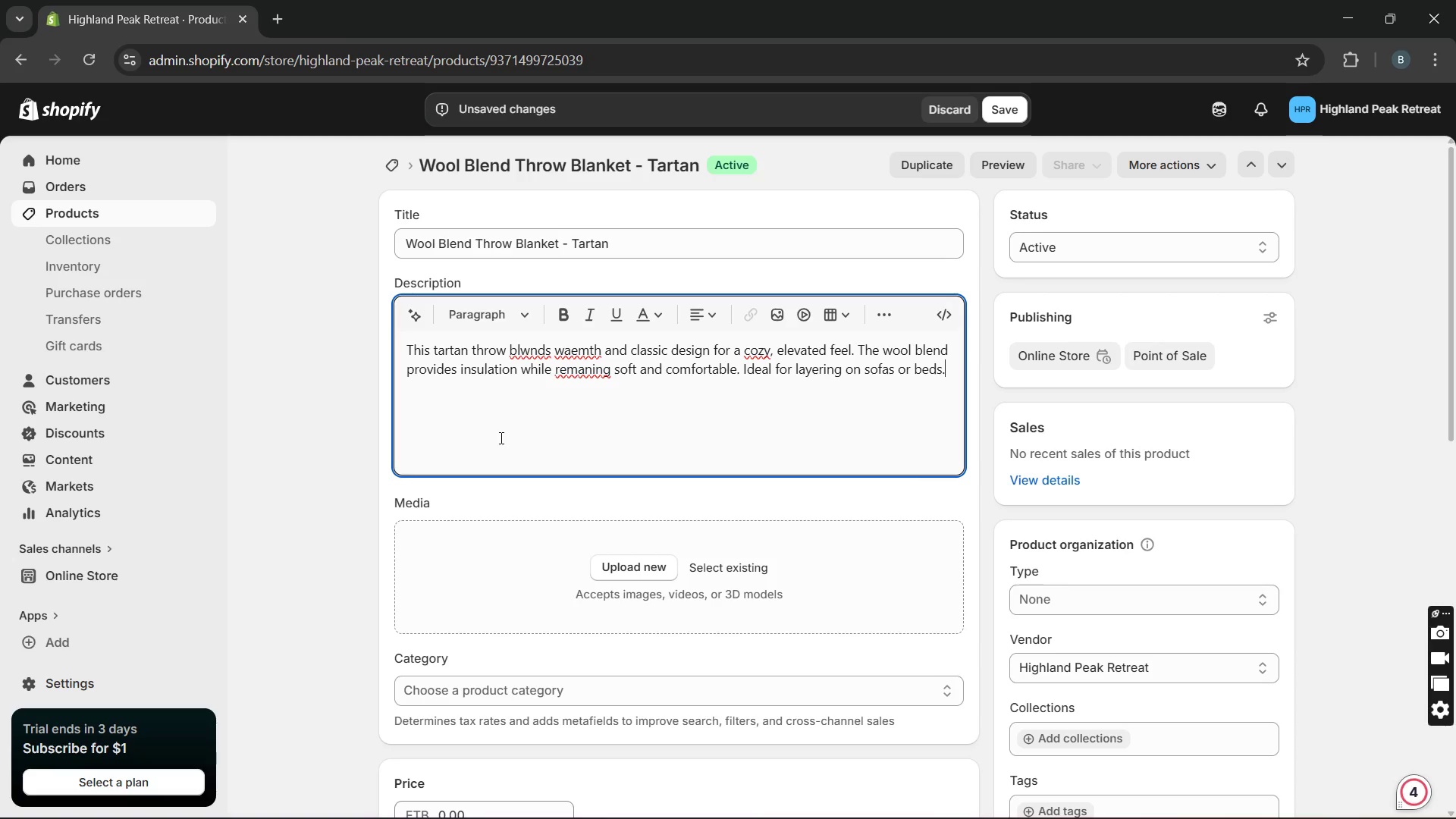 
left_click([758, 372])
 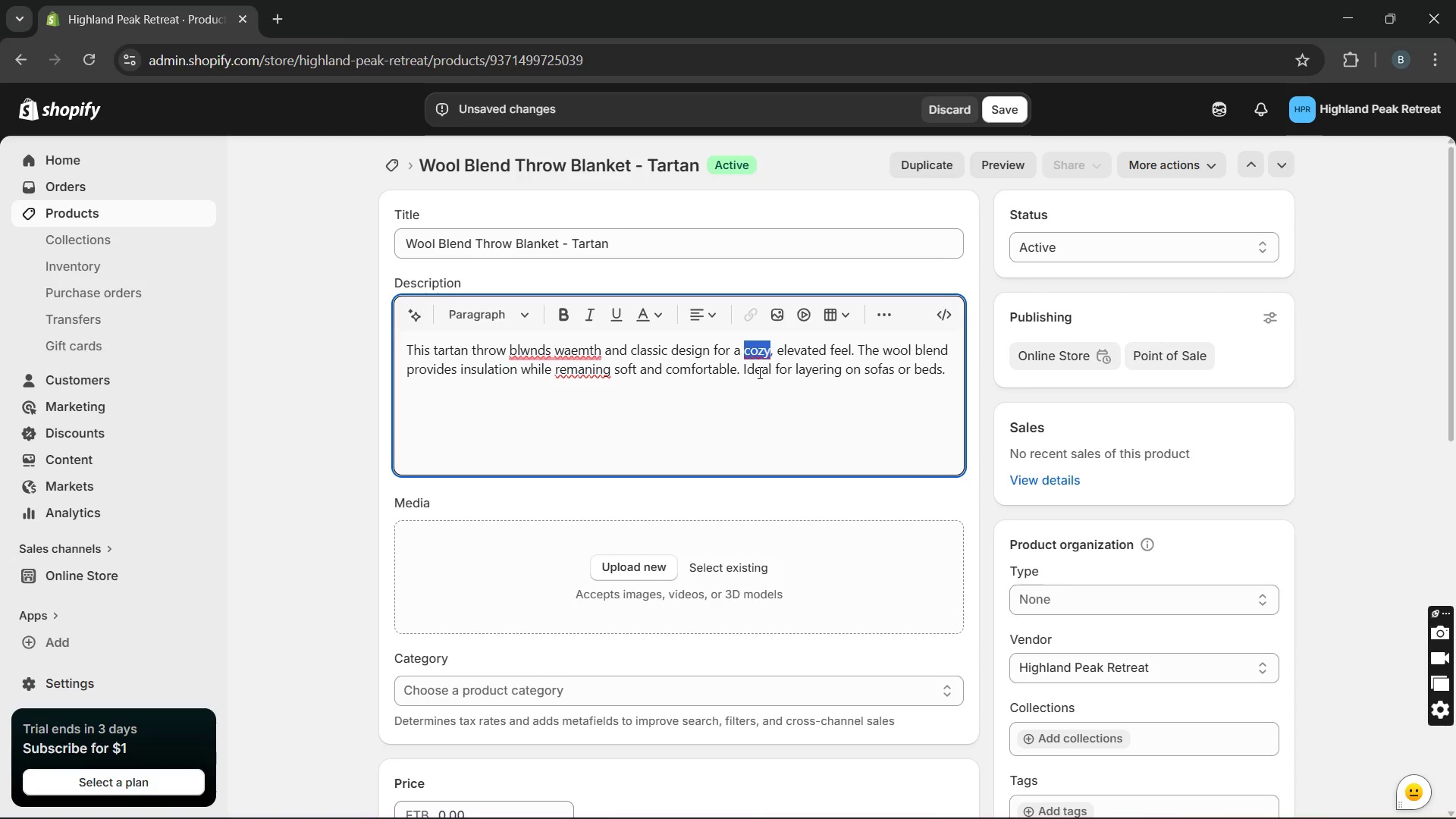 
key(Unknown)
 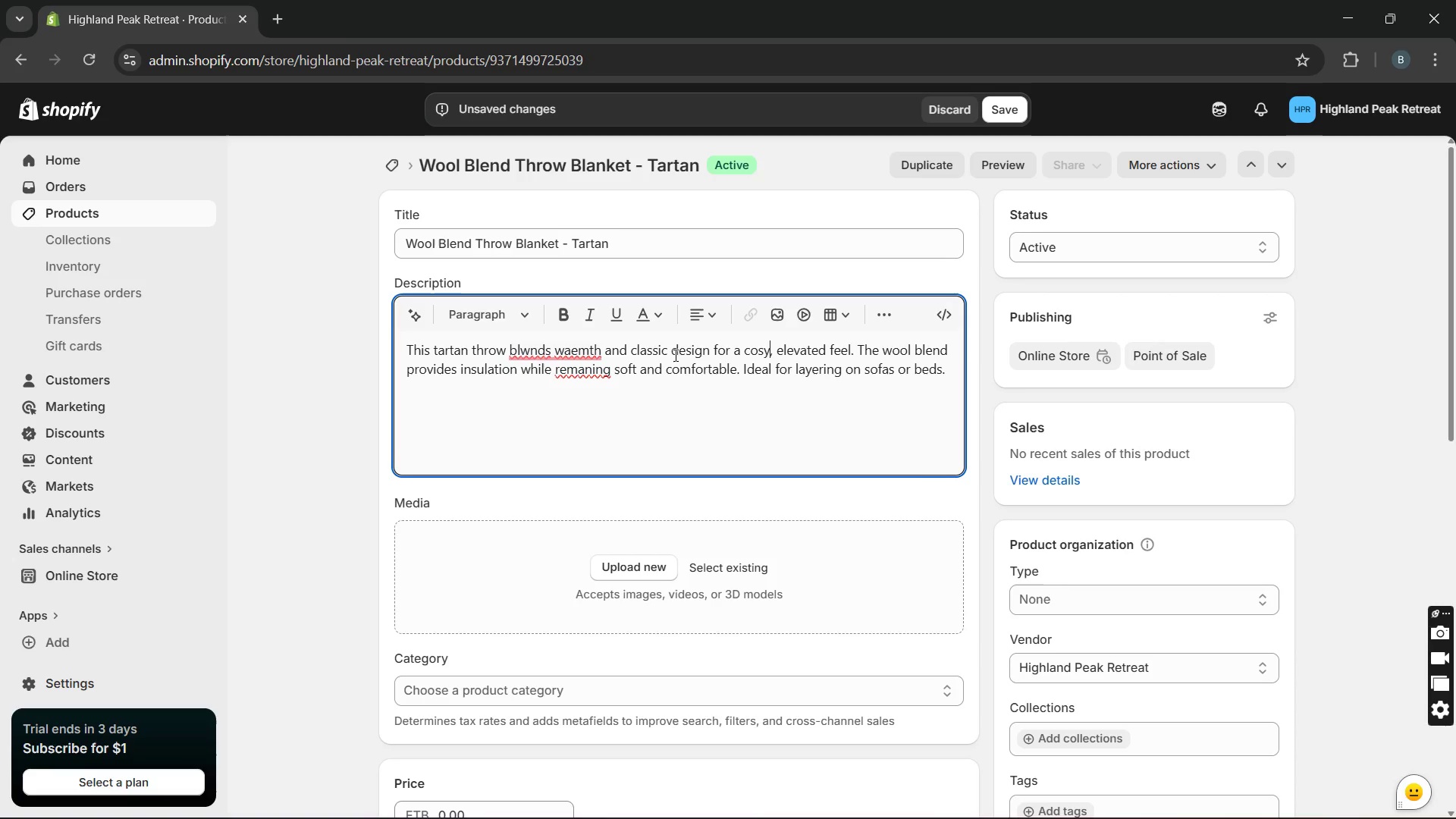 
key(Unknown)
 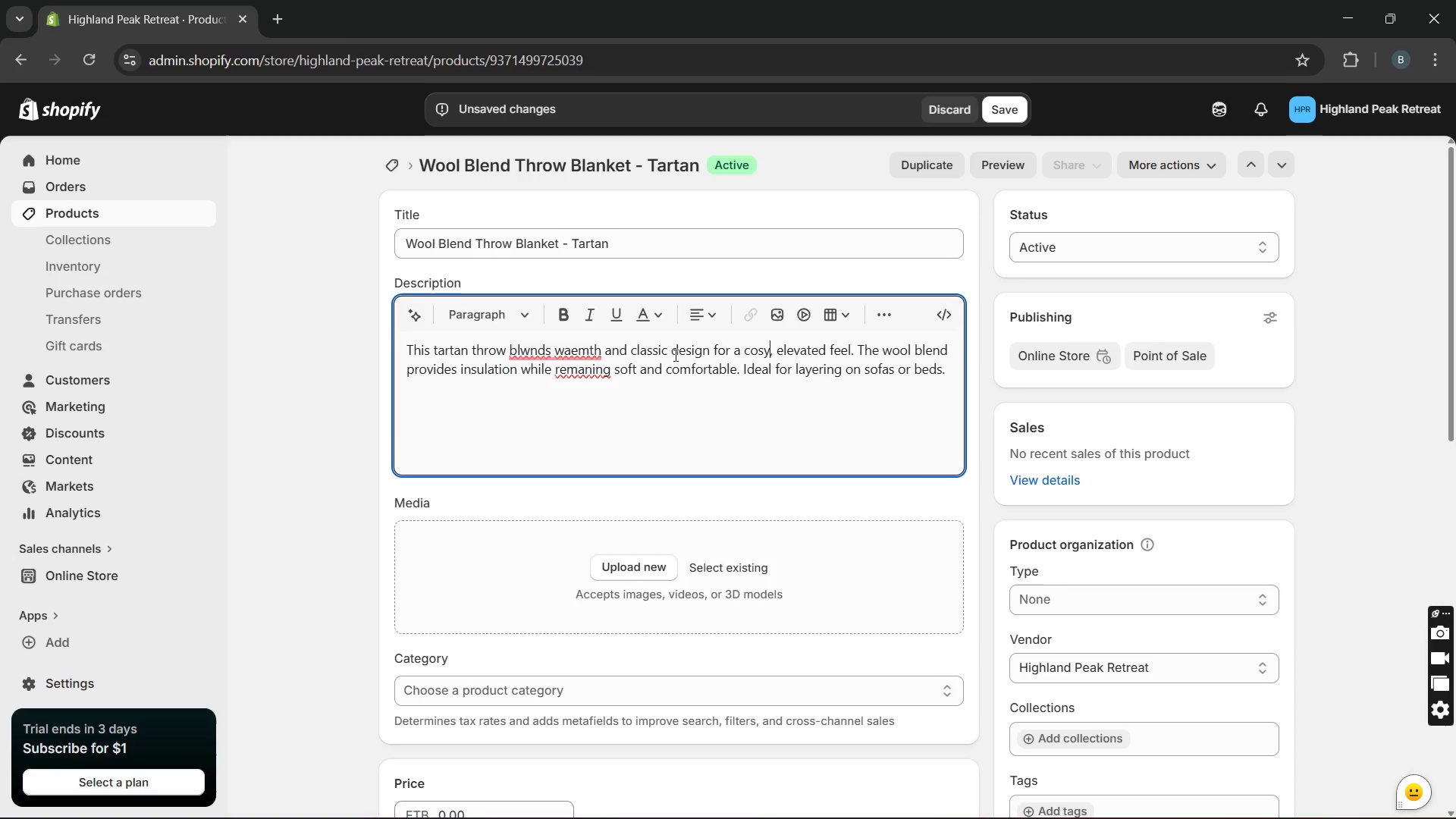 
key(Unknown)
 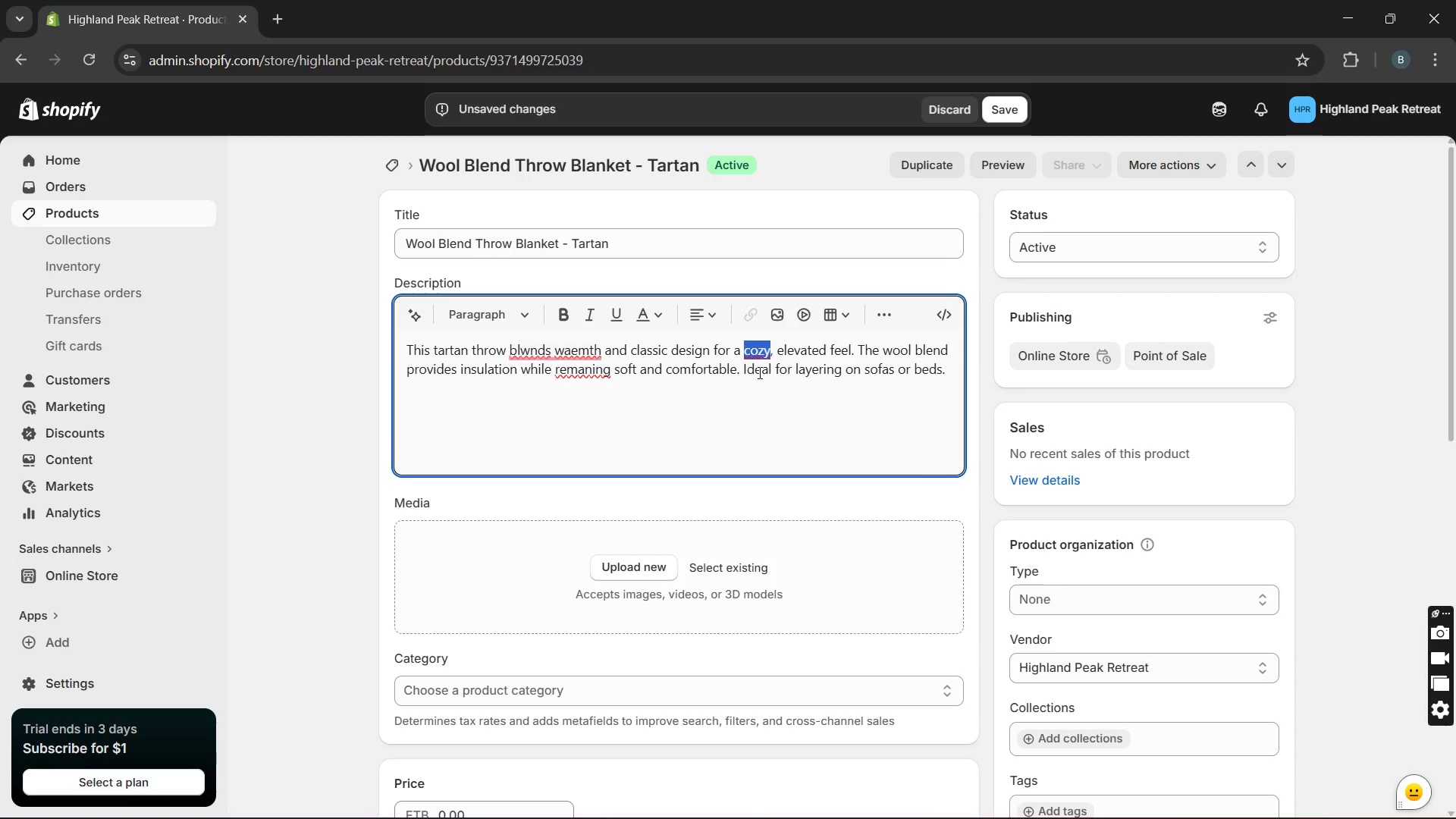 
key(Unknown)
 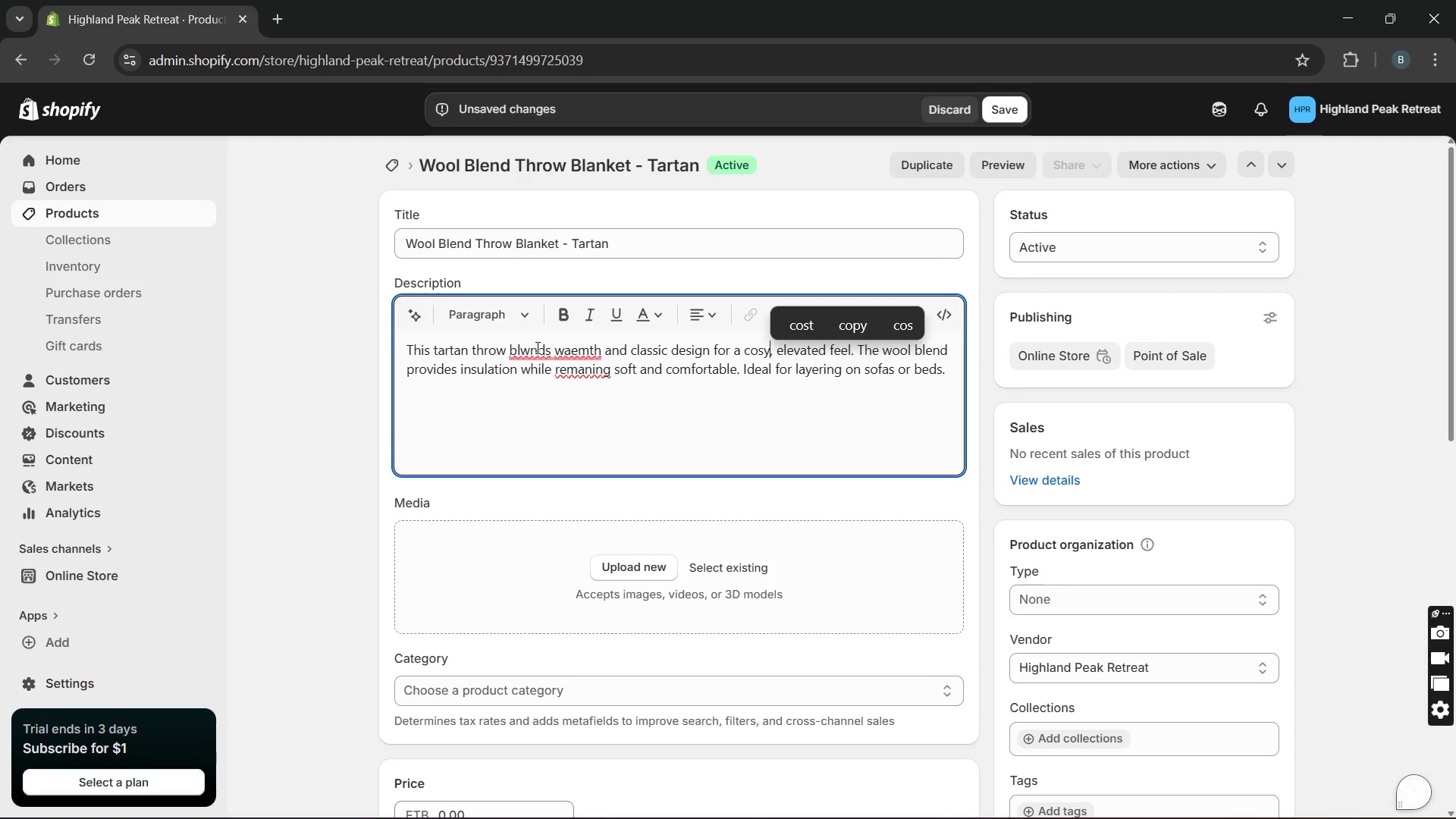 
left_click([528, 349])
 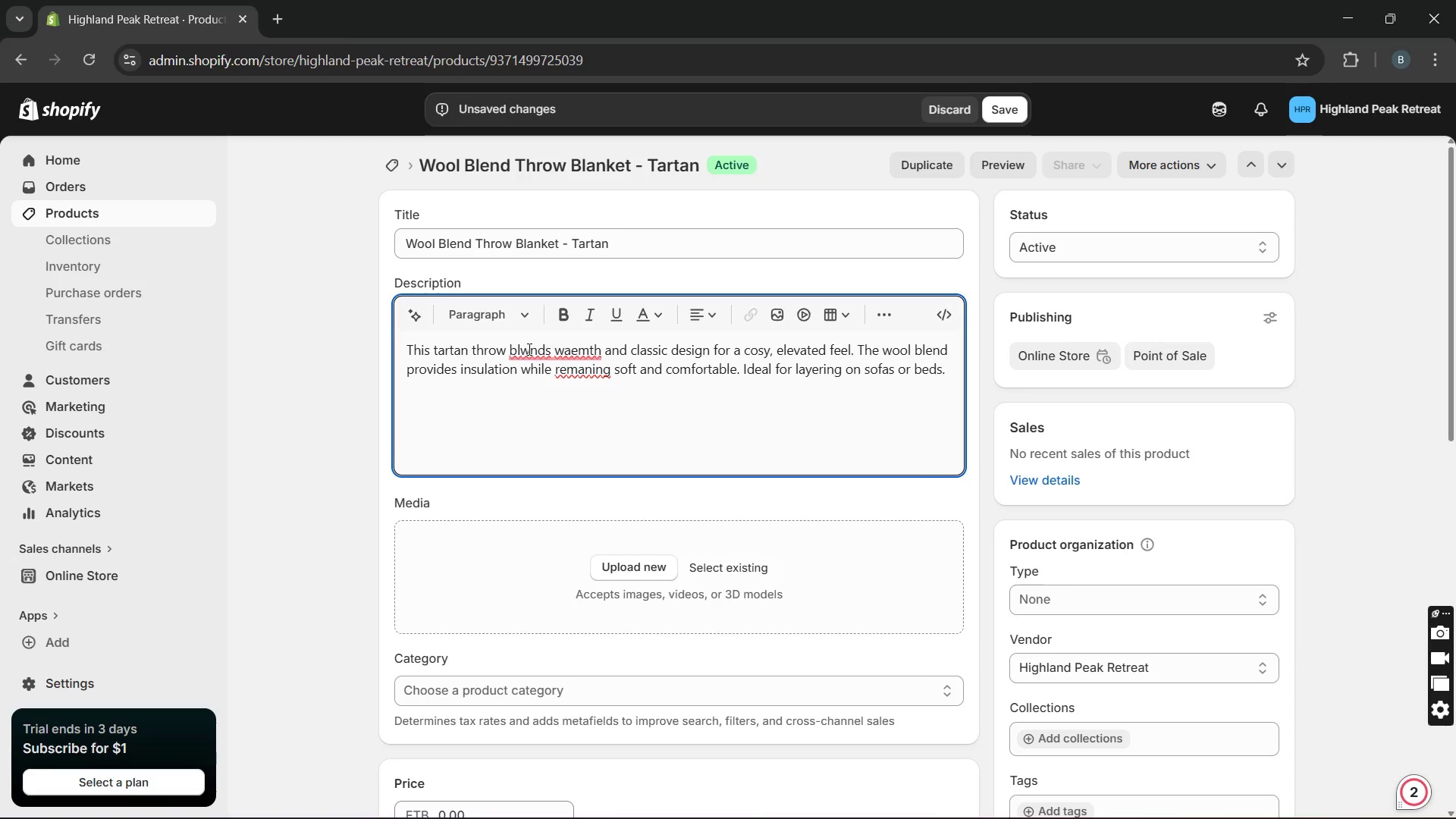 
key(Backspace)
 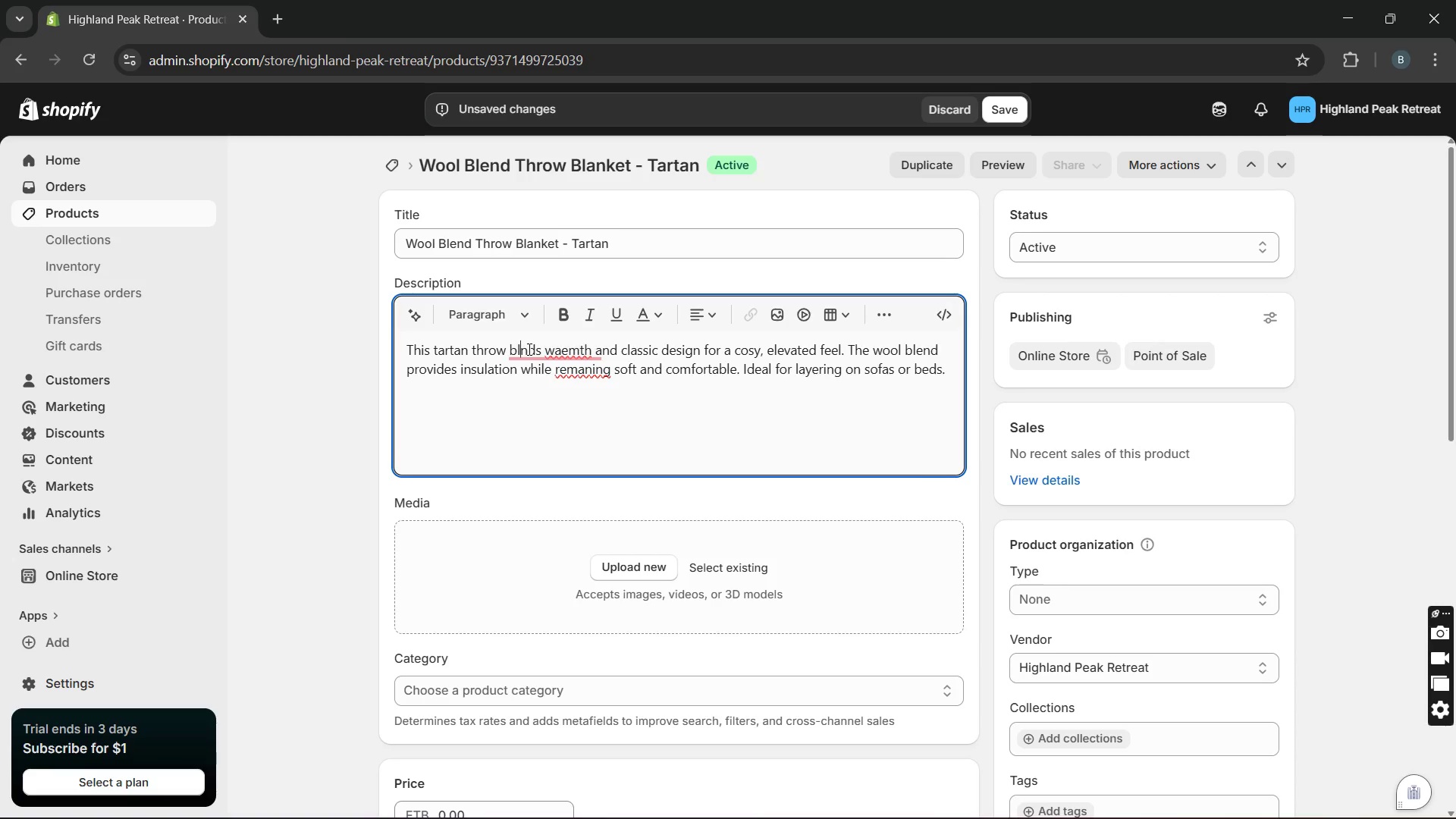 
key(E)
 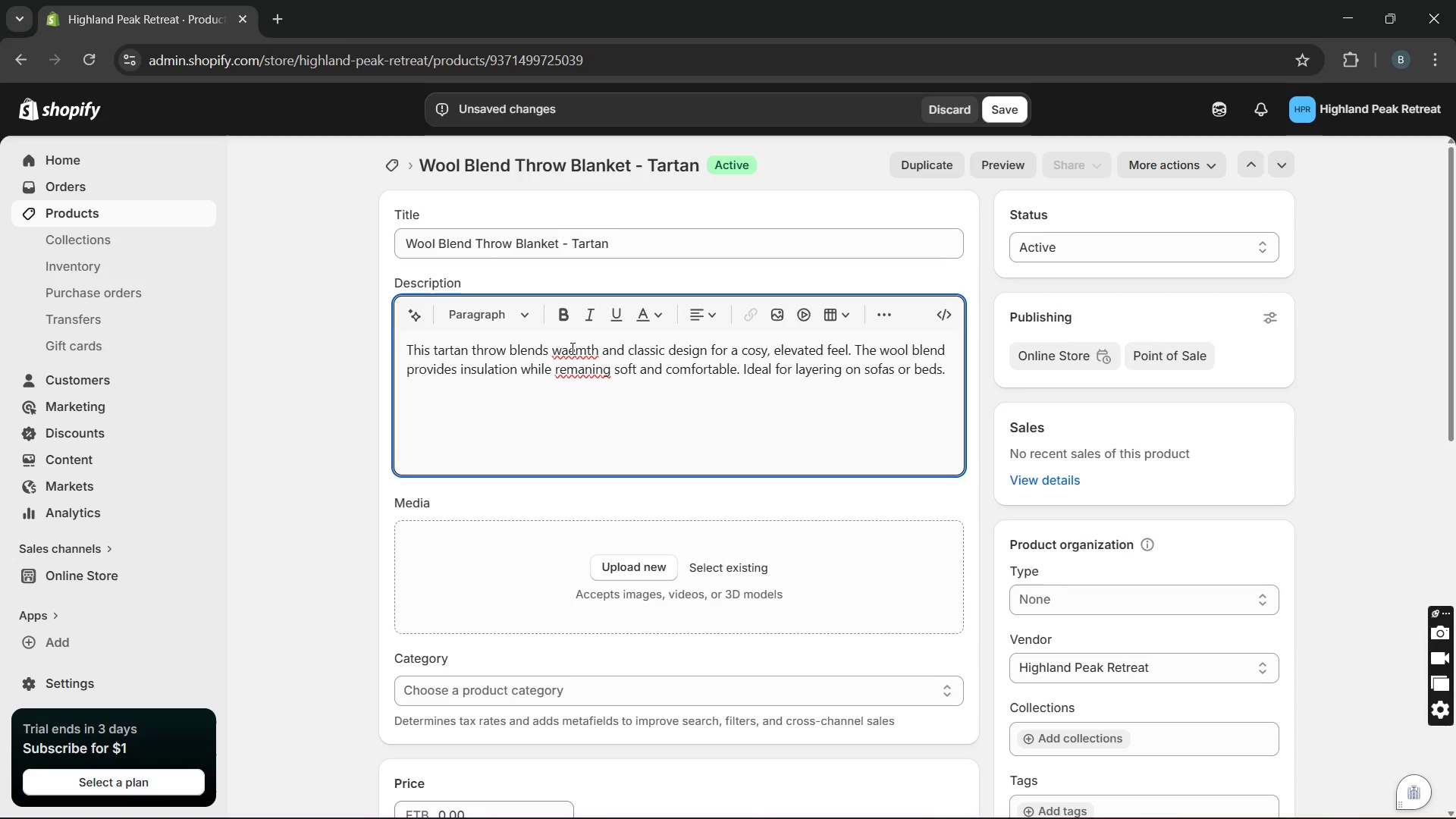 
left_click([575, 350])
 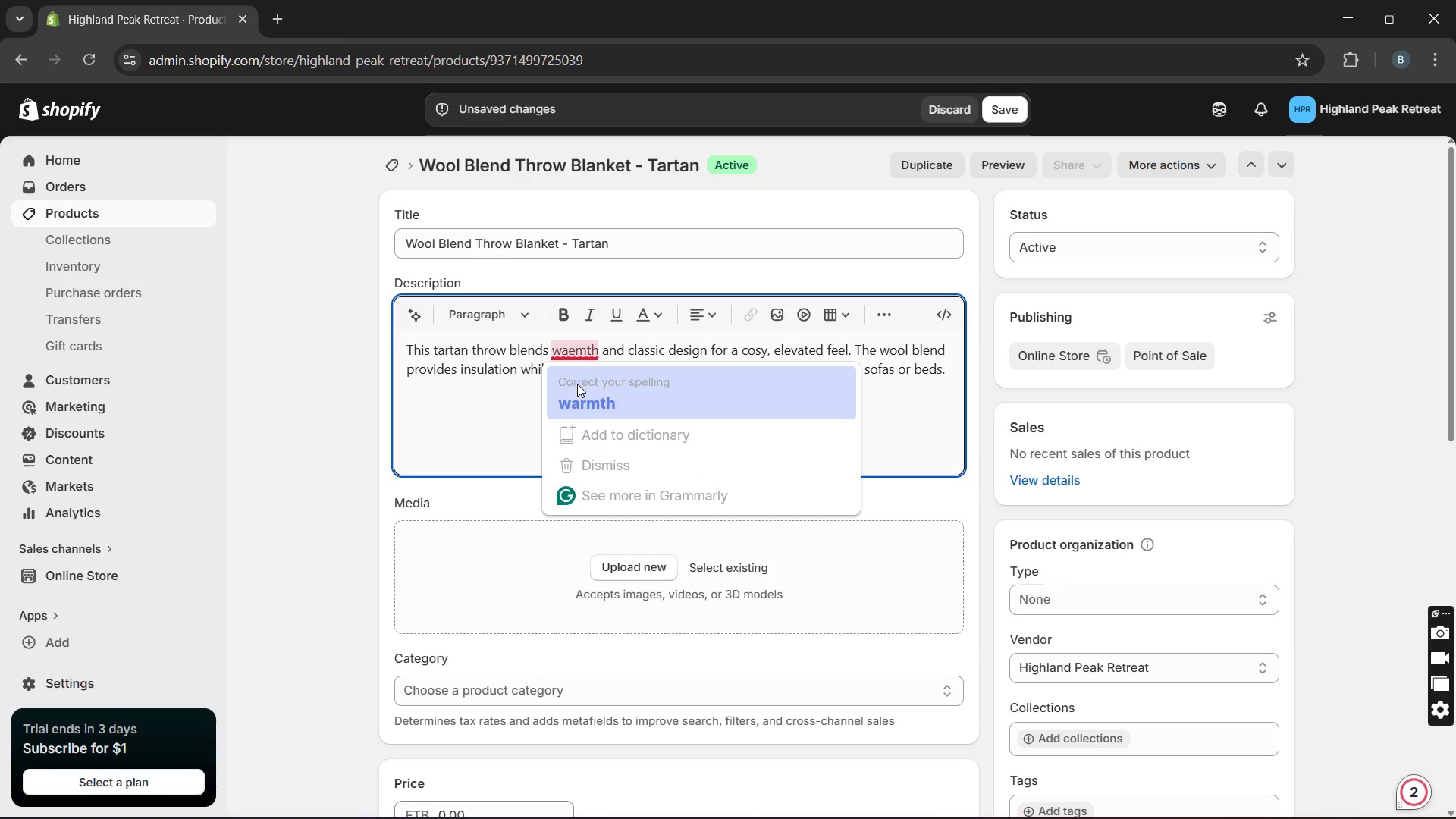 
left_click([577, 384])
 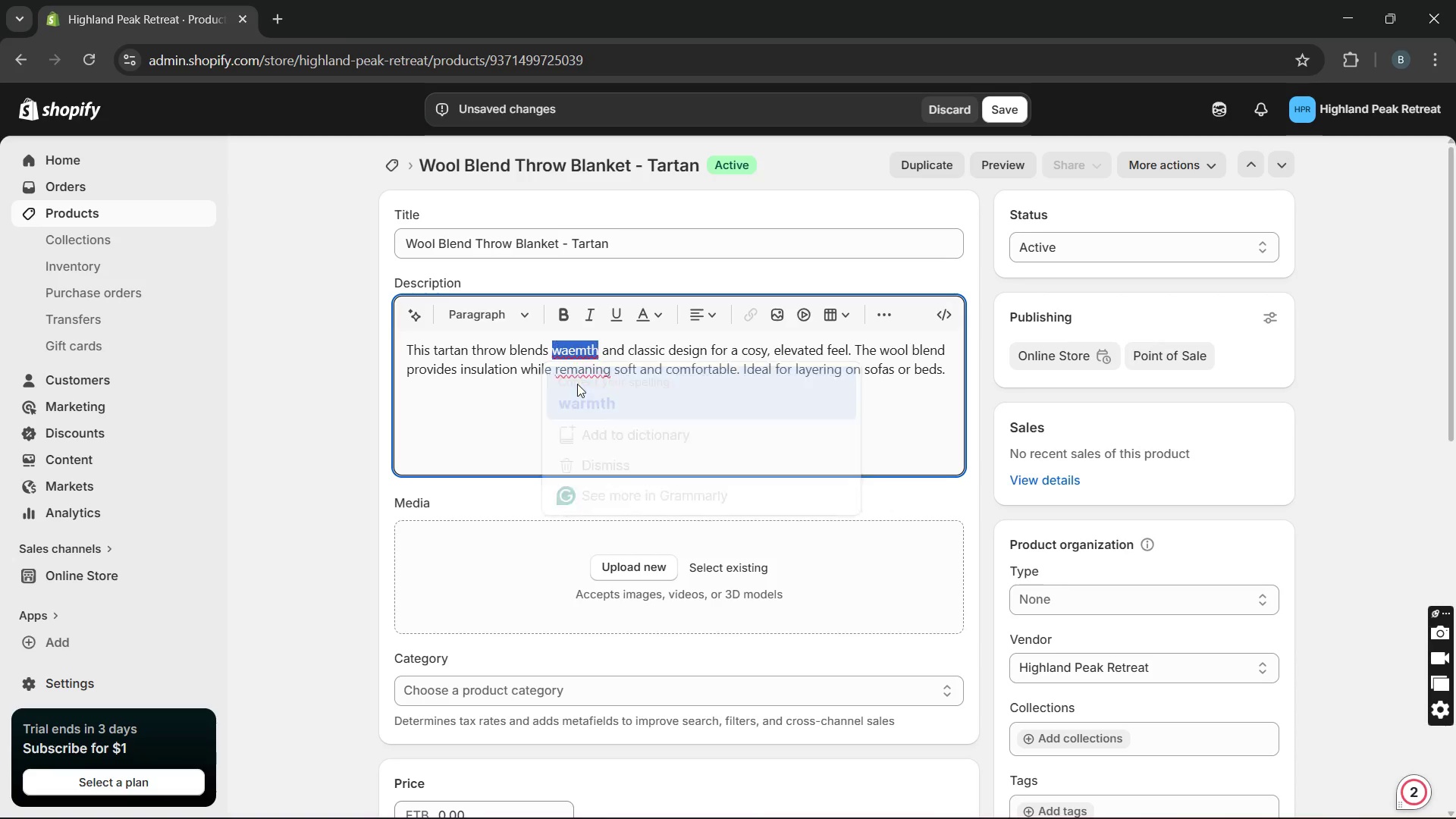 
key(Unknown)
 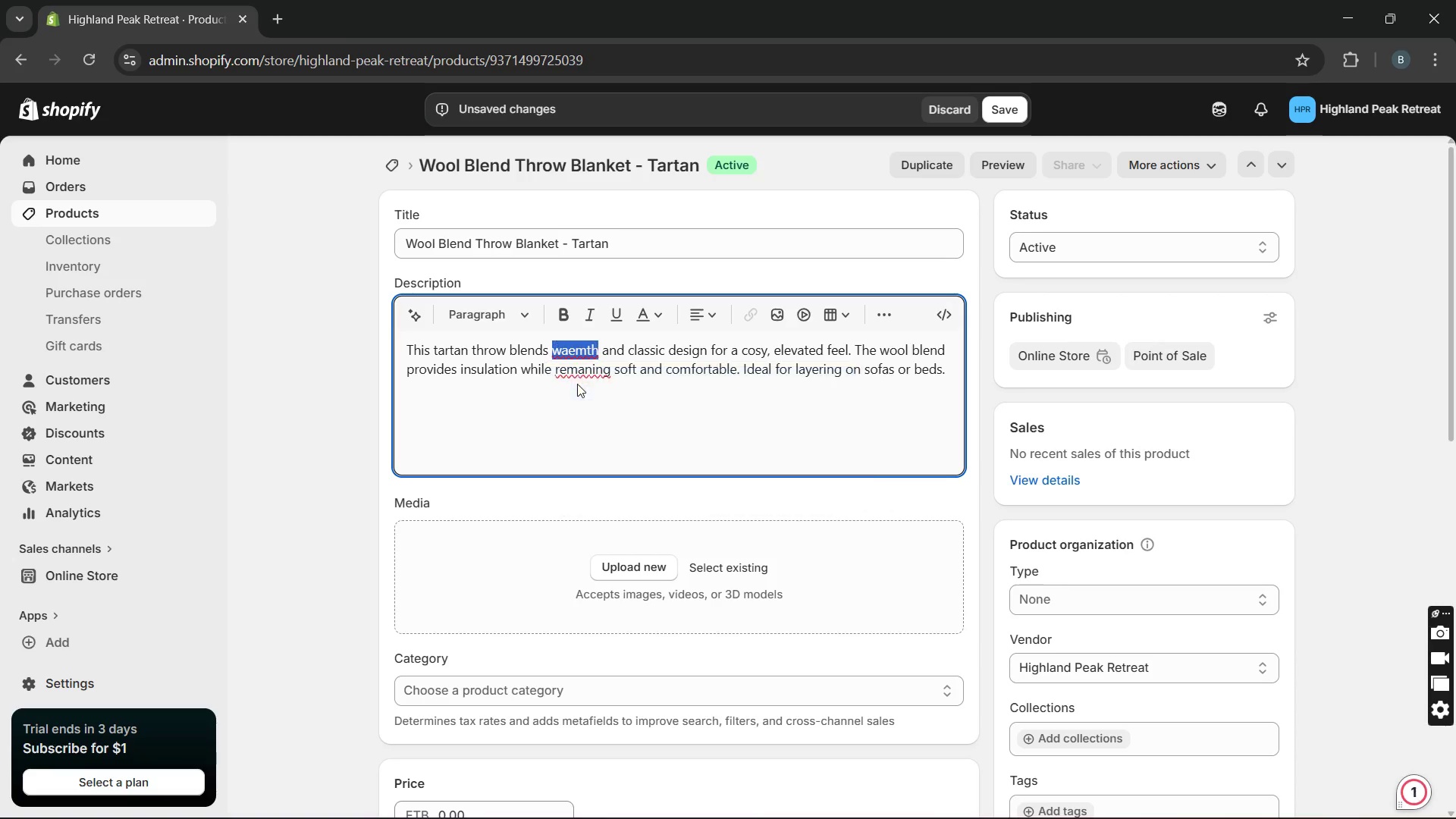 
key(Unknown)
 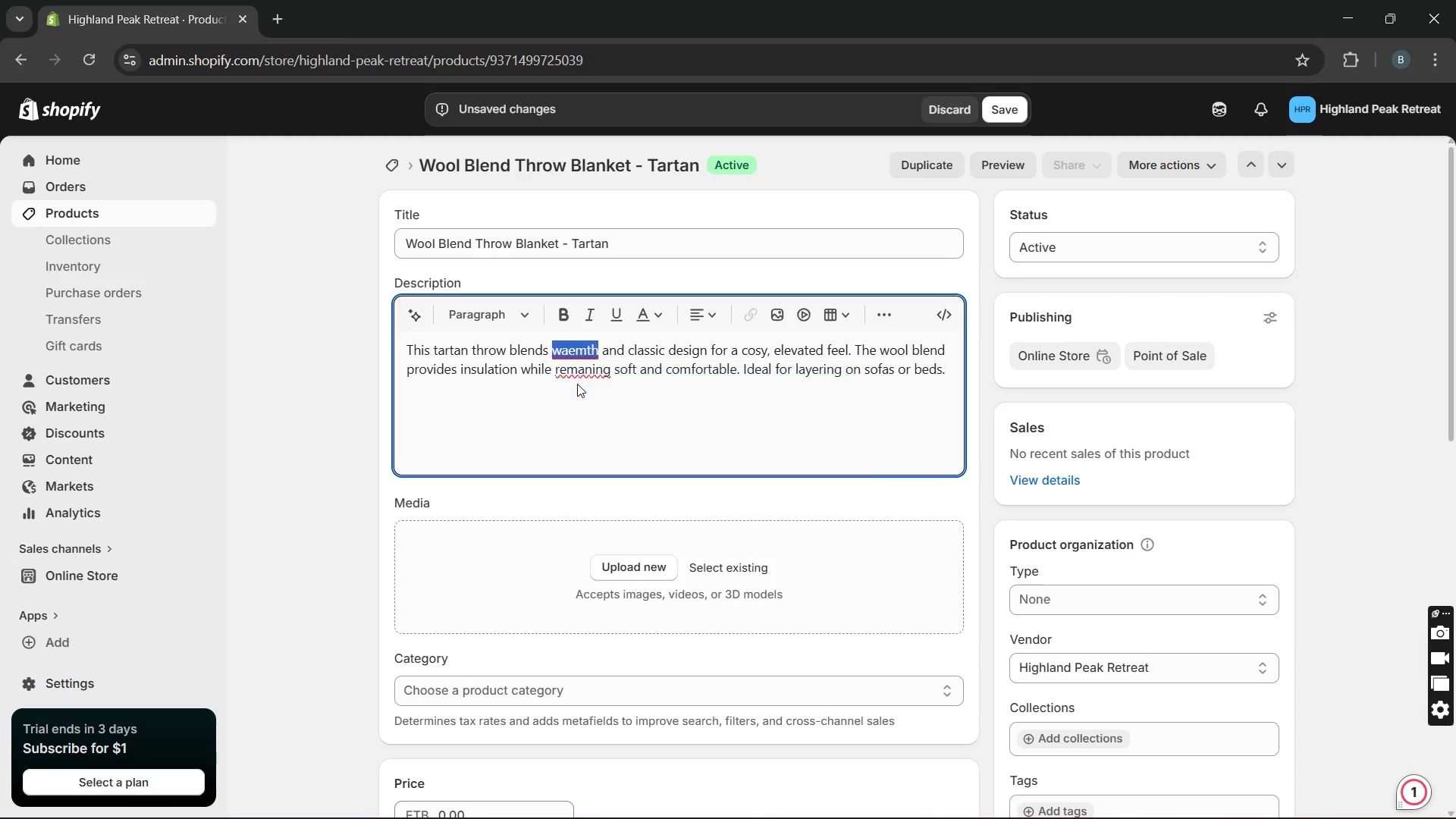 
key(Unknown)
 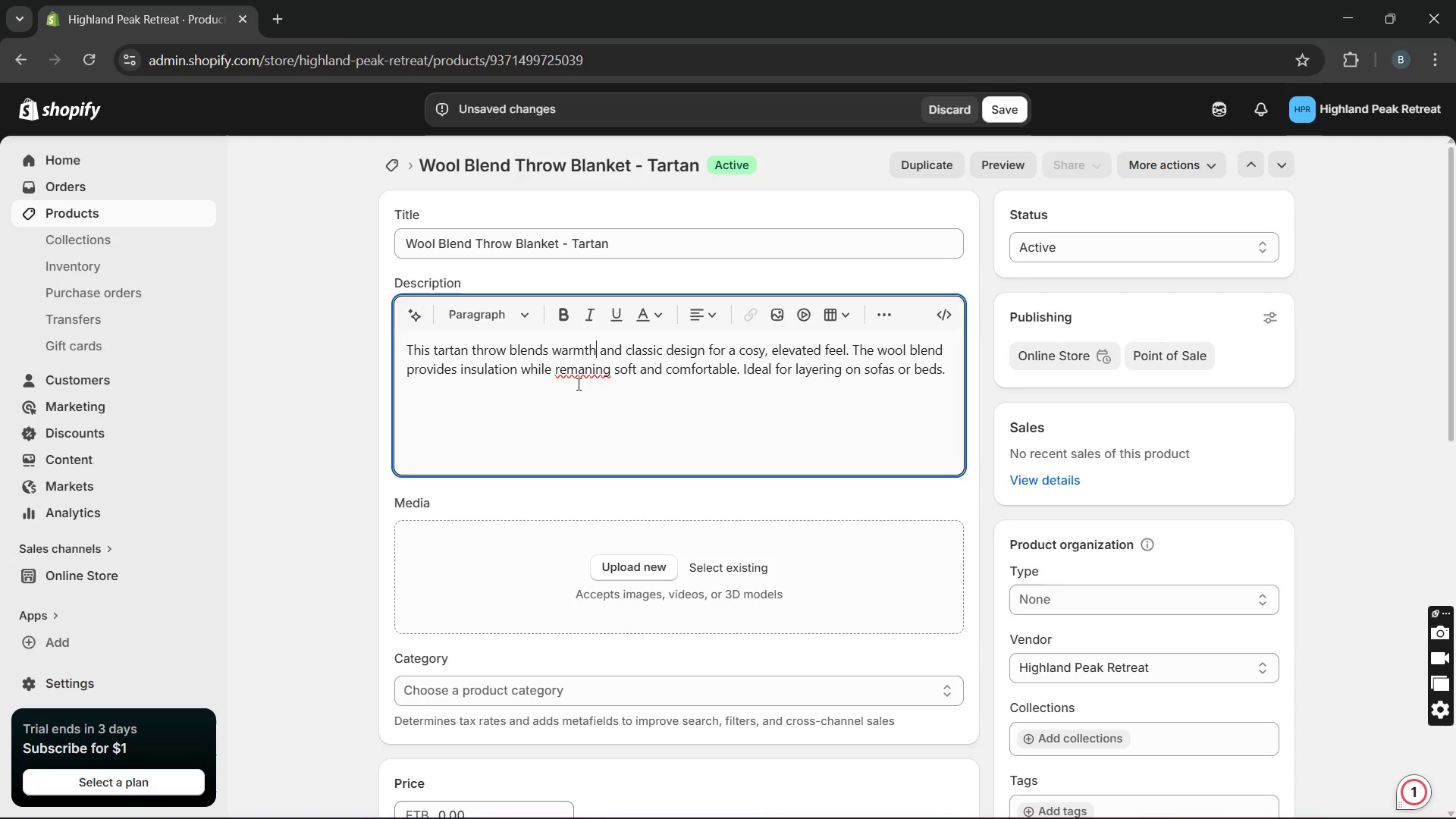 
key(Unknown)
 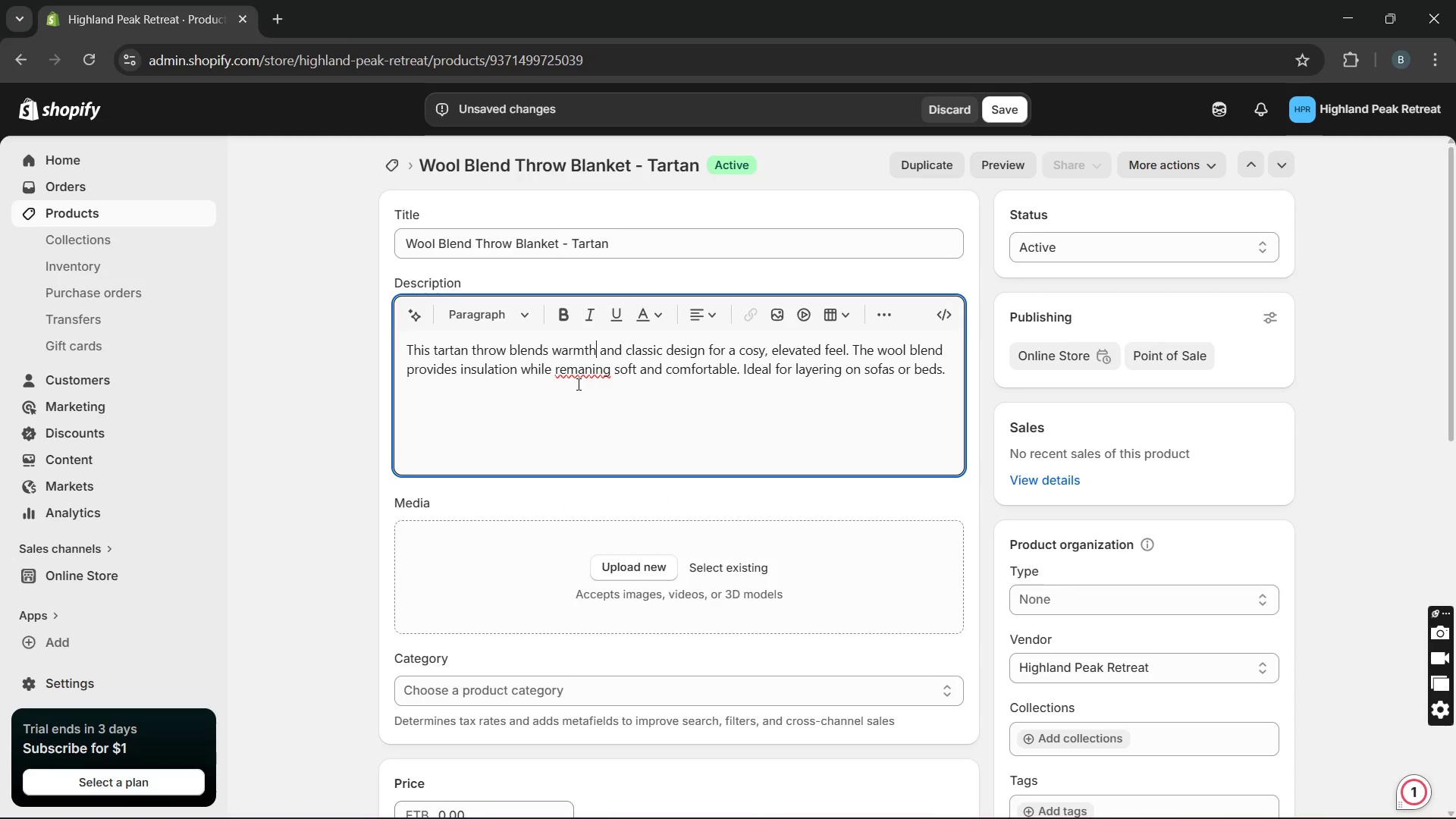 
key(Unknown)
 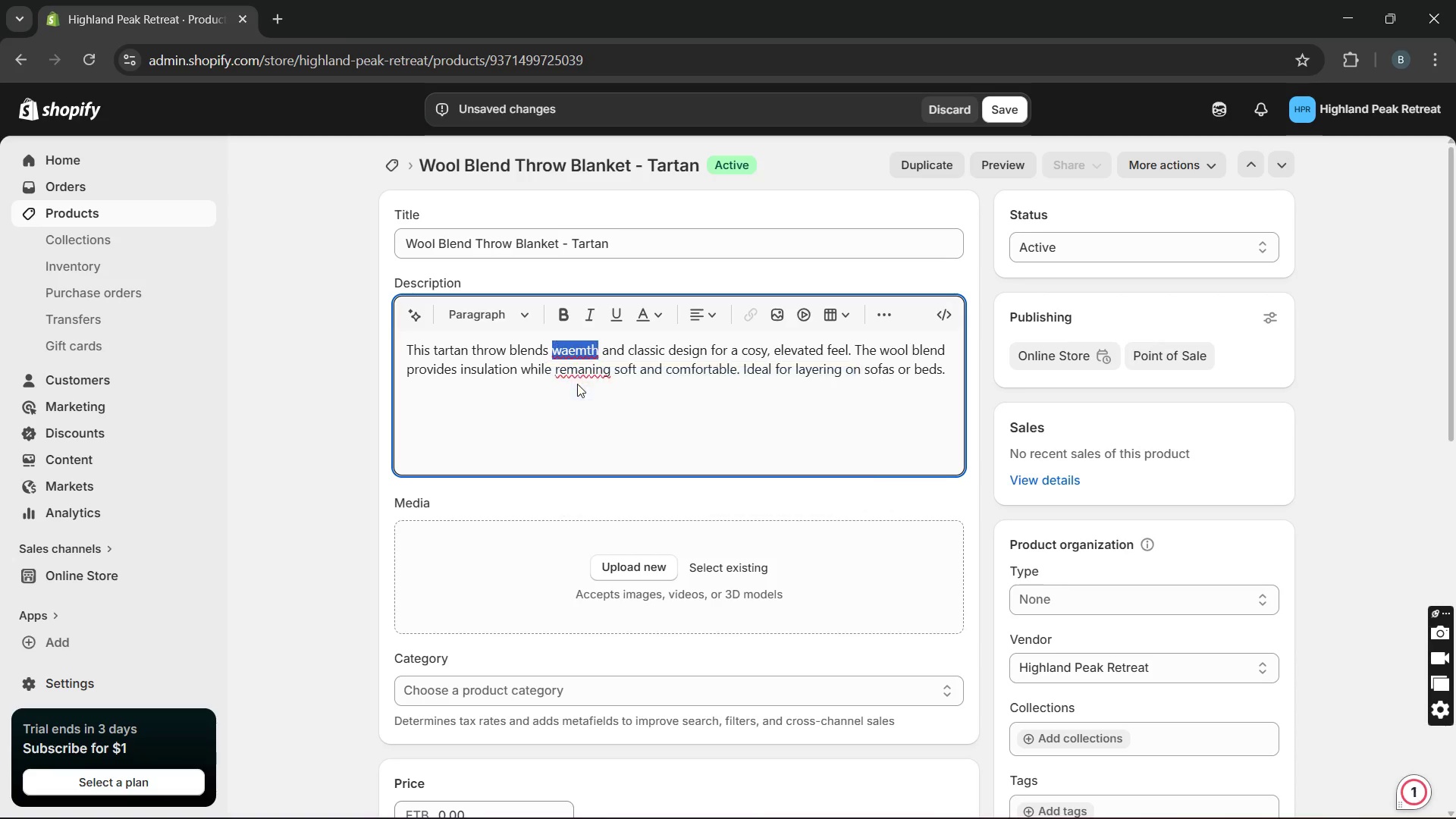 
key(Unknown)
 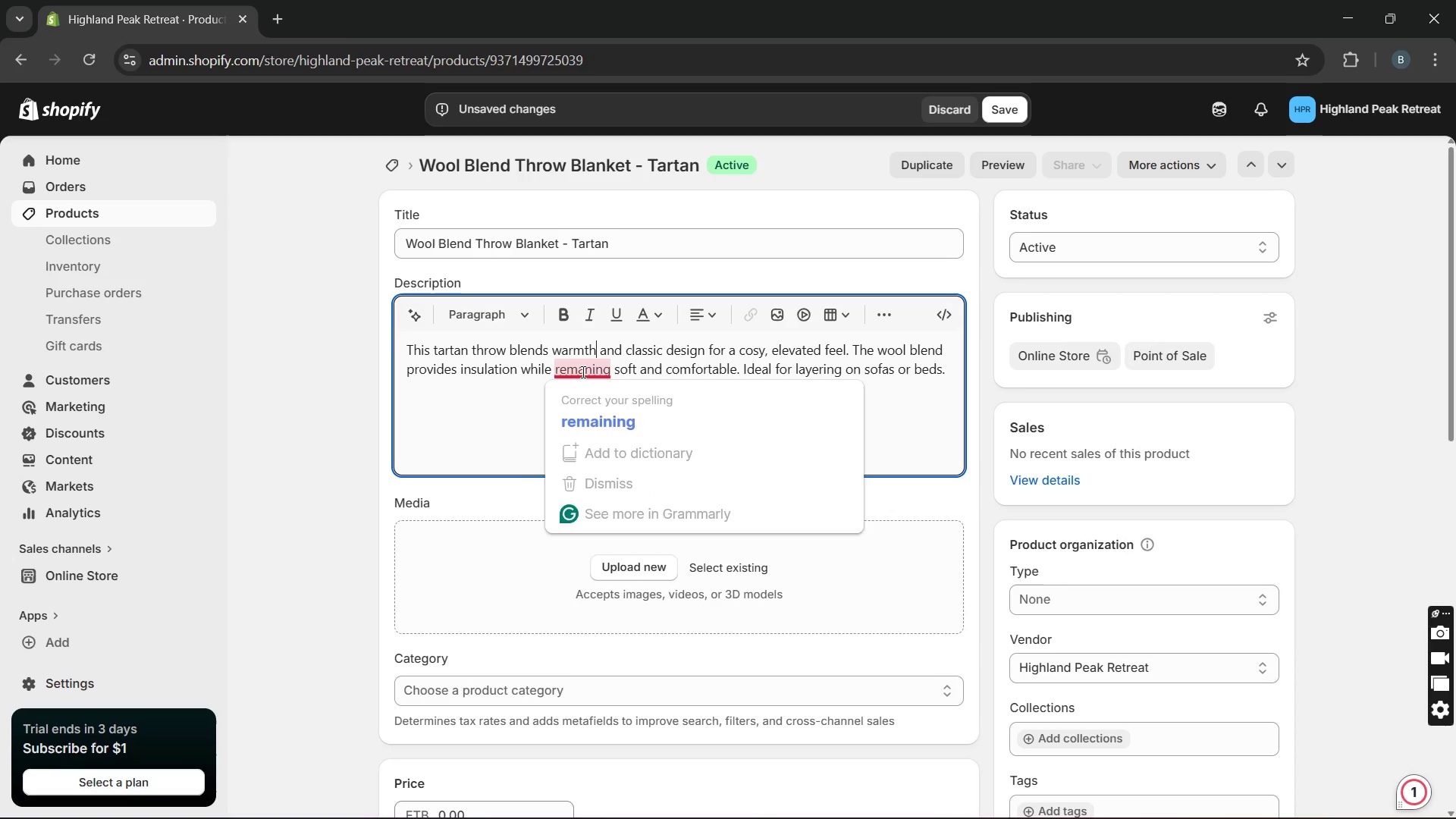 
left_click([584, 390])
 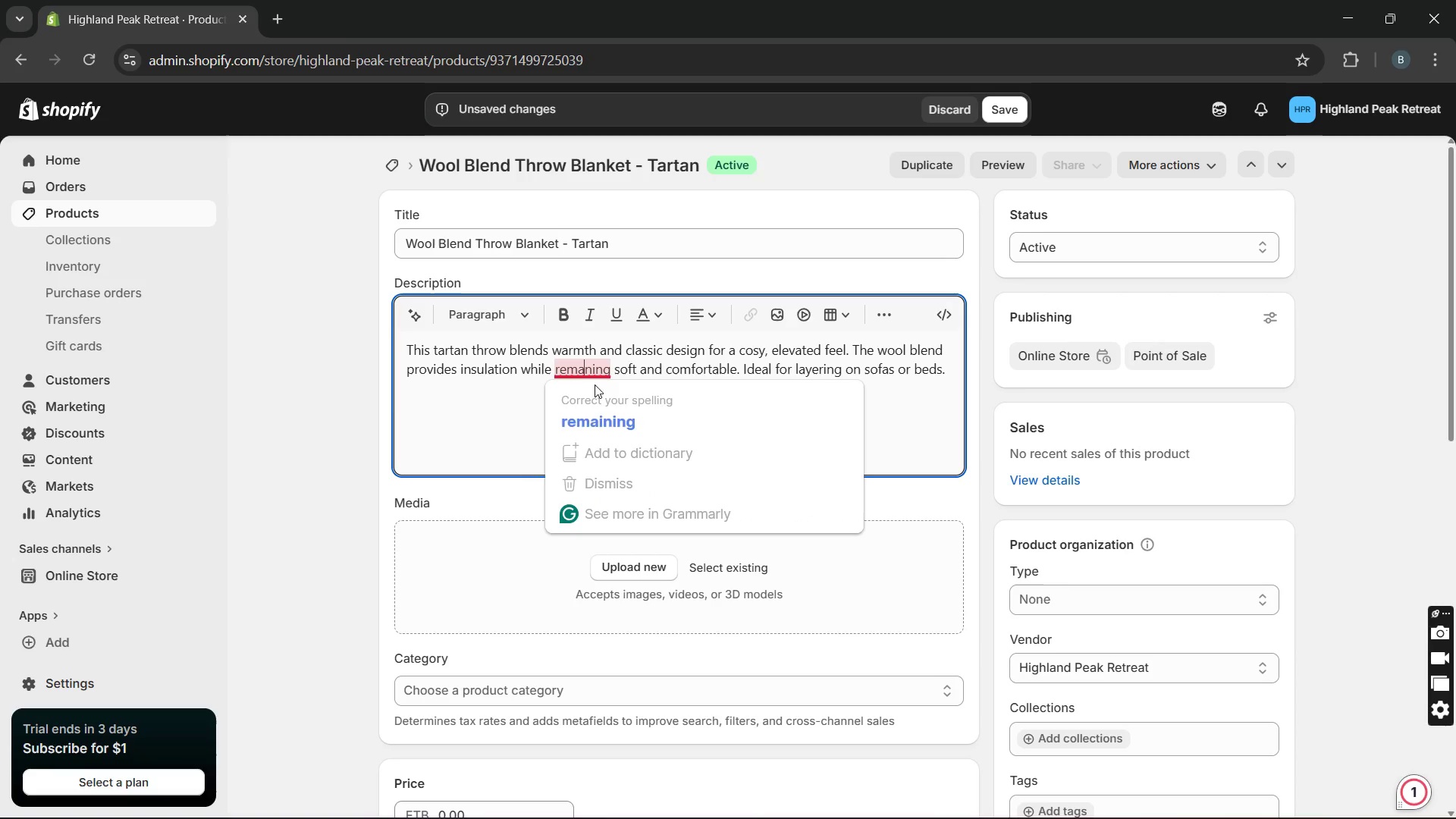 
left_click([598, 393])
 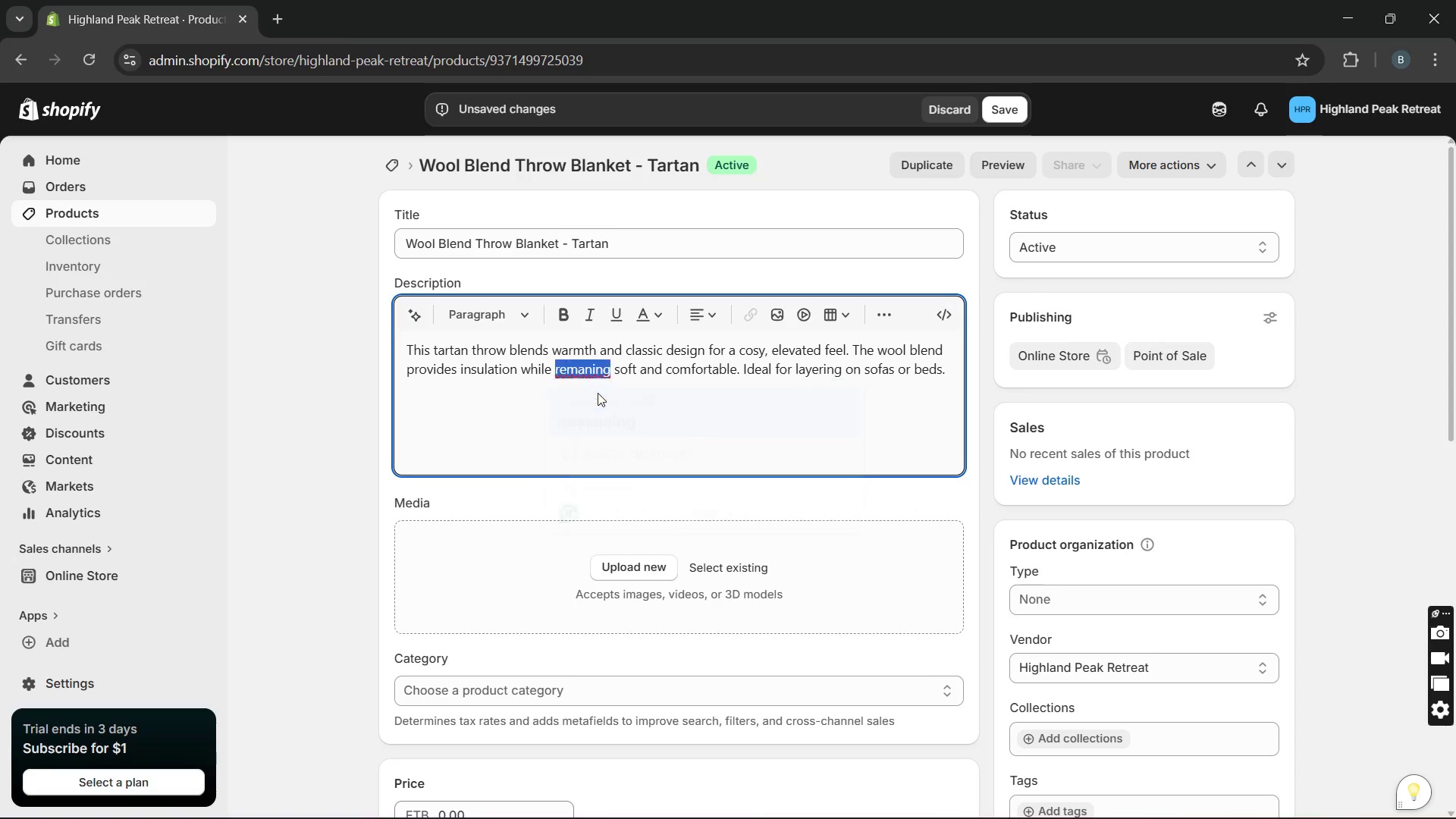 
key(Unknown)
 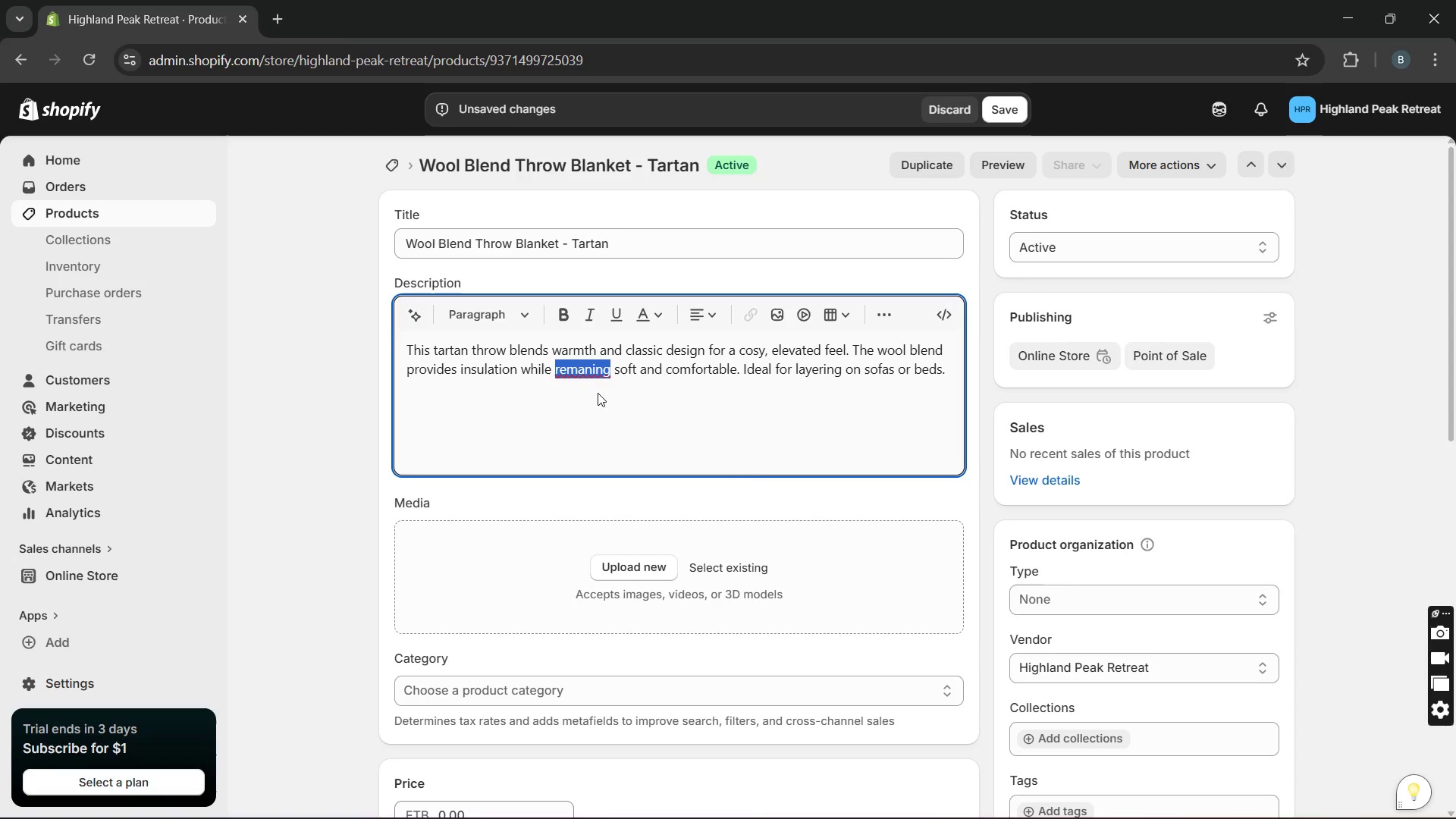 
key(Unknown)
 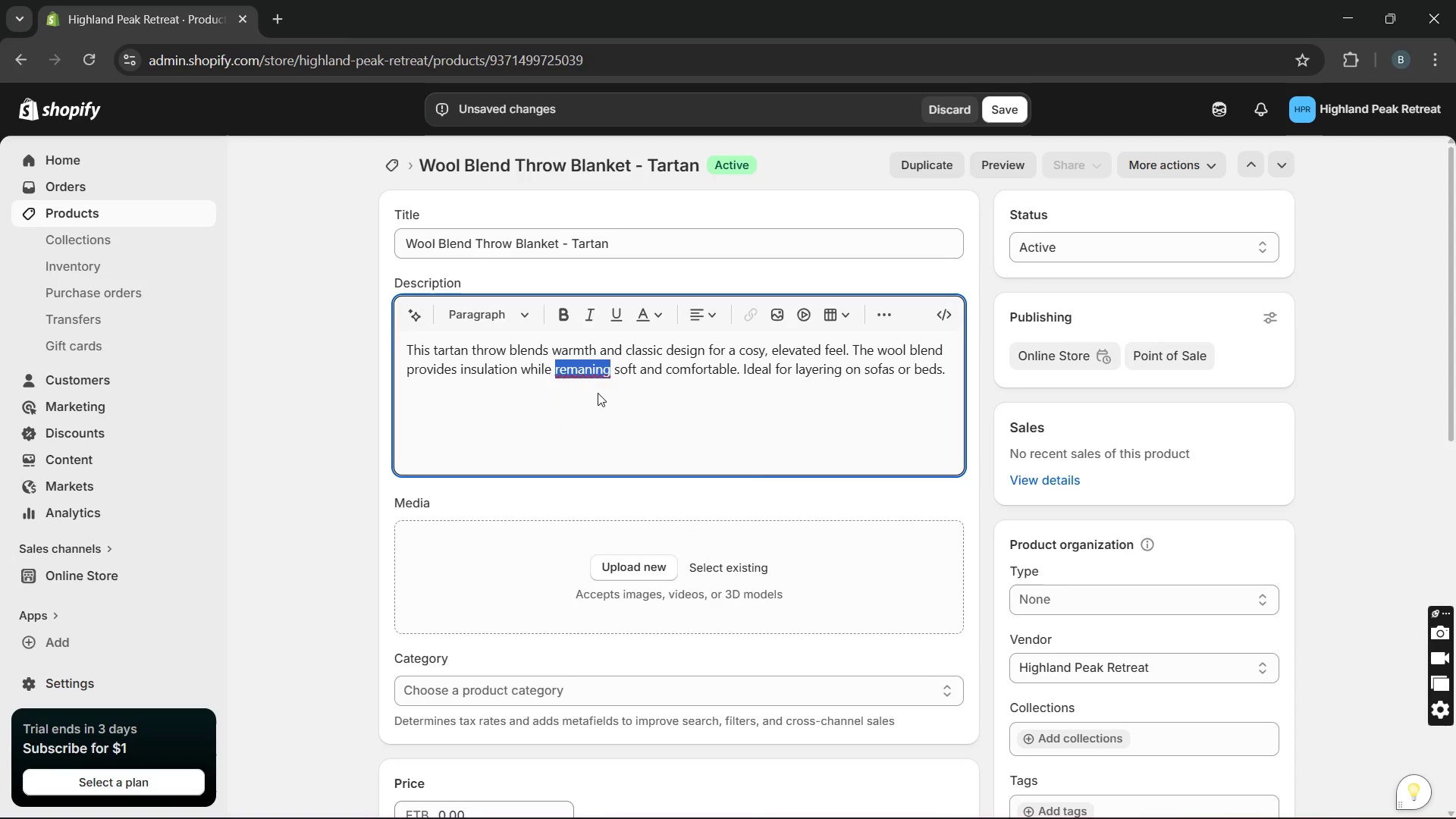 
key(Unknown)
 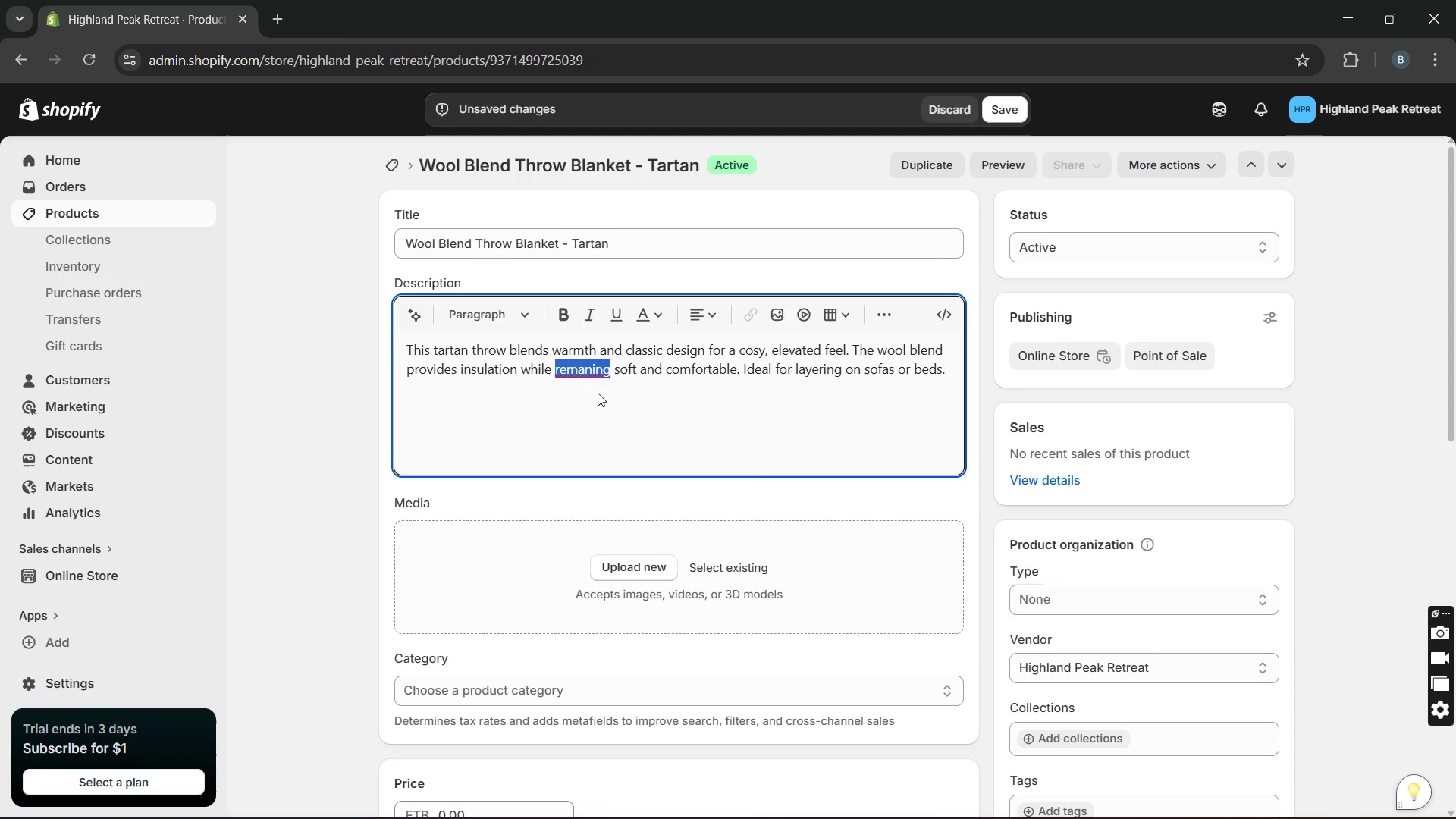 
key(Unknown)
 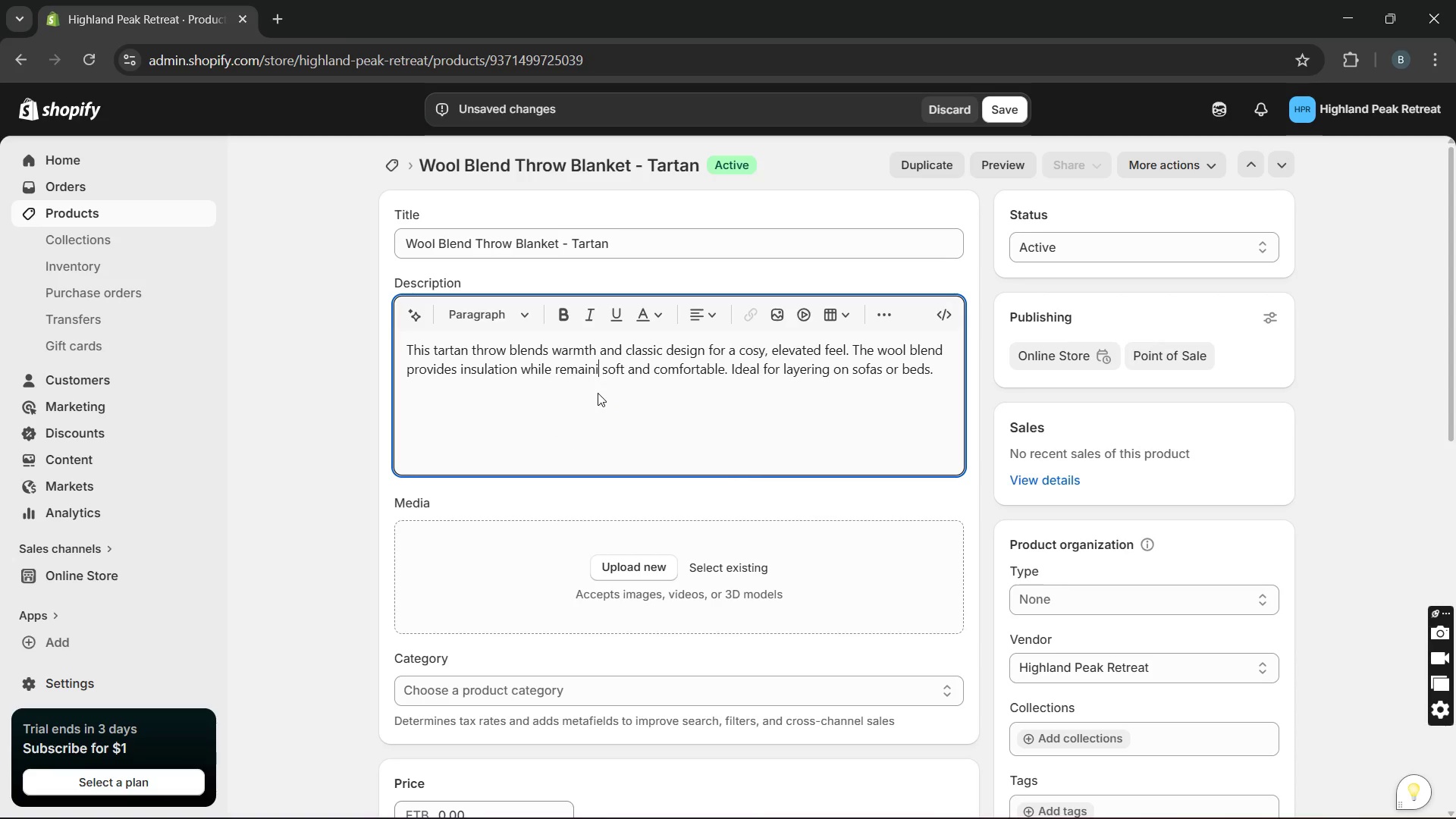 
key(Unknown)
 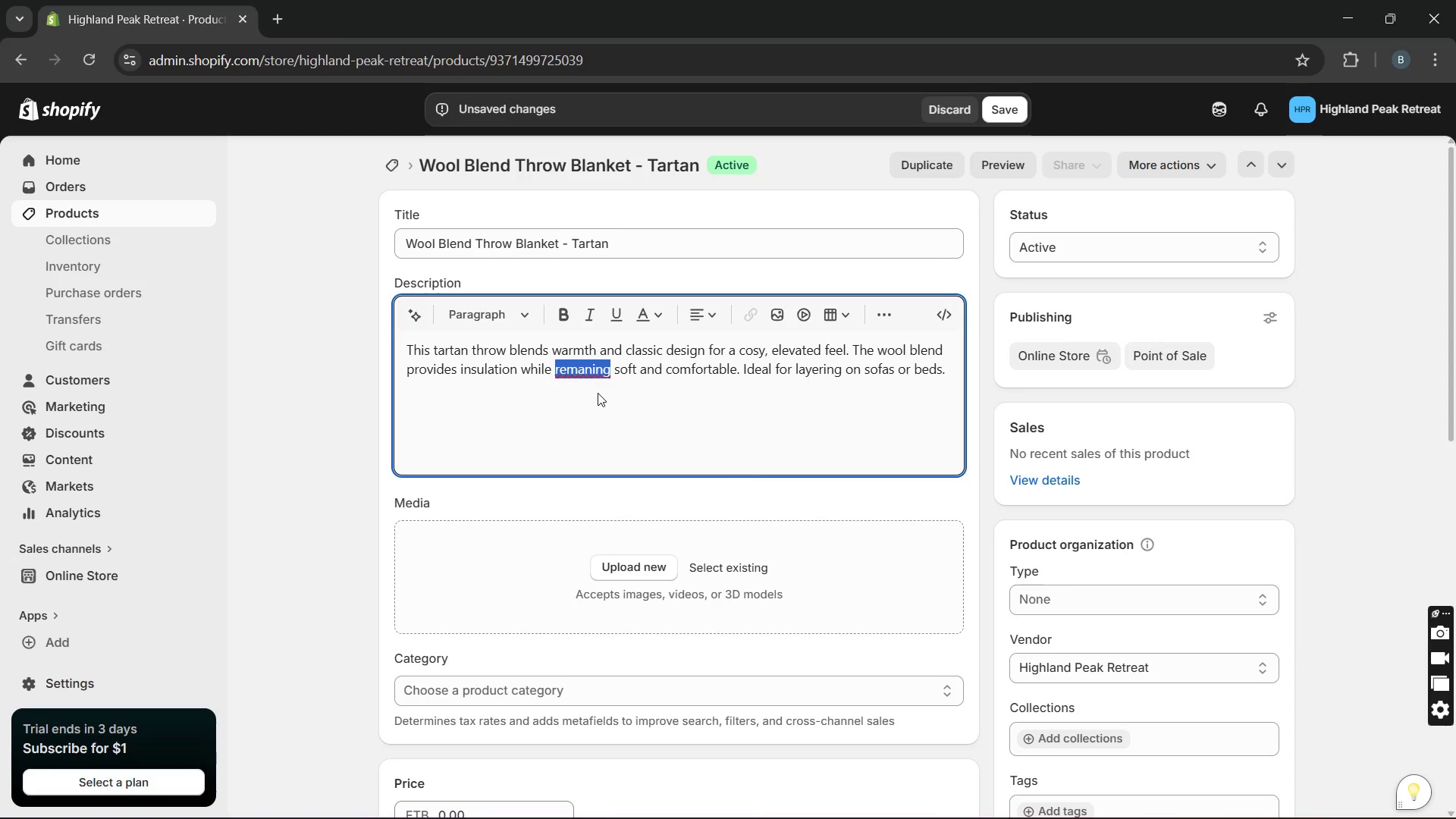 
key(Unknown)
 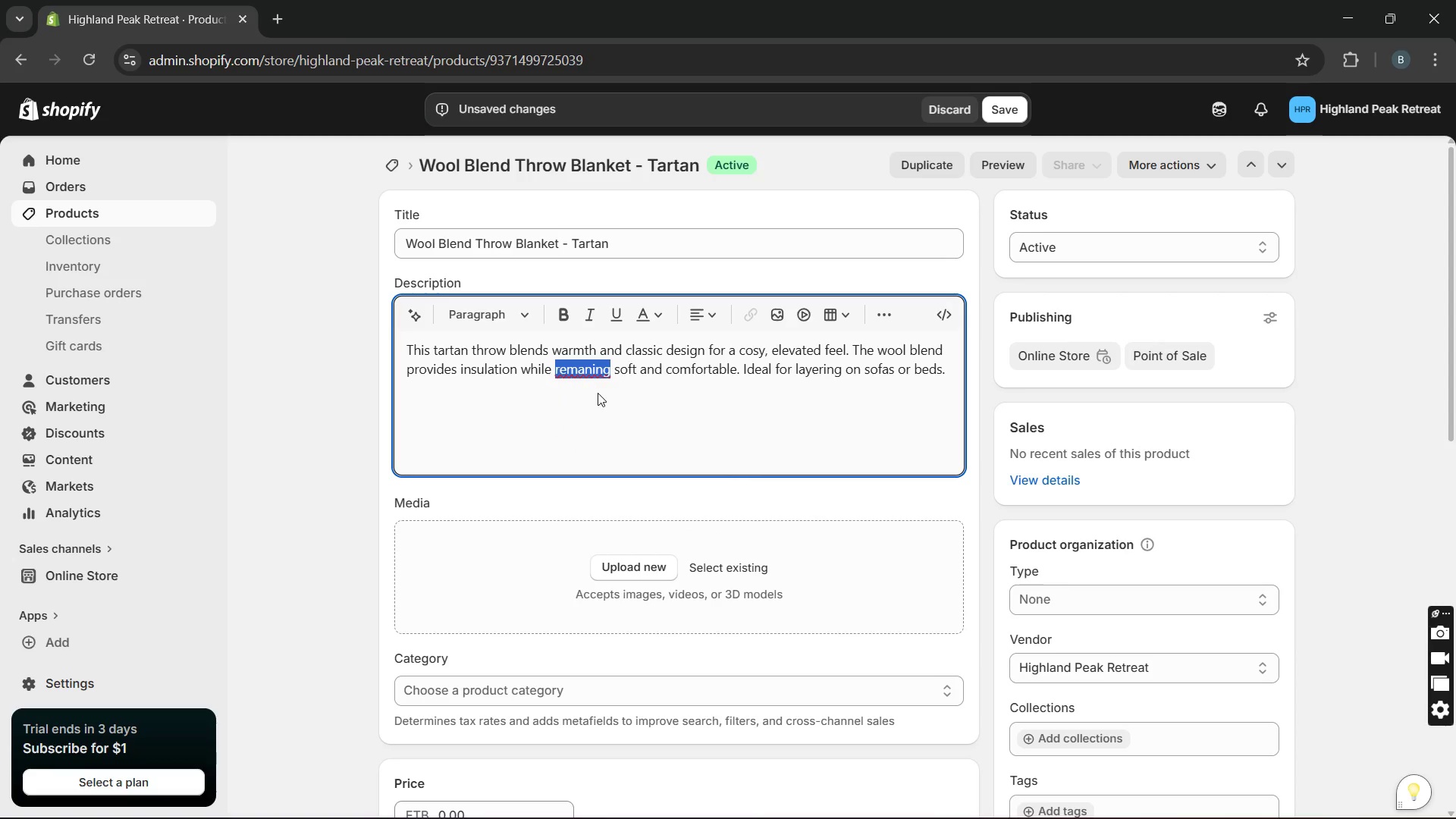 
key(Unknown)
 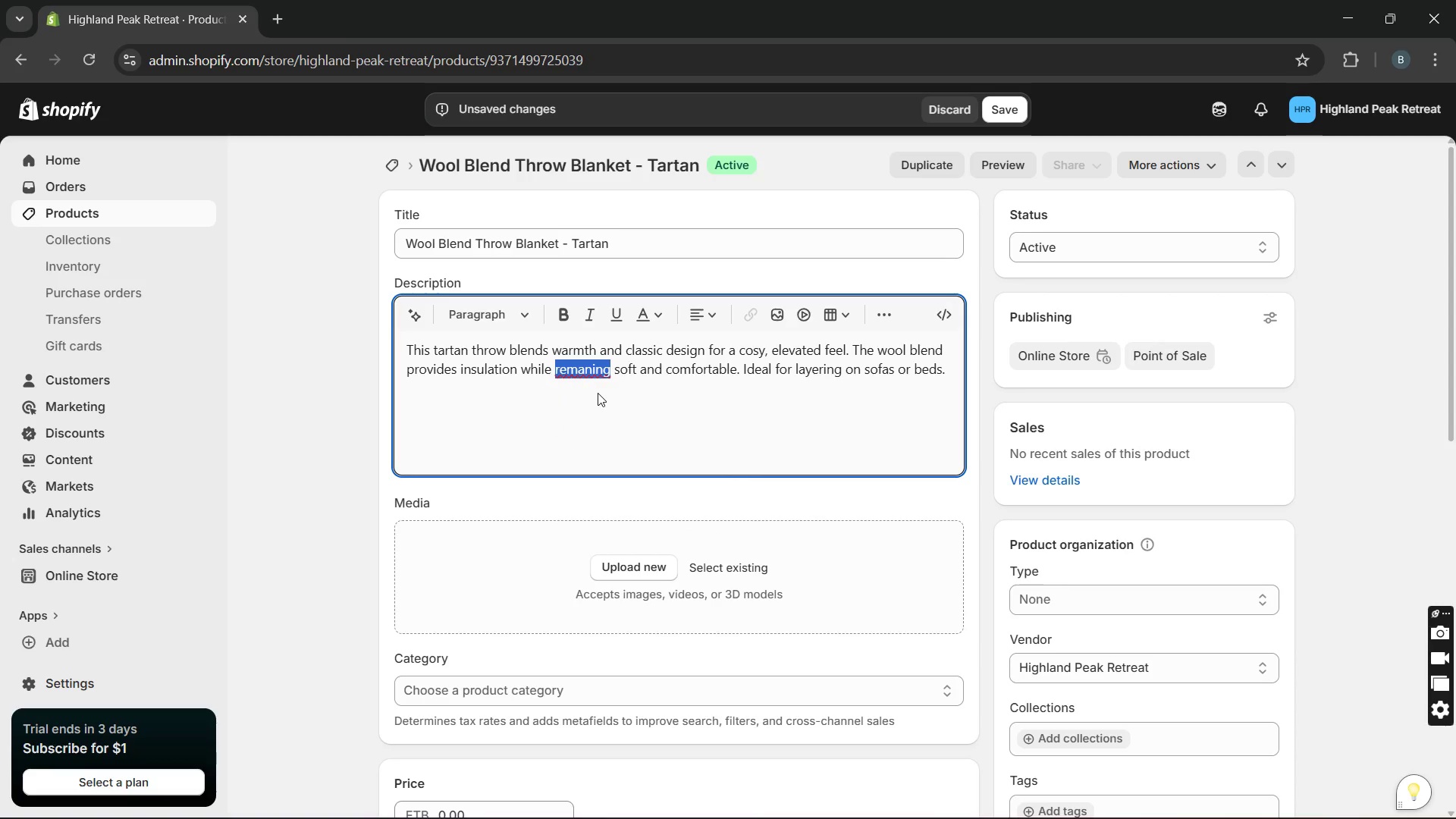 
key(Unknown)
 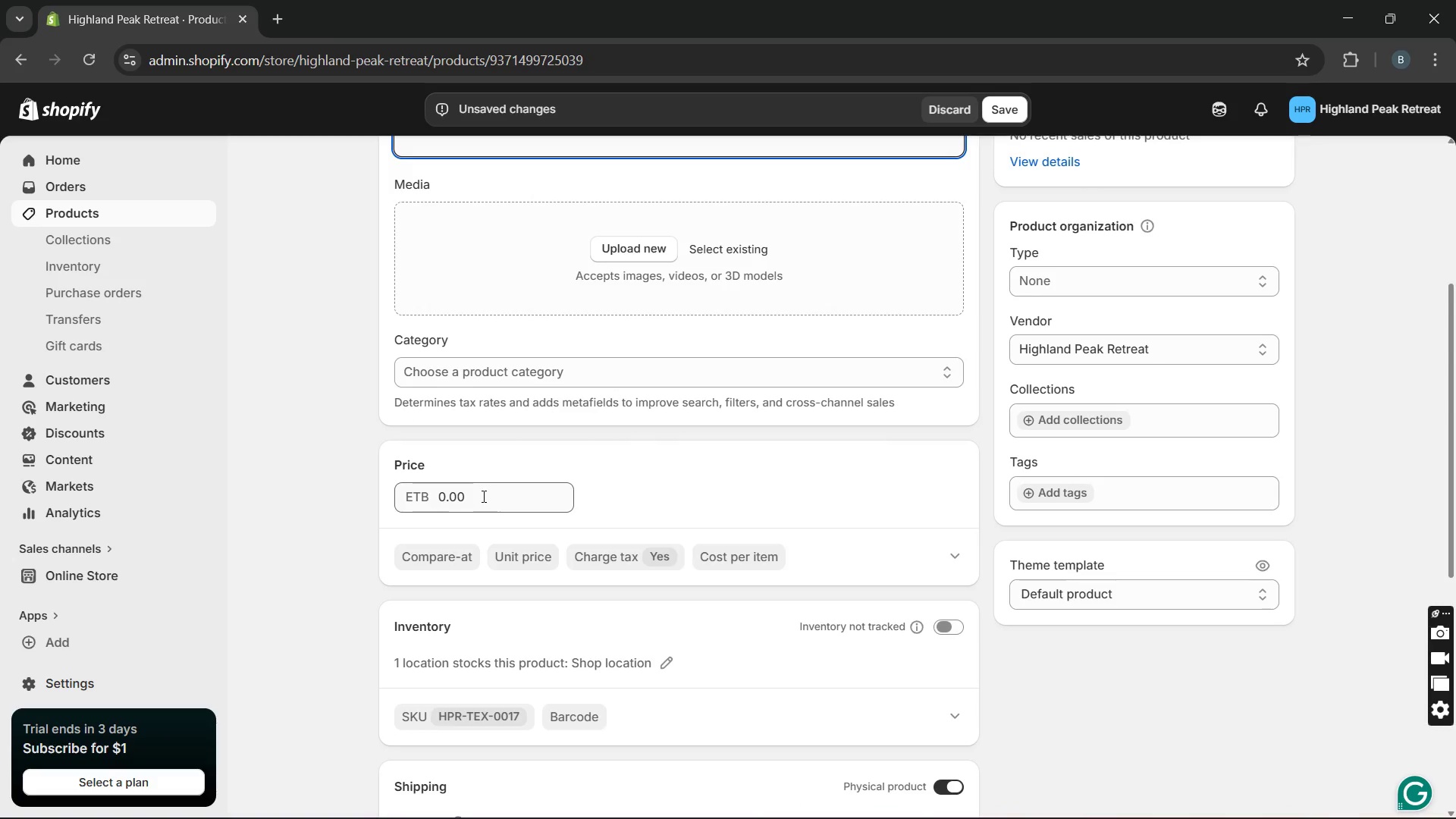 
wait(16.86)
 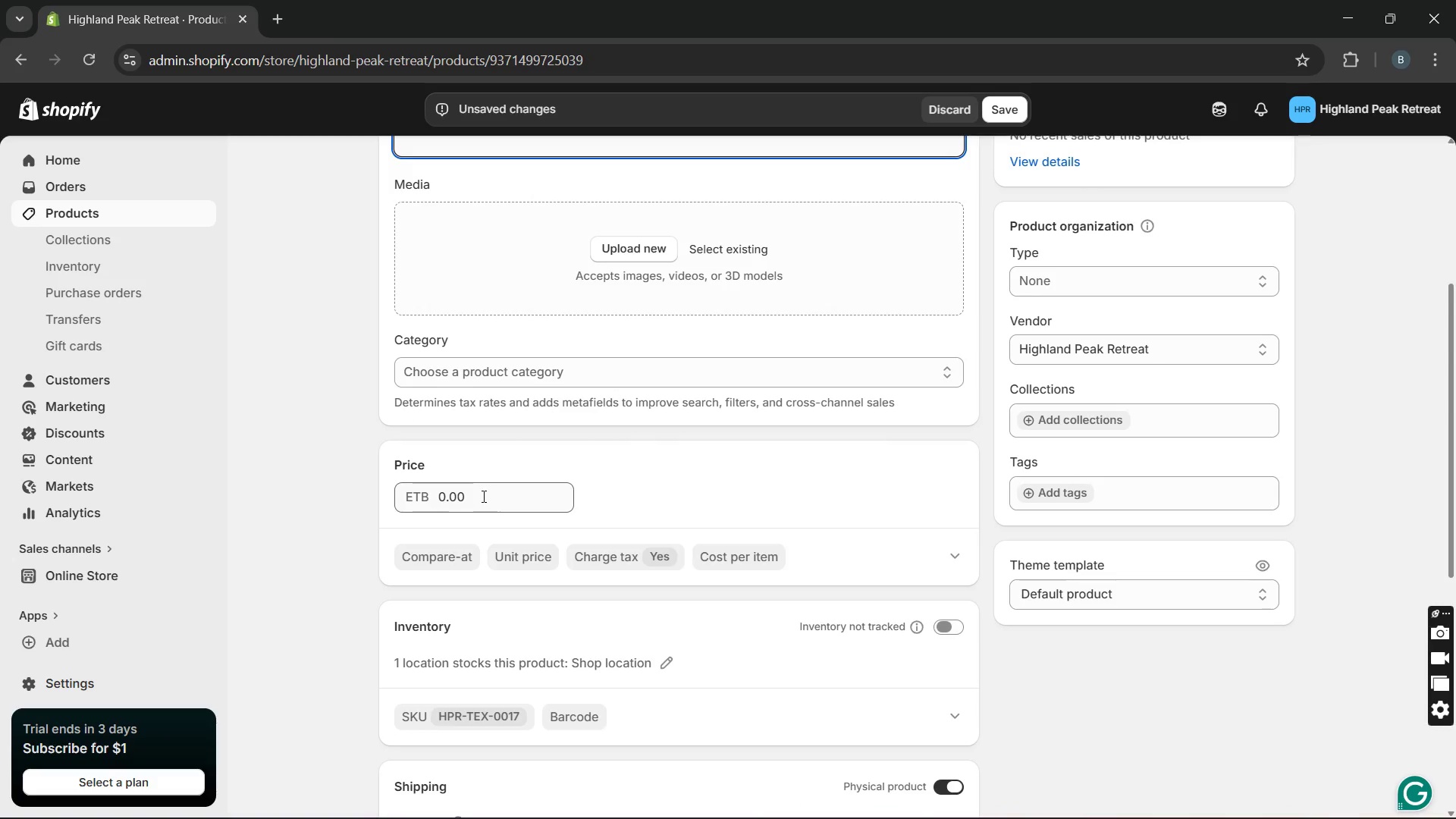 
left_click([512, 661])
 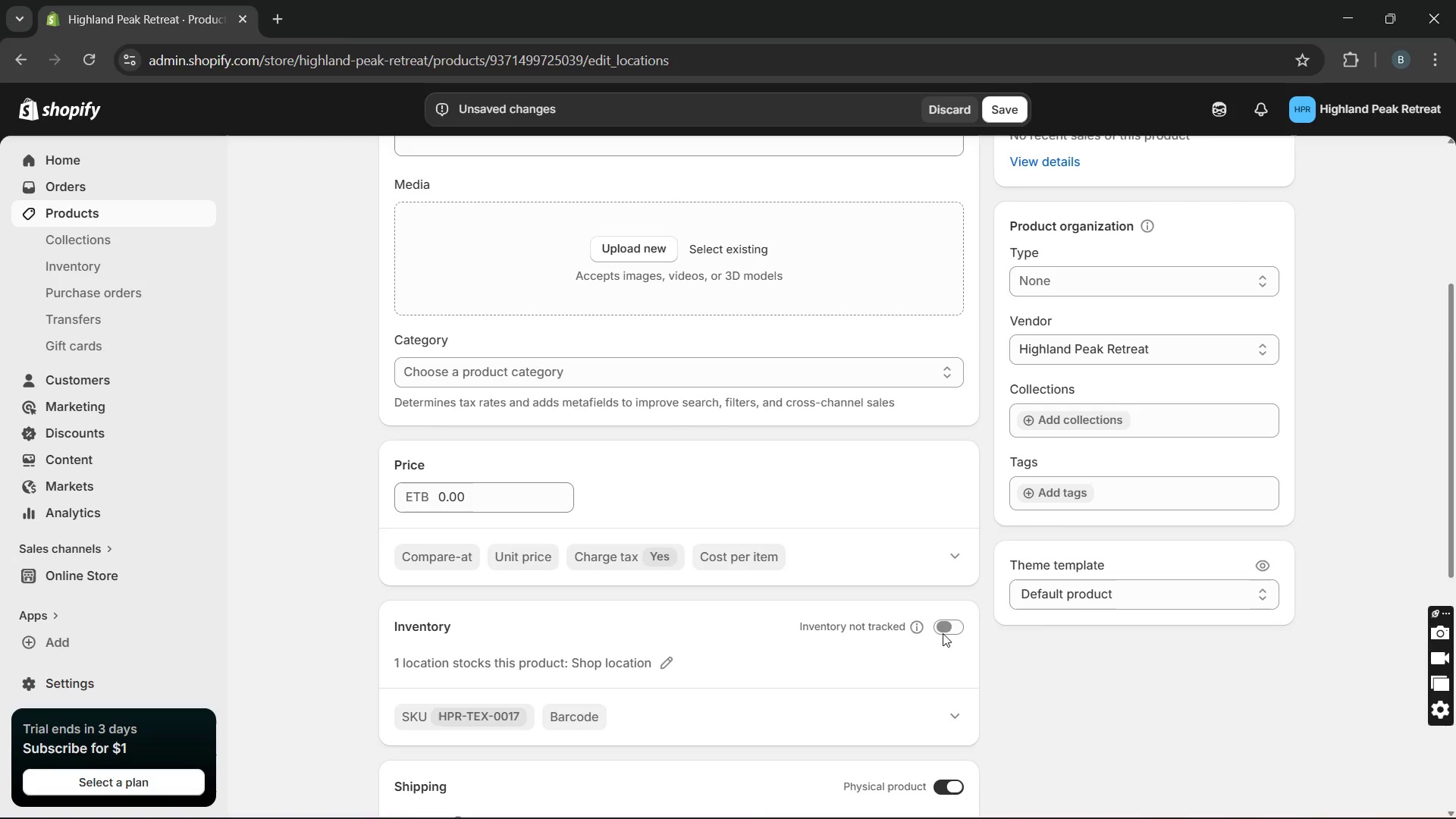 
left_click([958, 623])
 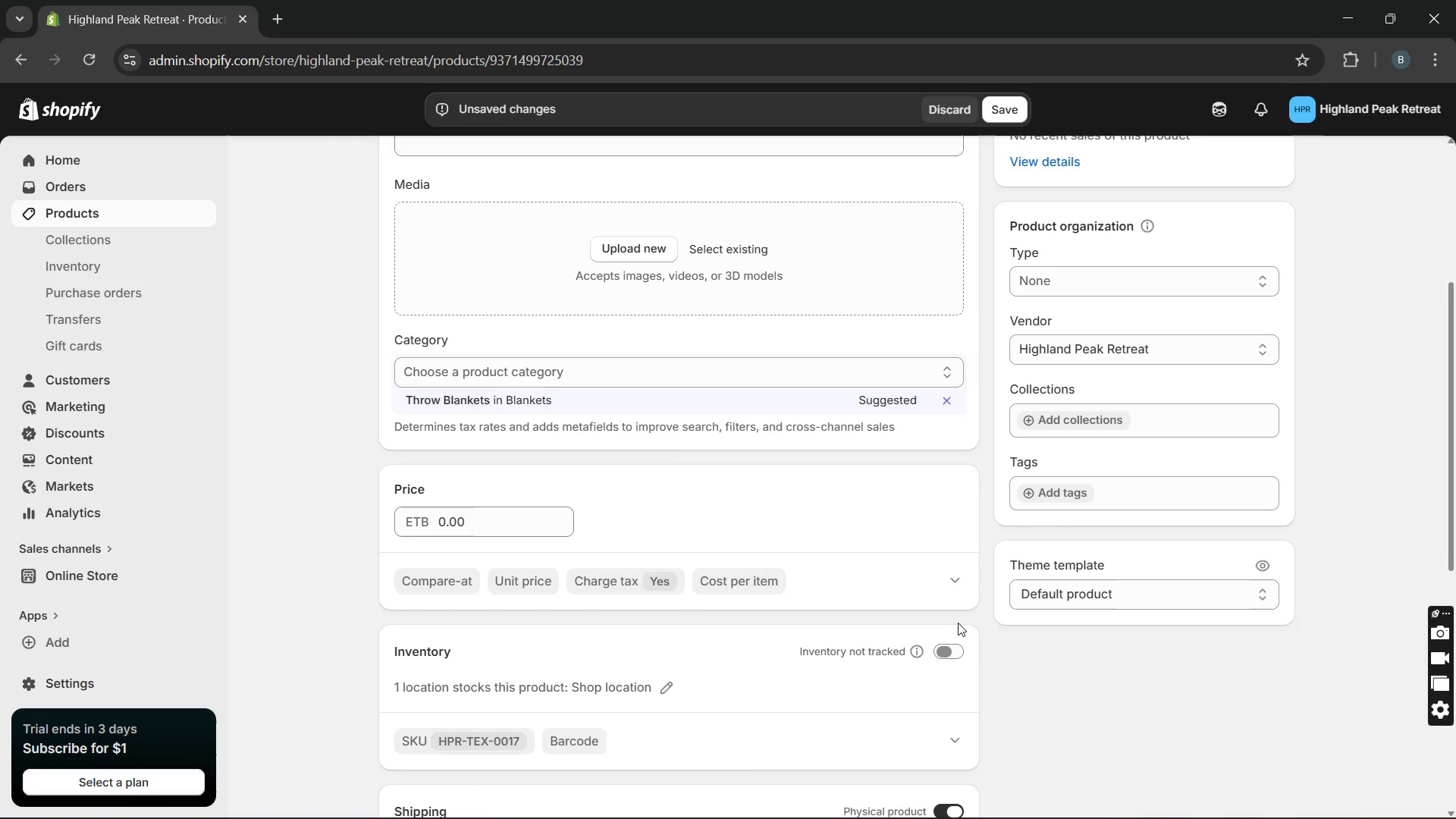 
wait(13.01)
 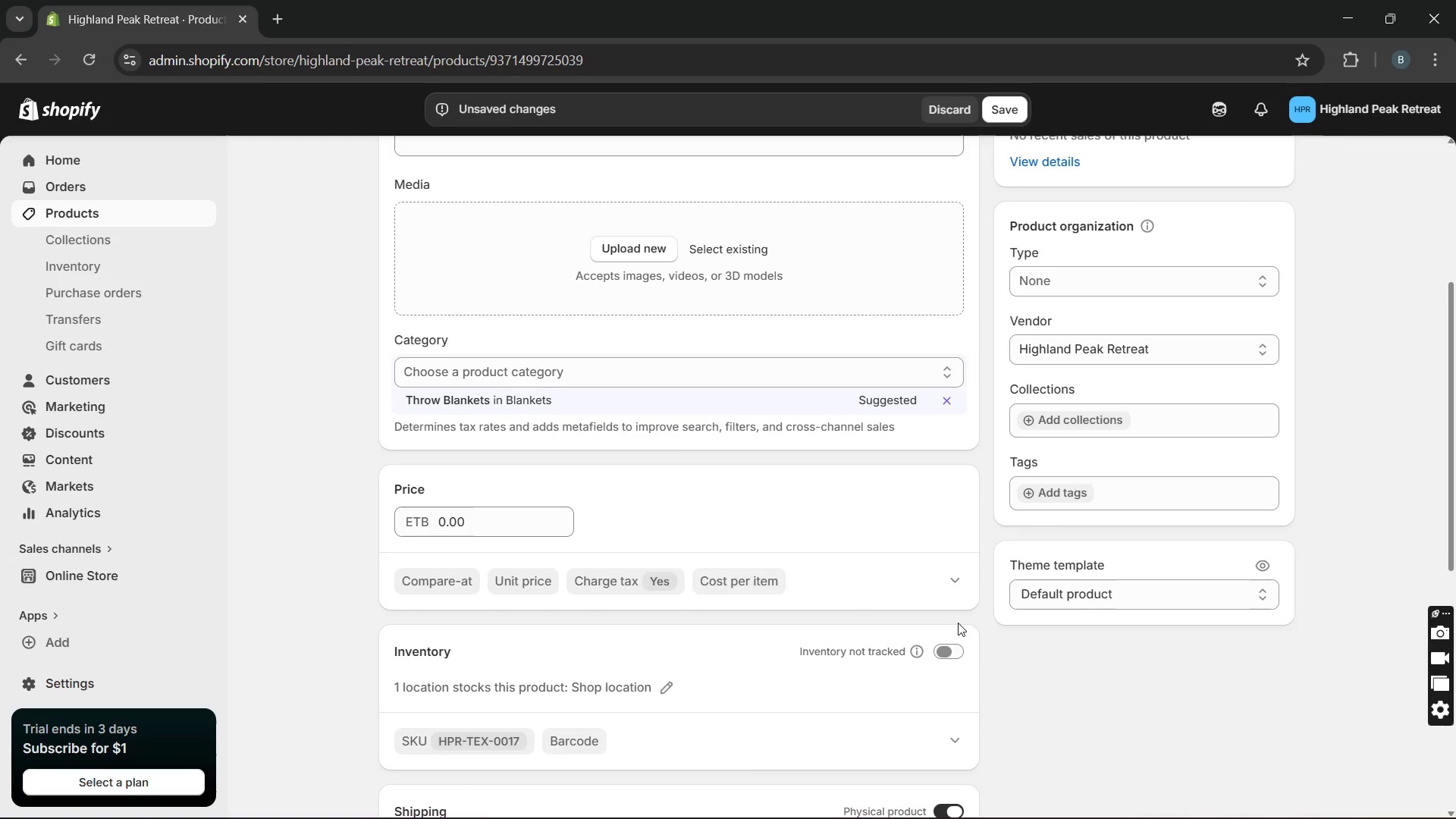 
left_click([940, 655])
 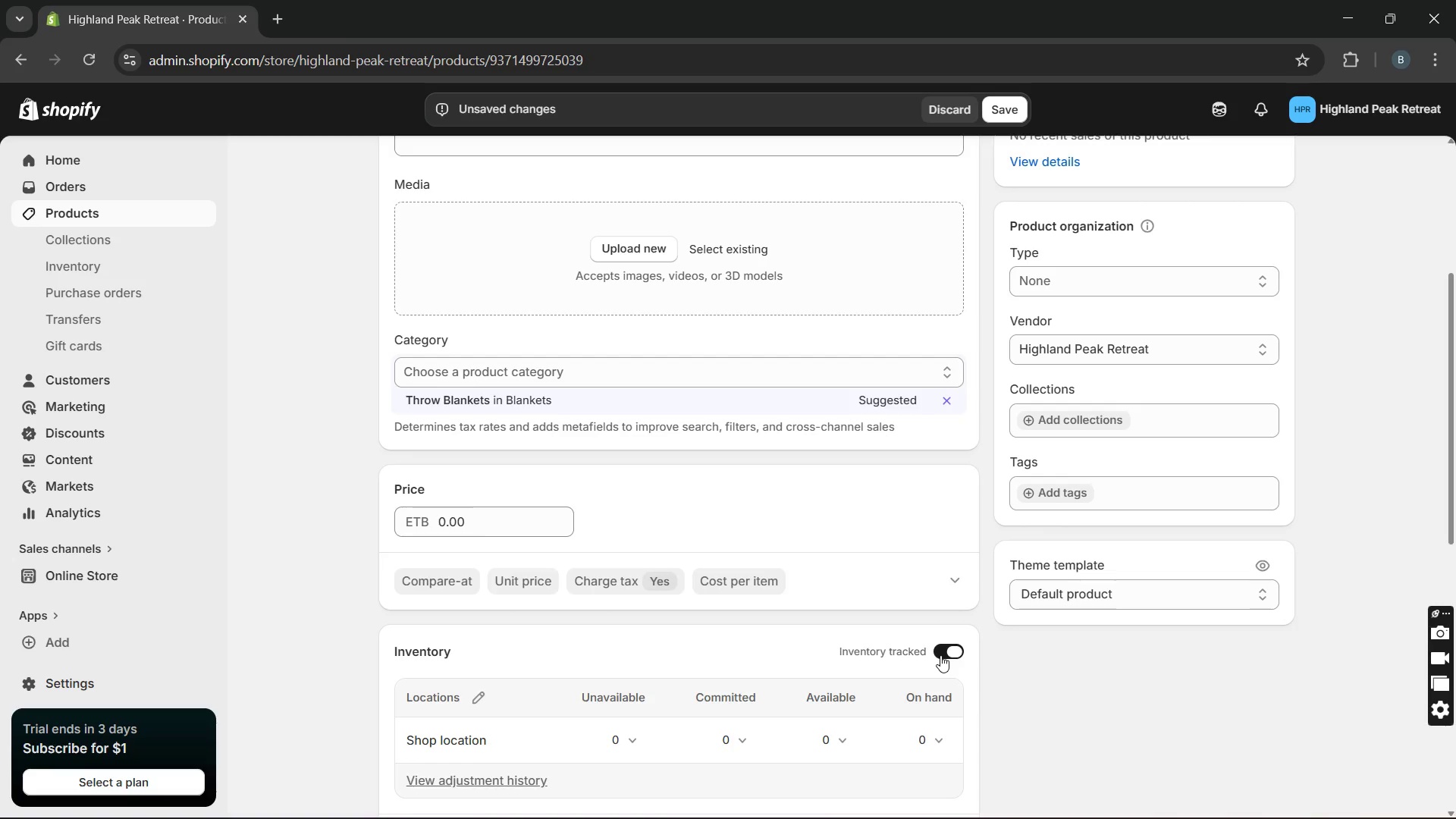 
wait(7.06)
 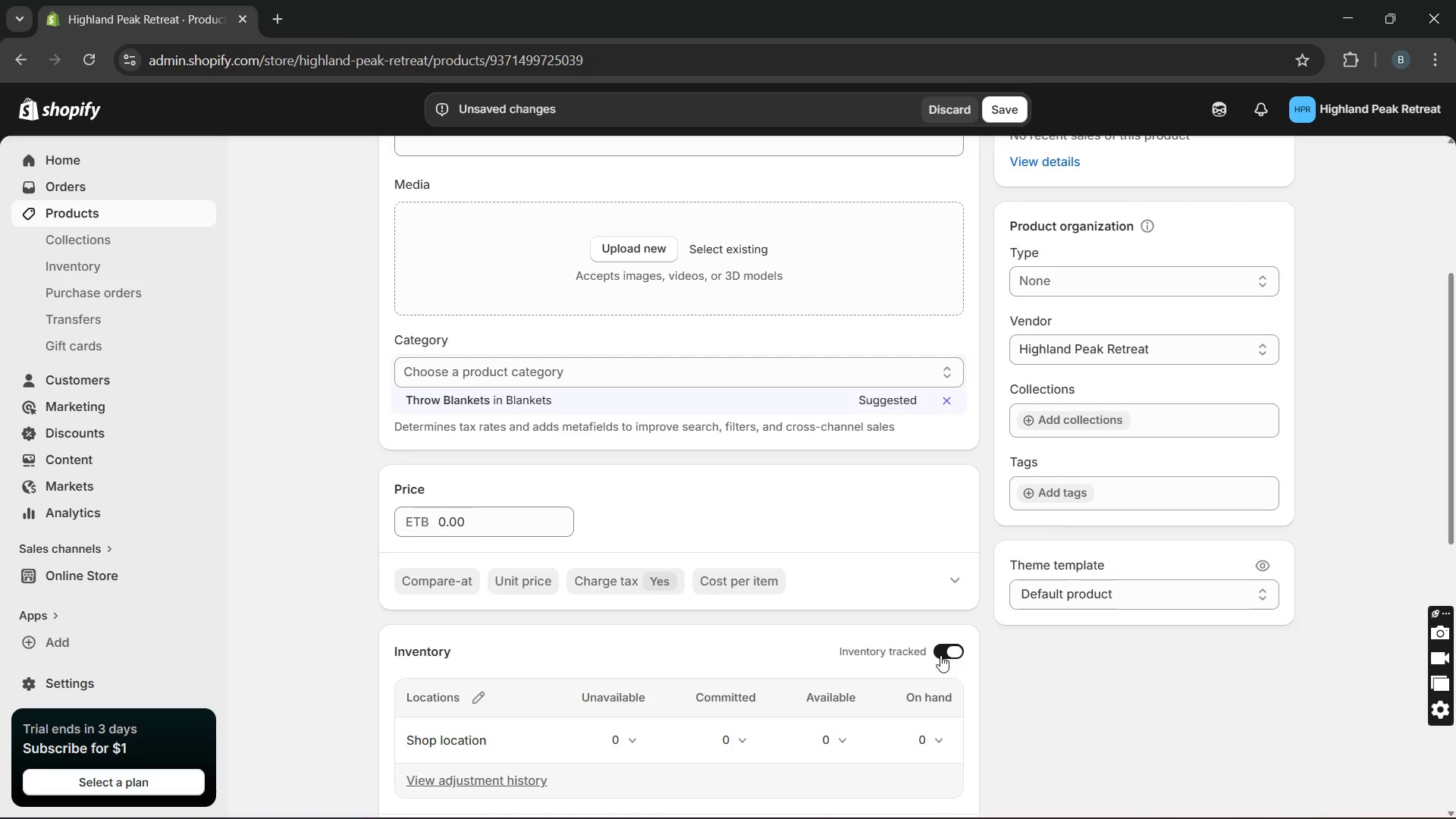 
left_click([470, 707])
 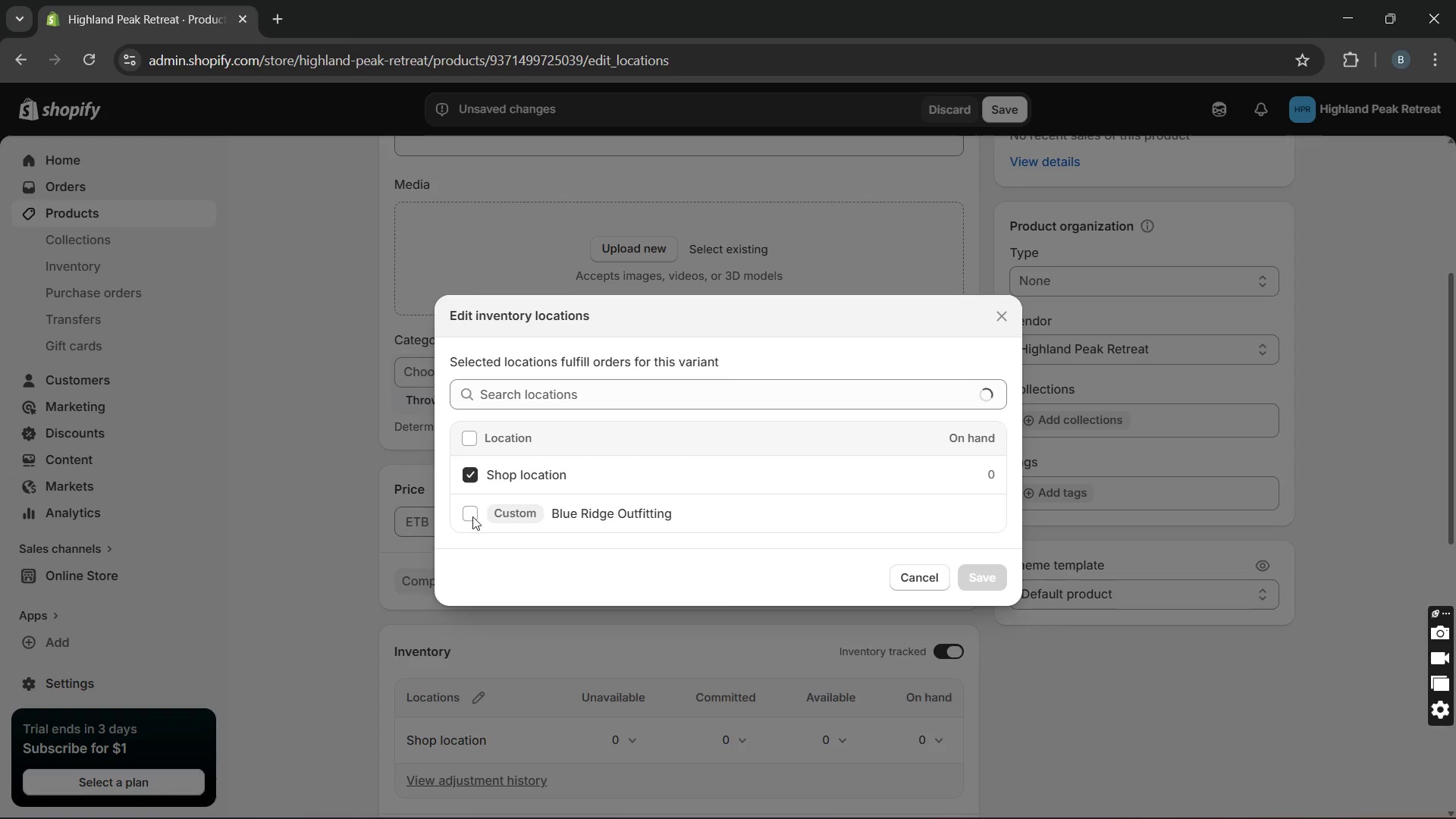 
left_click([476, 513])
 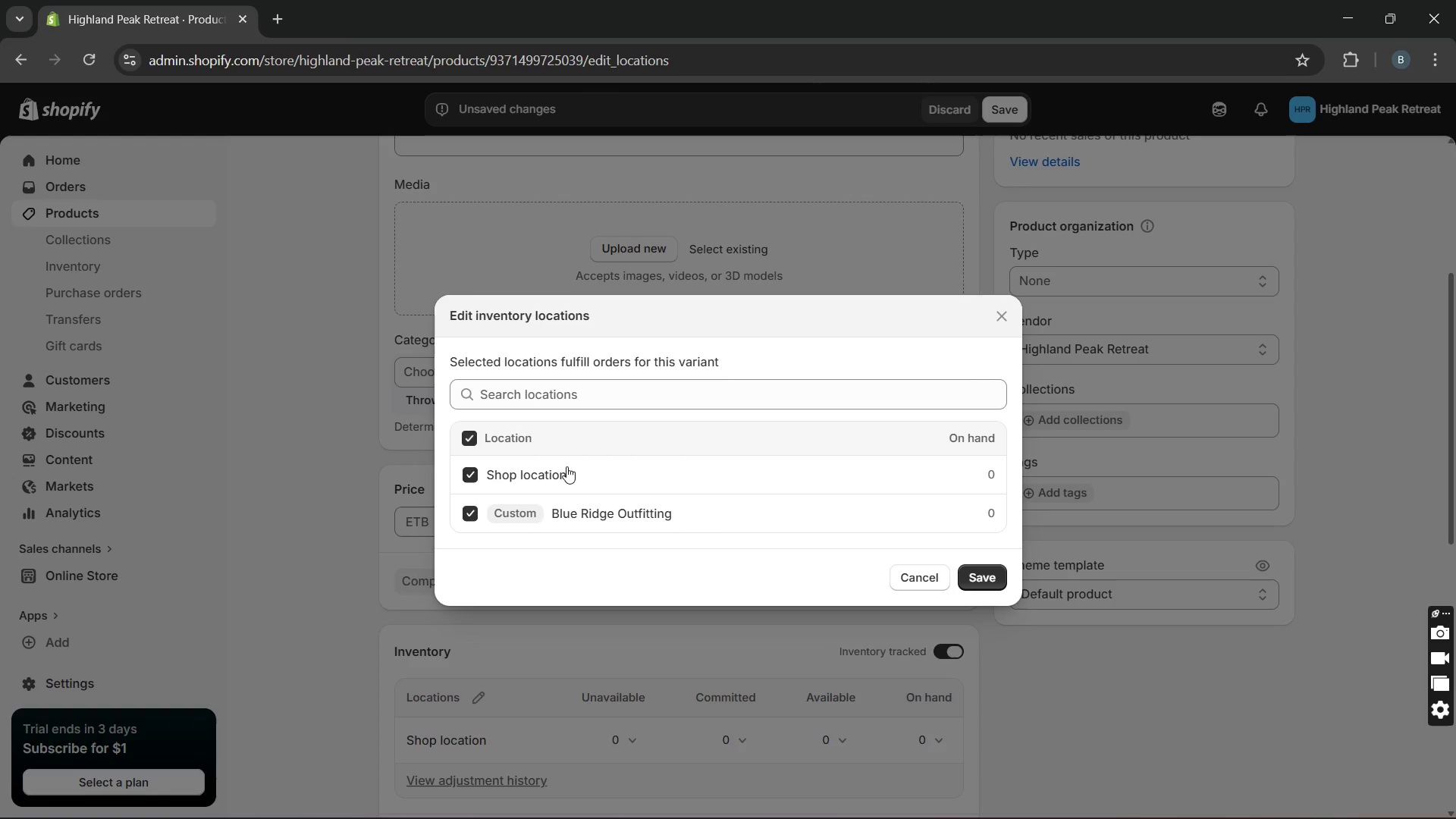 
left_click([491, 464])
 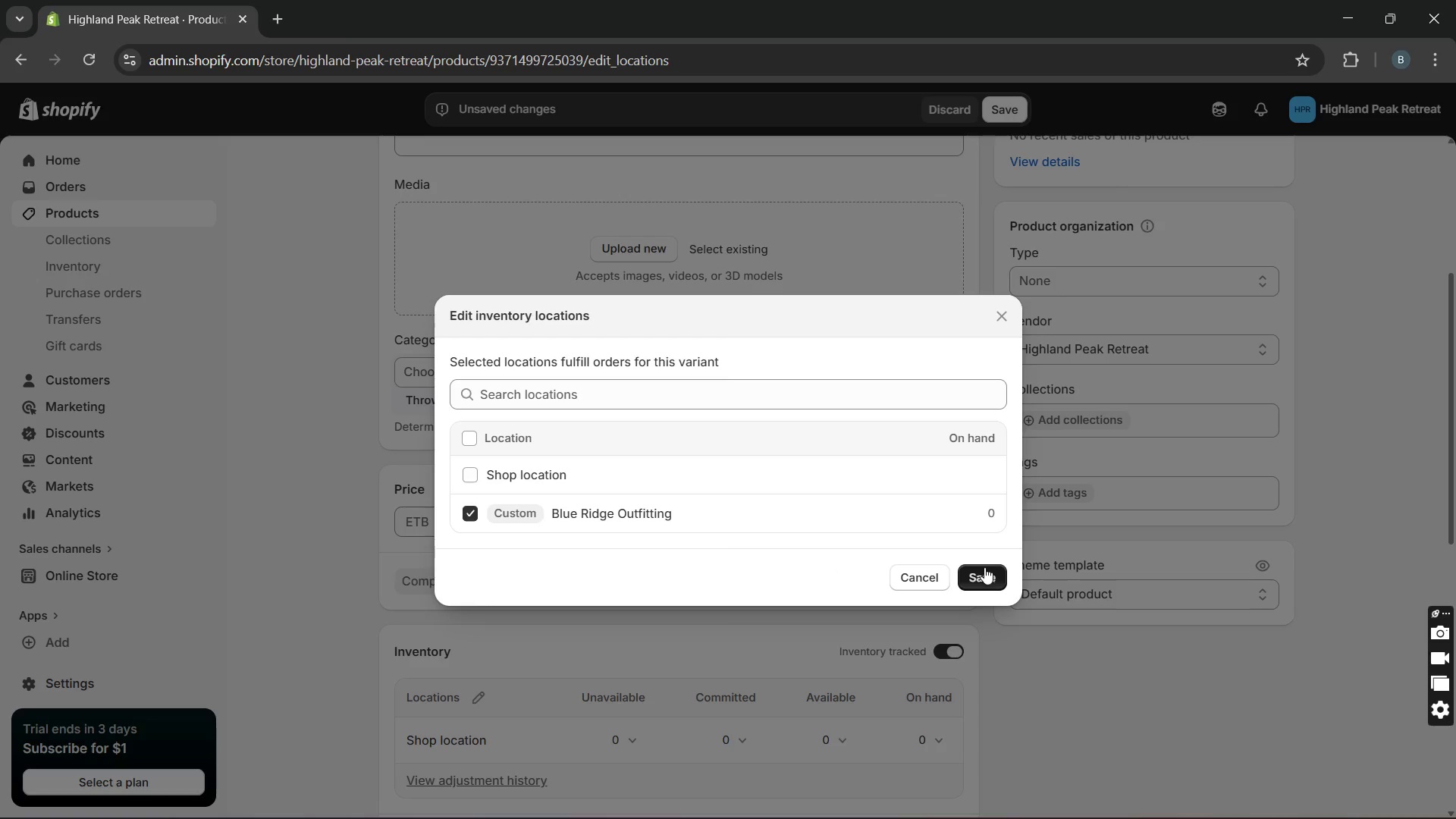 
left_click([981, 576])
 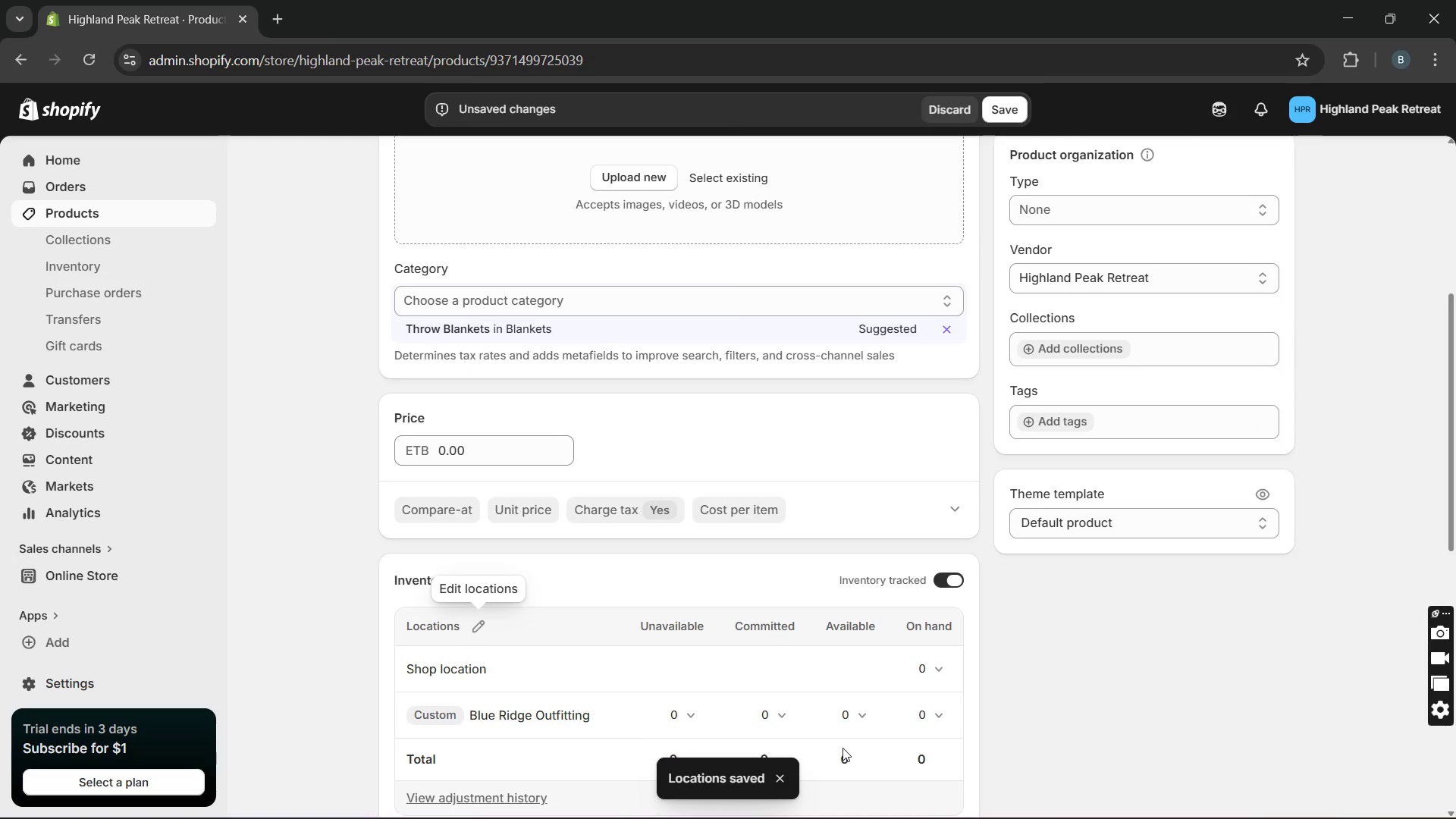 
wait(5.39)
 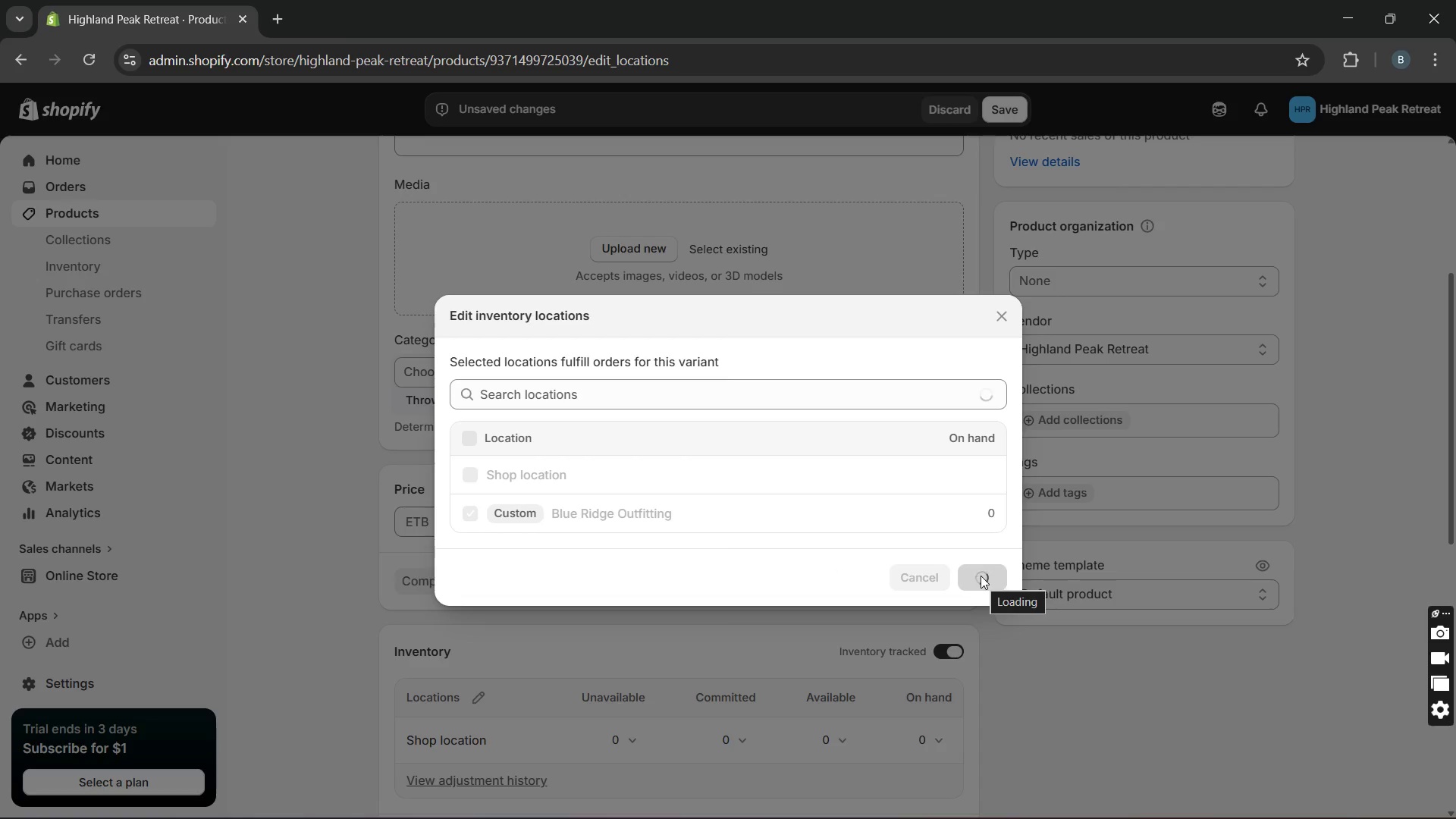 
double_click([842, 757])
 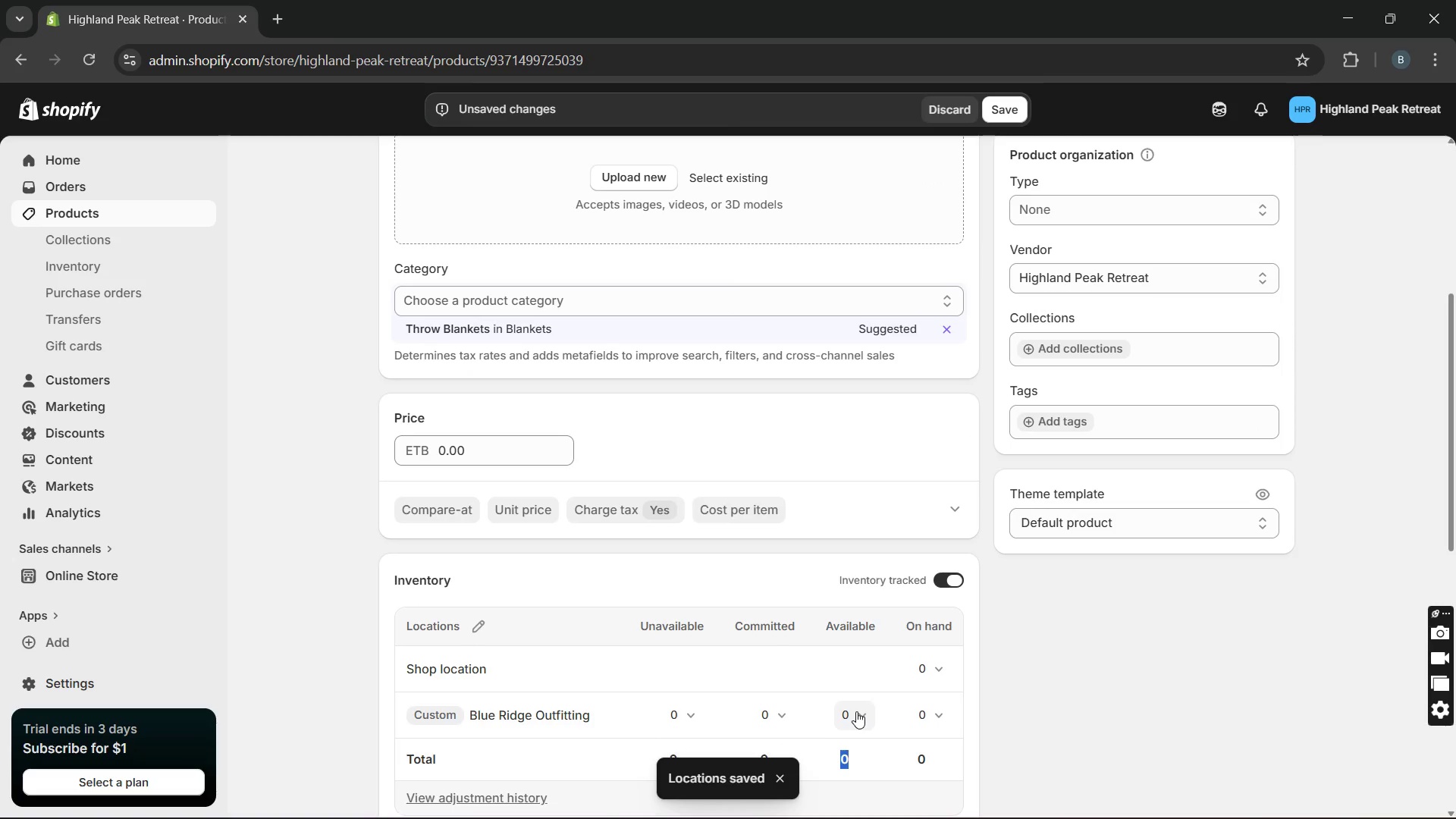 
left_click([856, 711])
 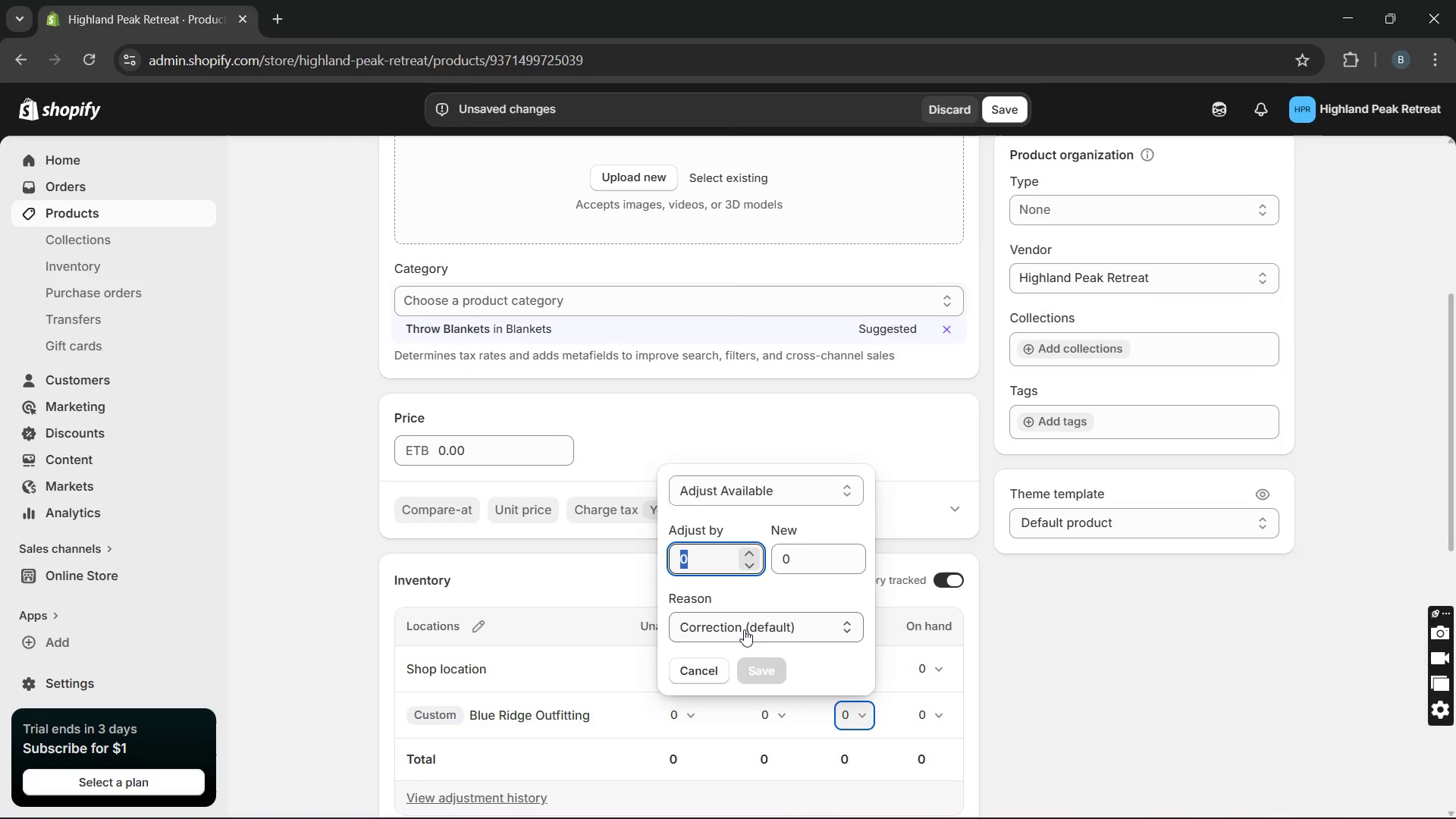 
type(19)
 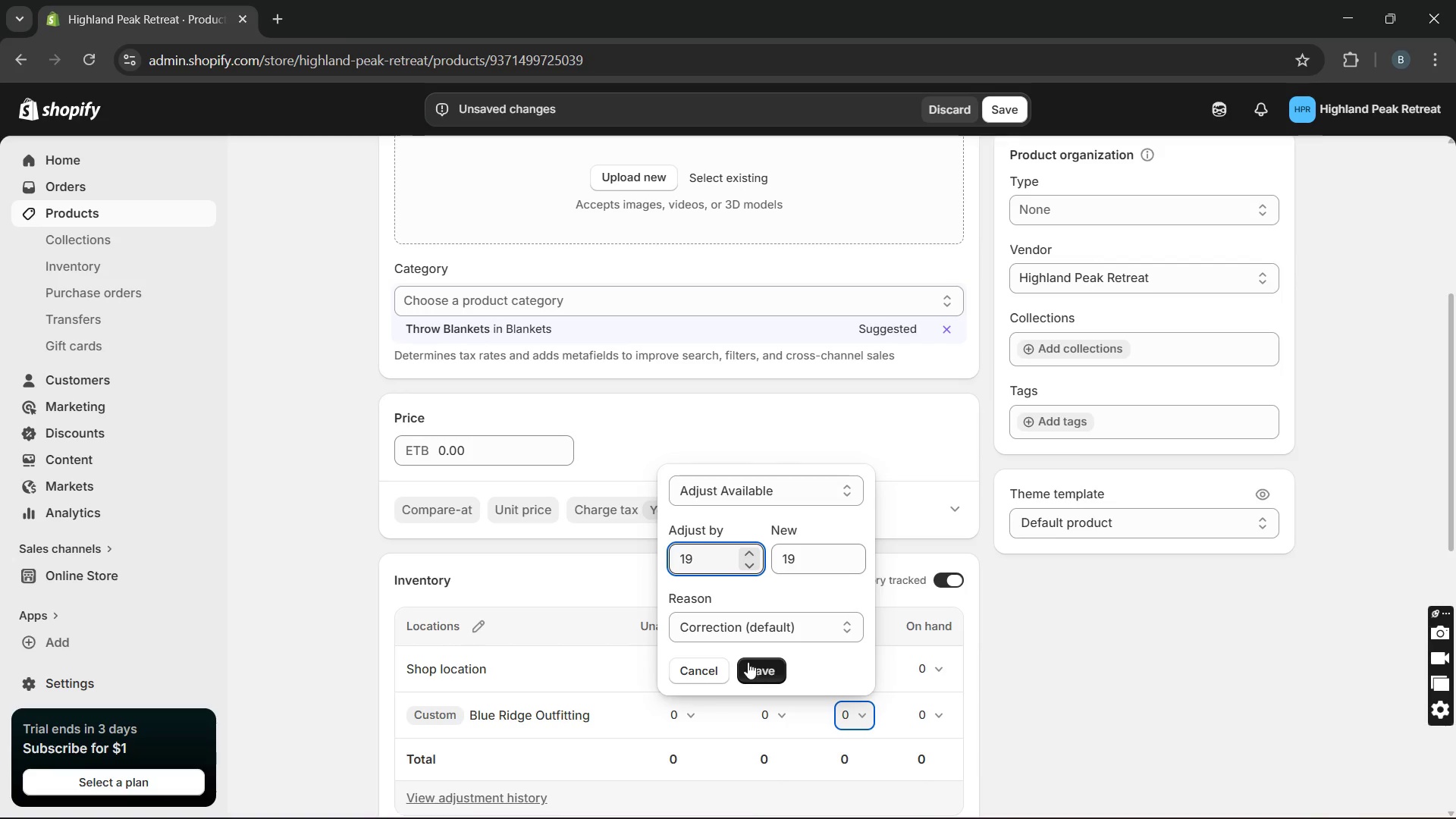 
left_click([748, 662])
 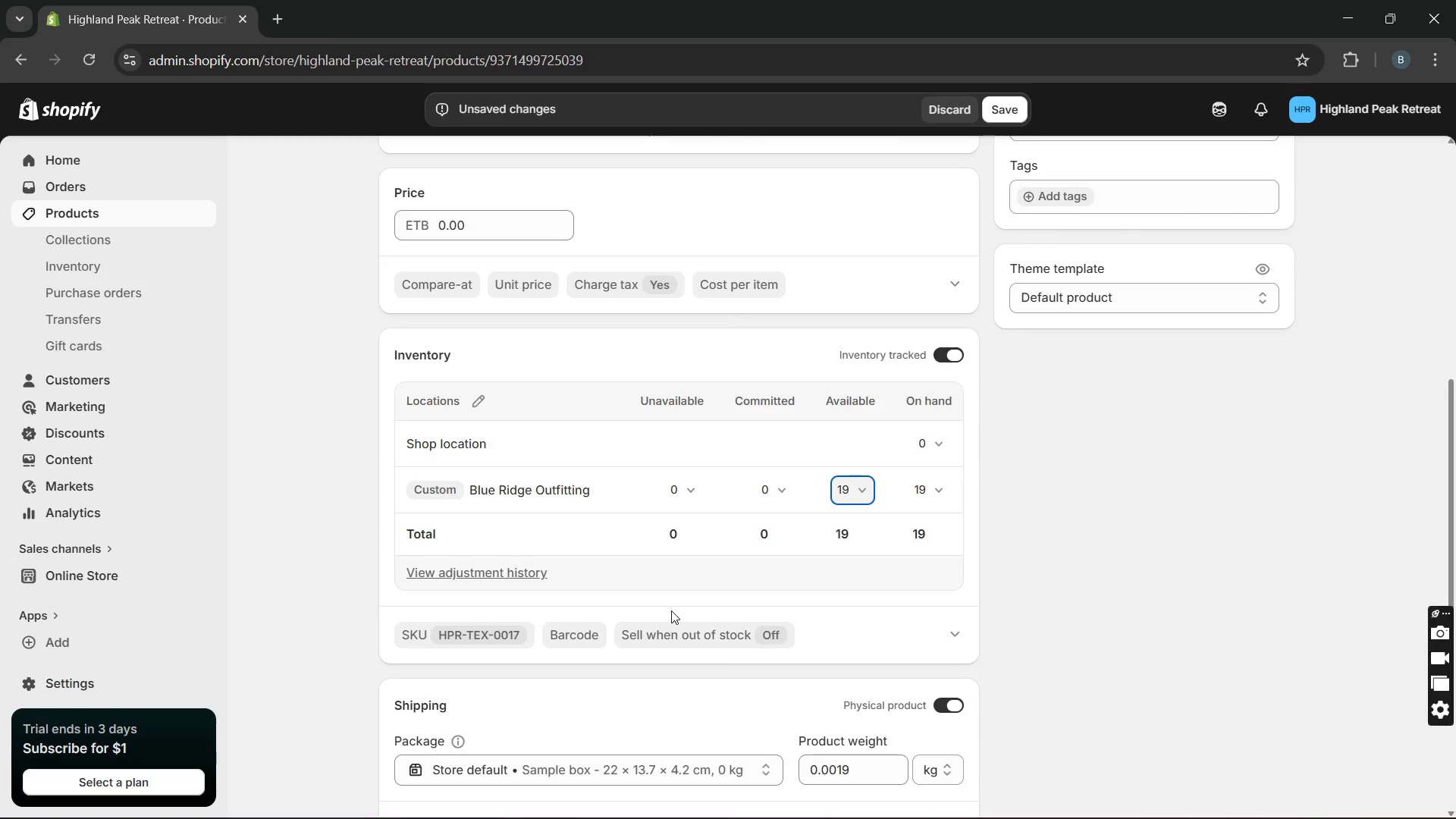 
wait(12.52)
 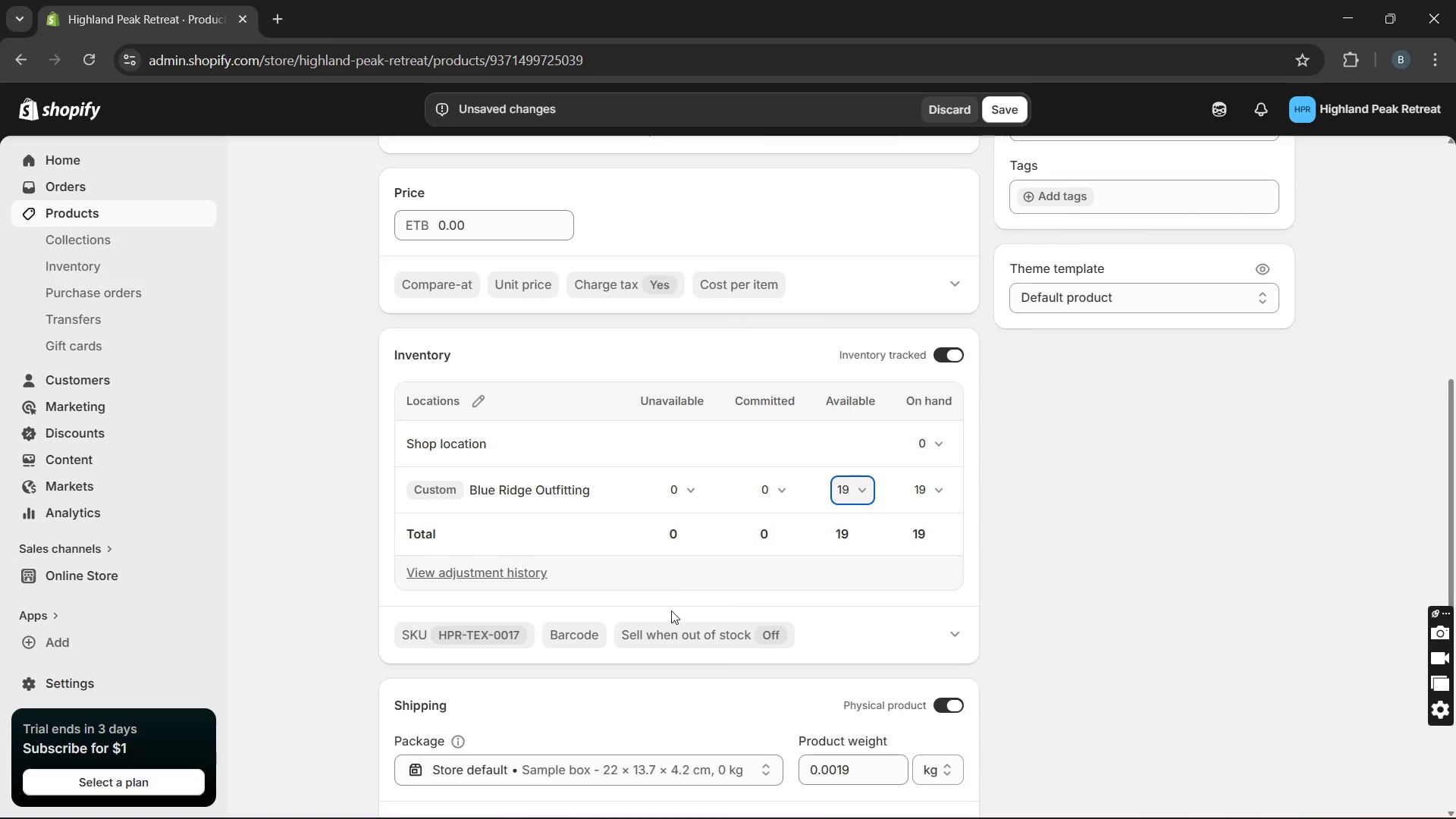 
left_click([942, 574])
 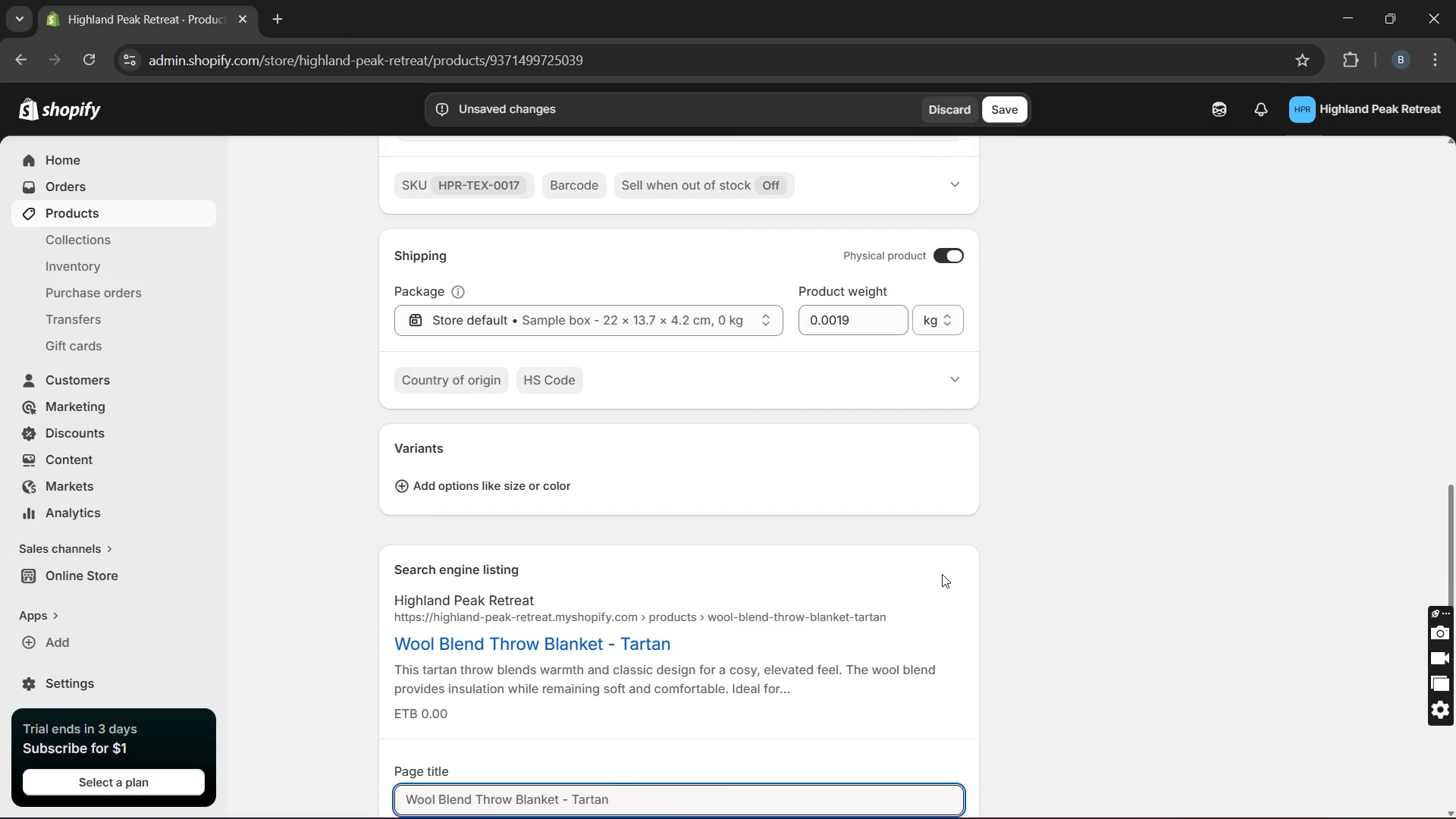 
key(Meta+MetaLeft)
 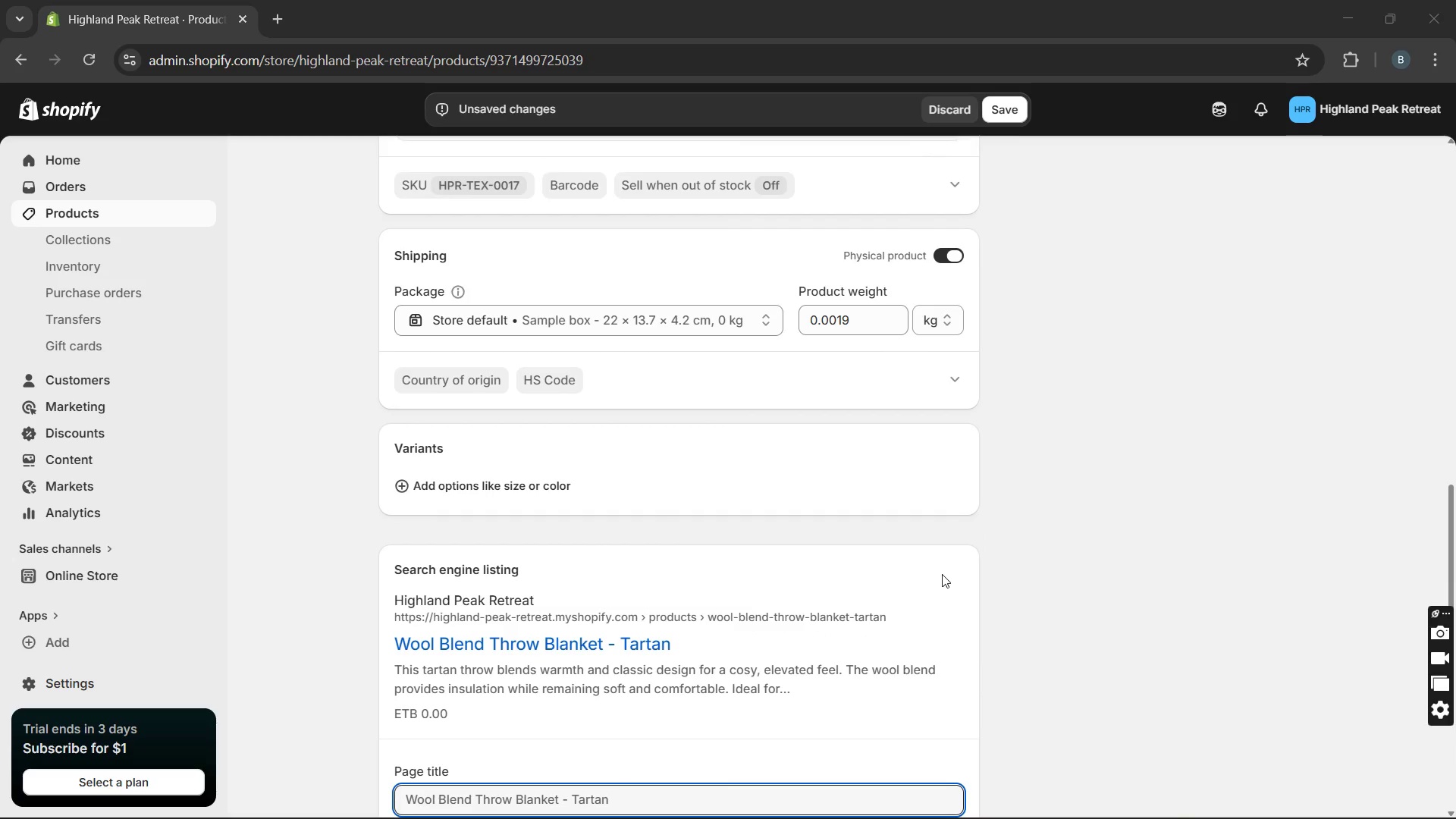 
key(Shift+ShiftLeft)
 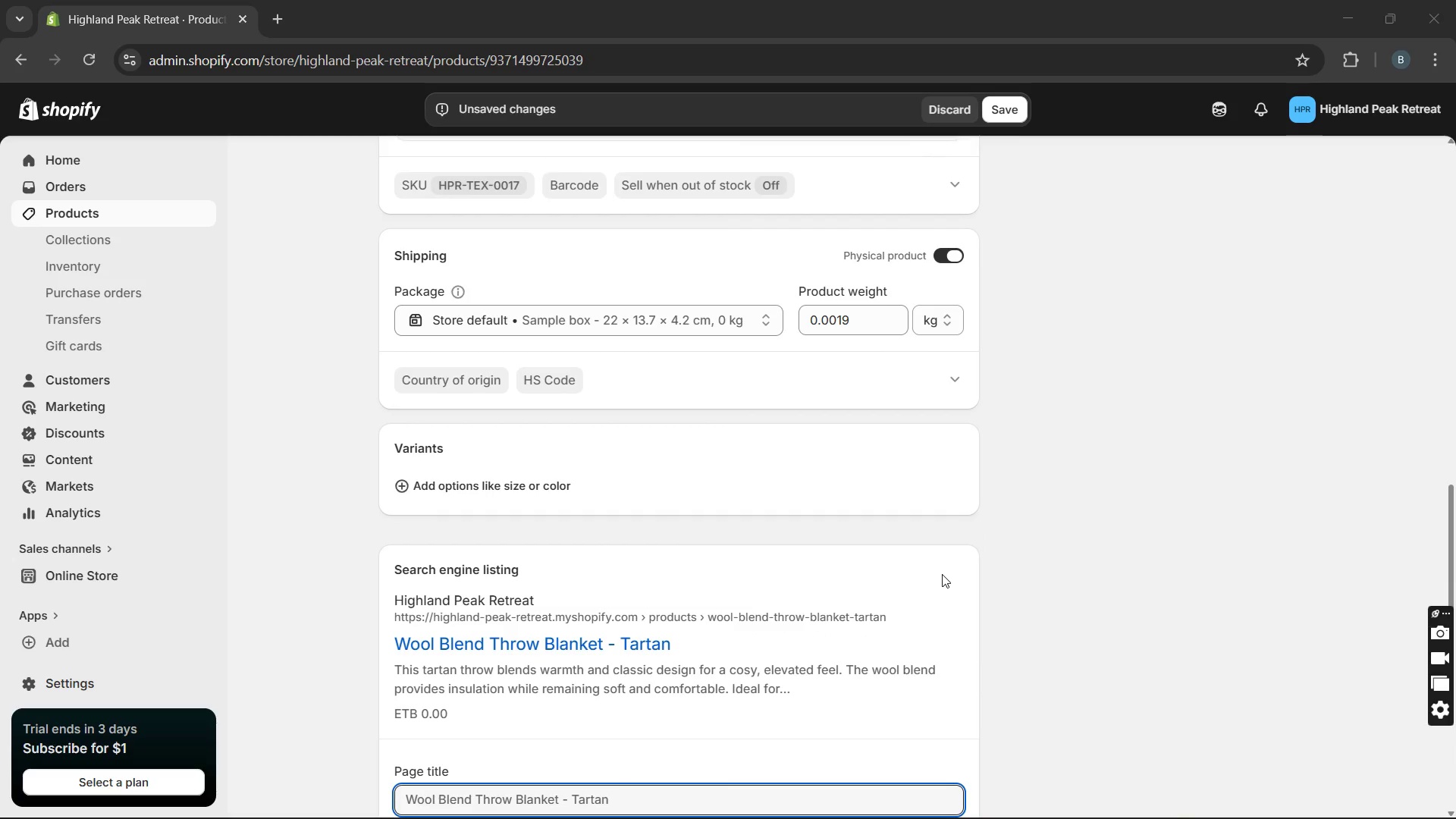 
key(CapsLock)
 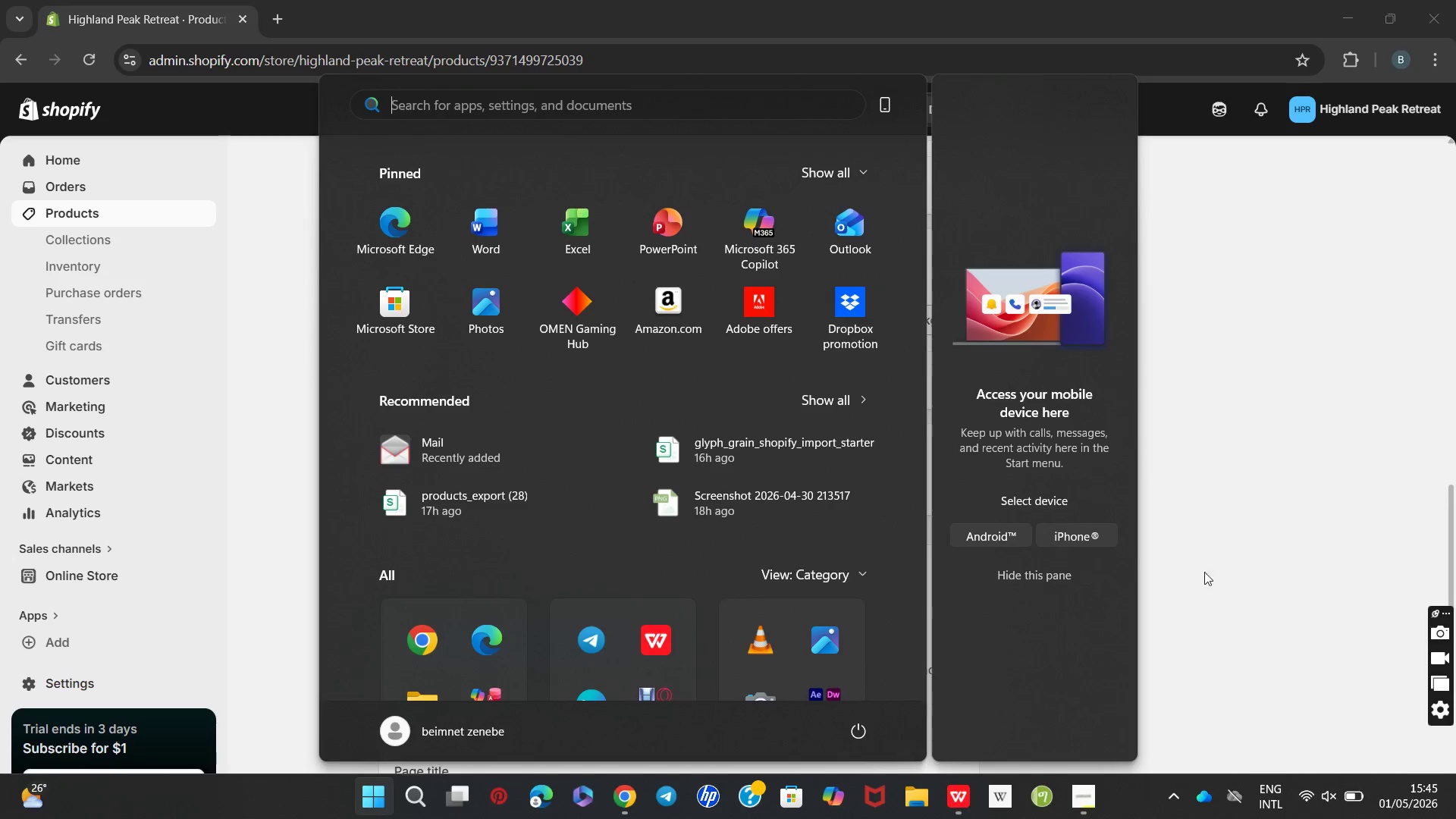 
left_click([1373, 584])
 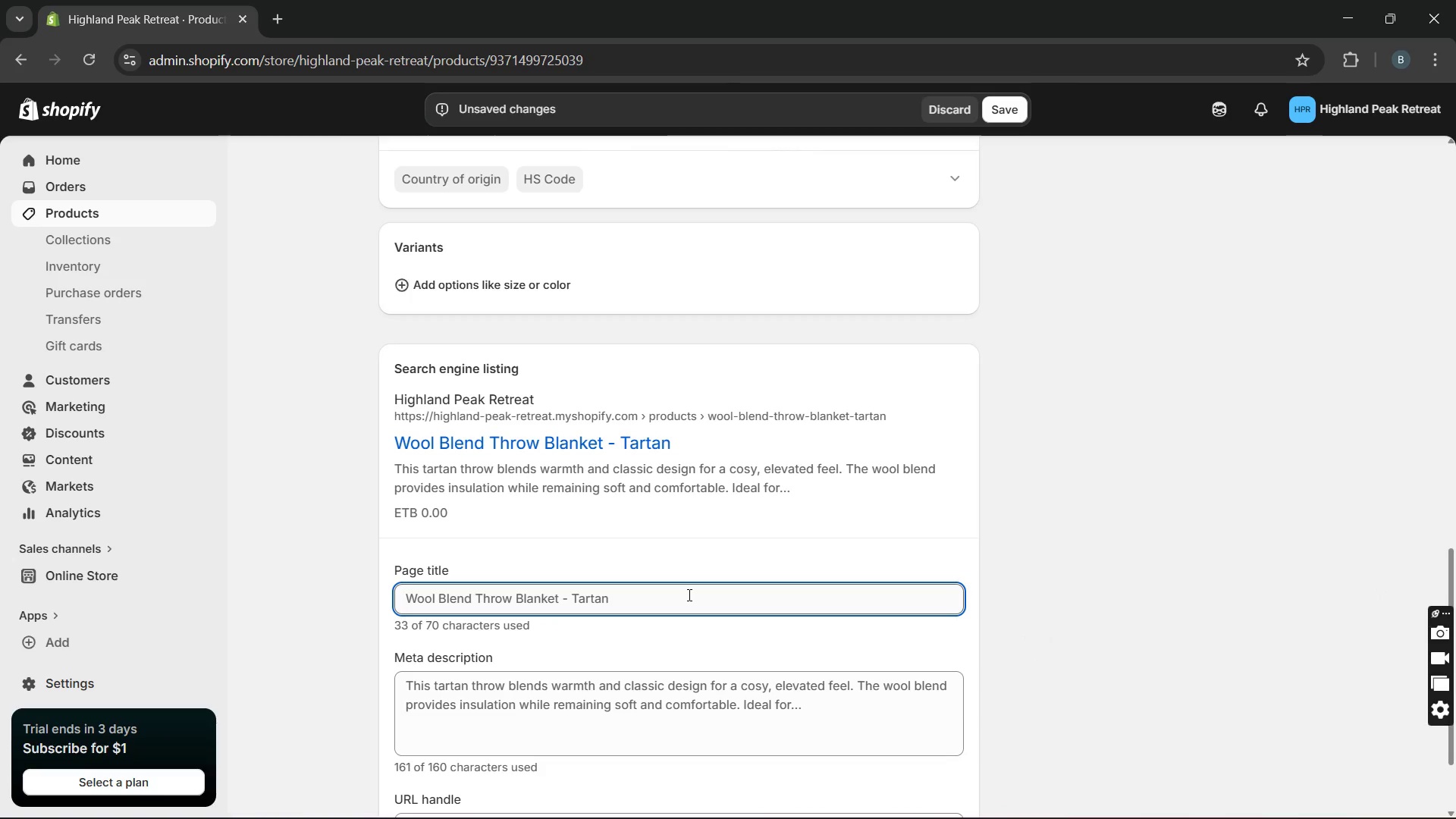 
left_click([688, 595])
 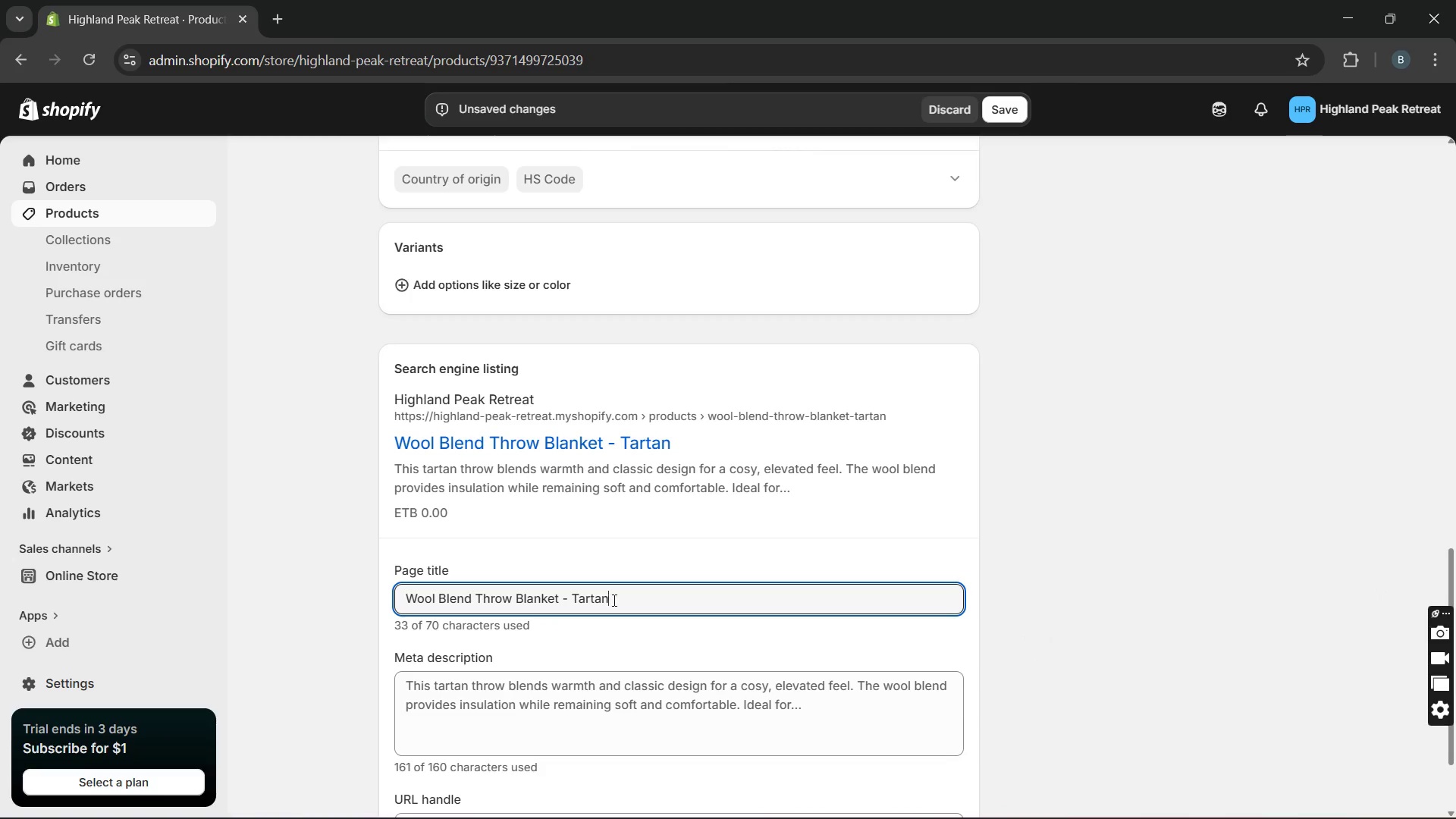 
wait(6.19)
 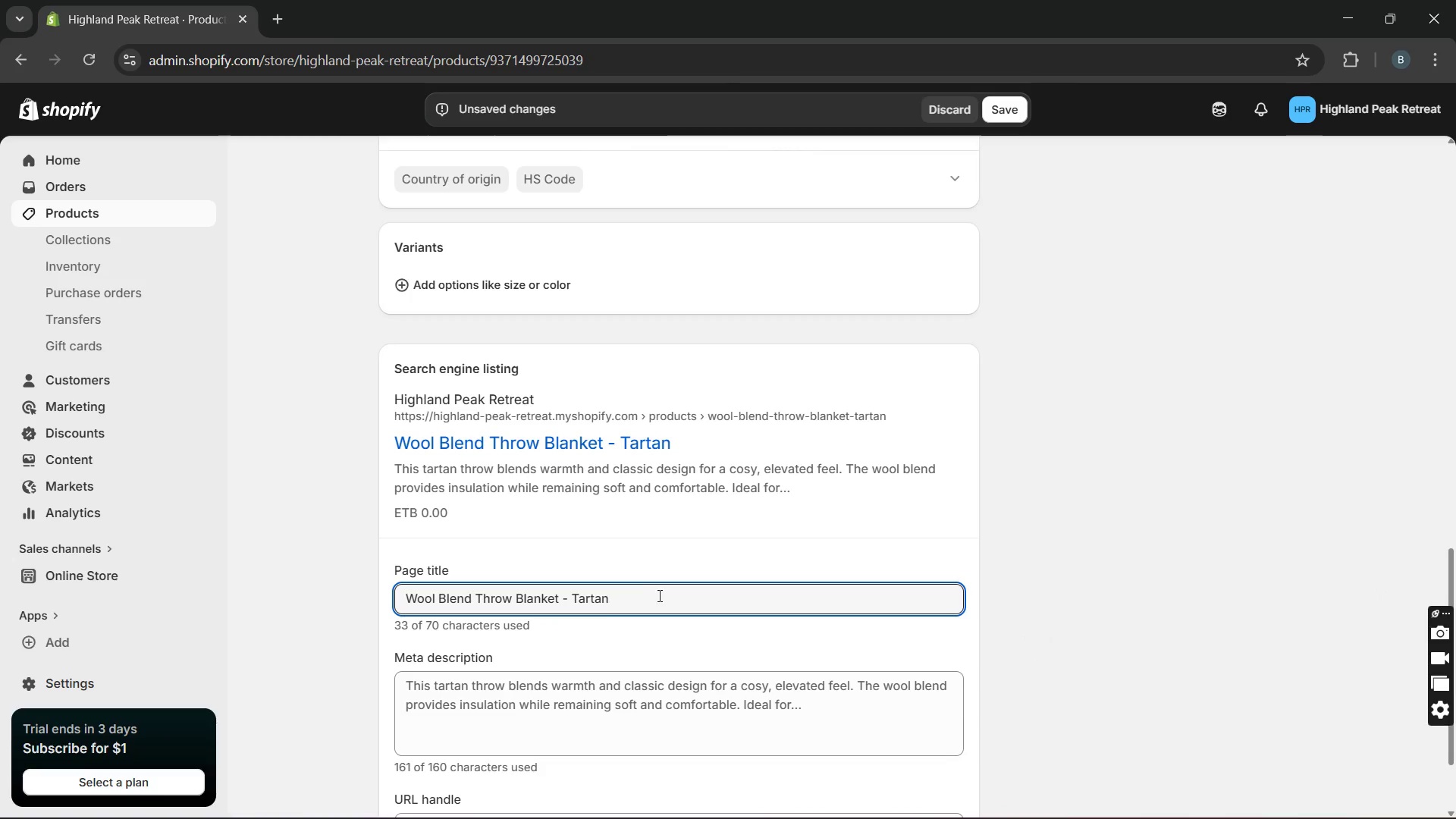 
left_click_drag(start_coordinate=[624, 601], to_coordinate=[575, 602])
 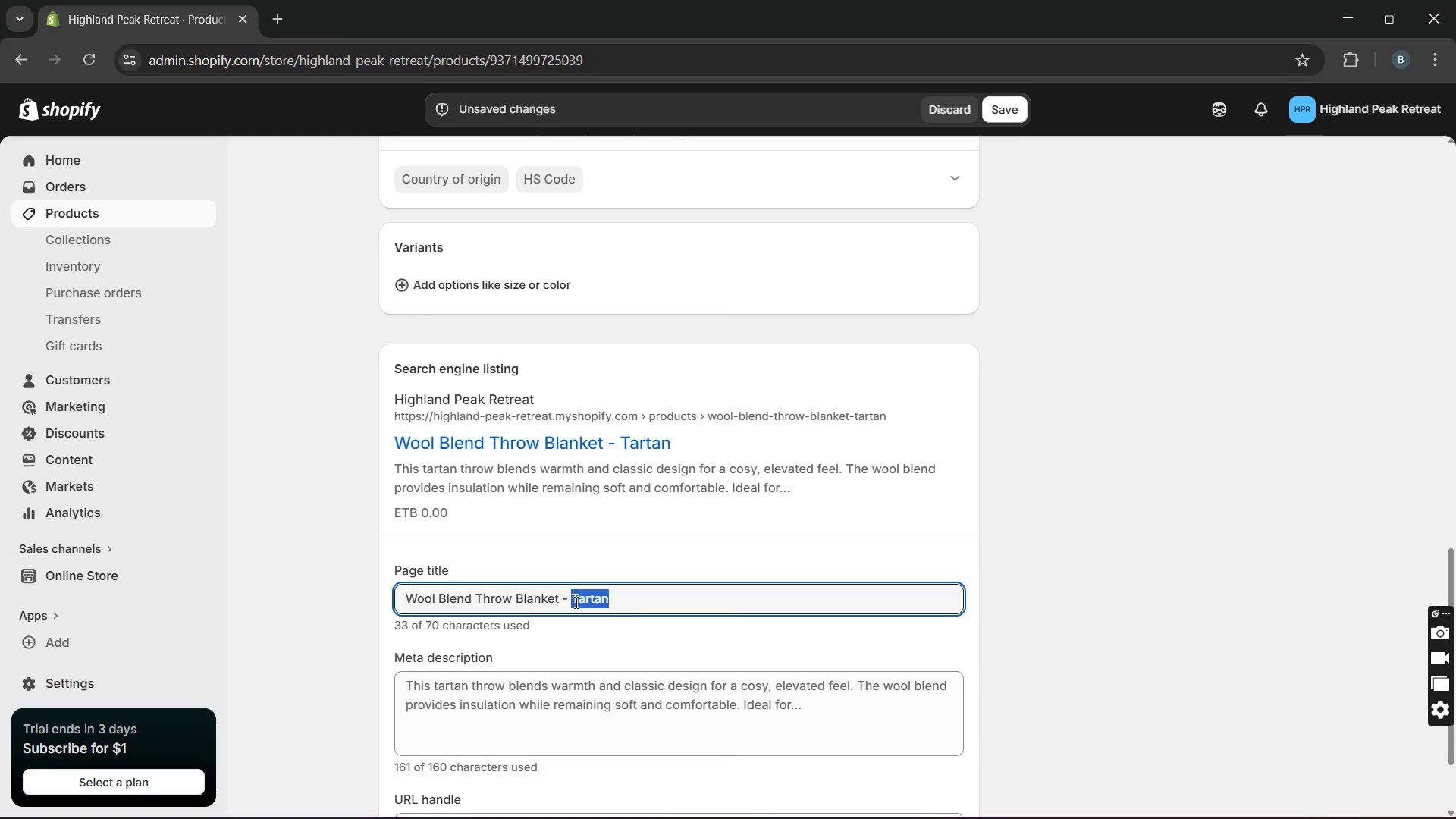 
key(Control+C)
 